 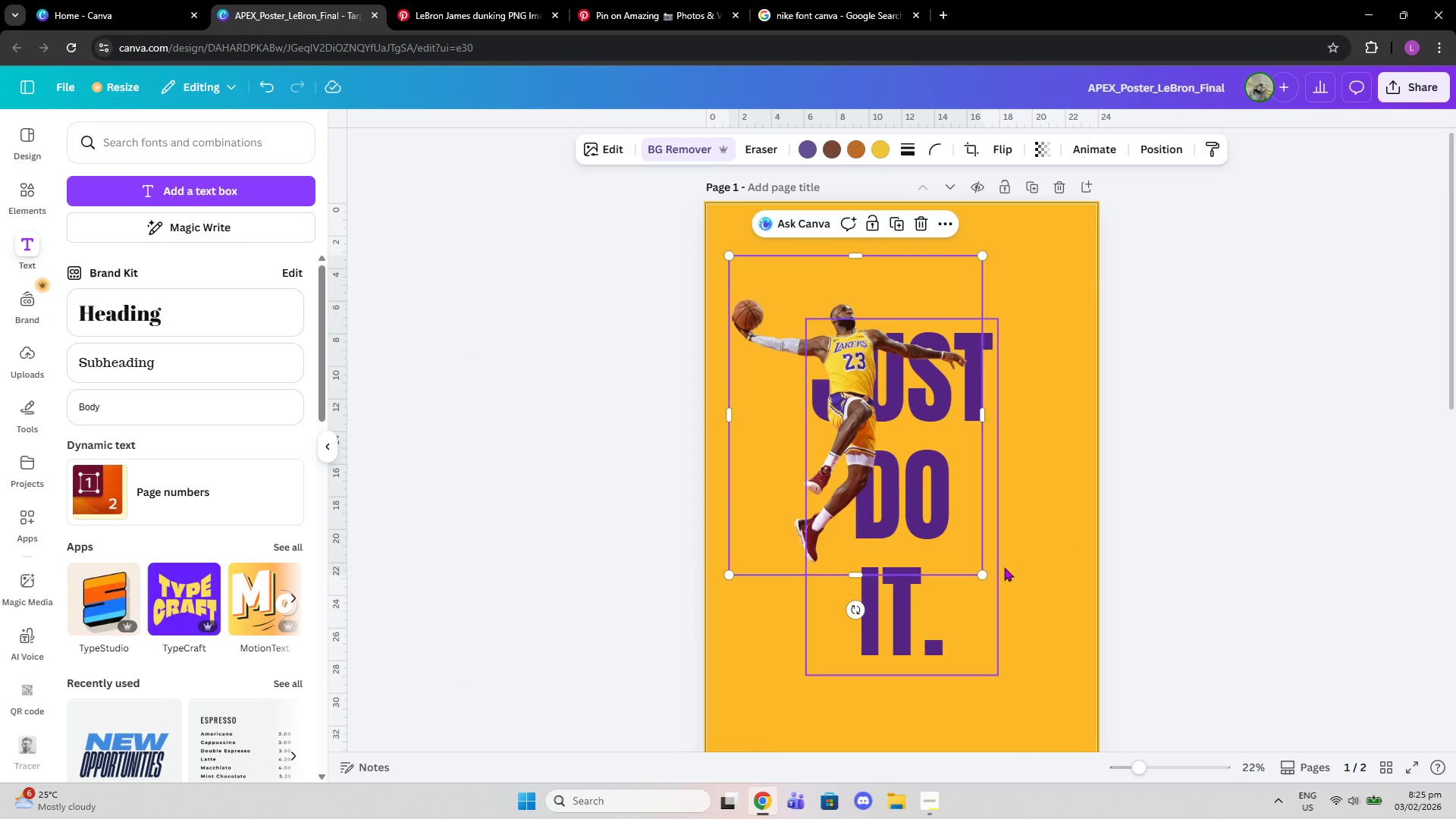 
left_click_drag(start_coordinate=[985, 570], to_coordinate=[1034, 658])
 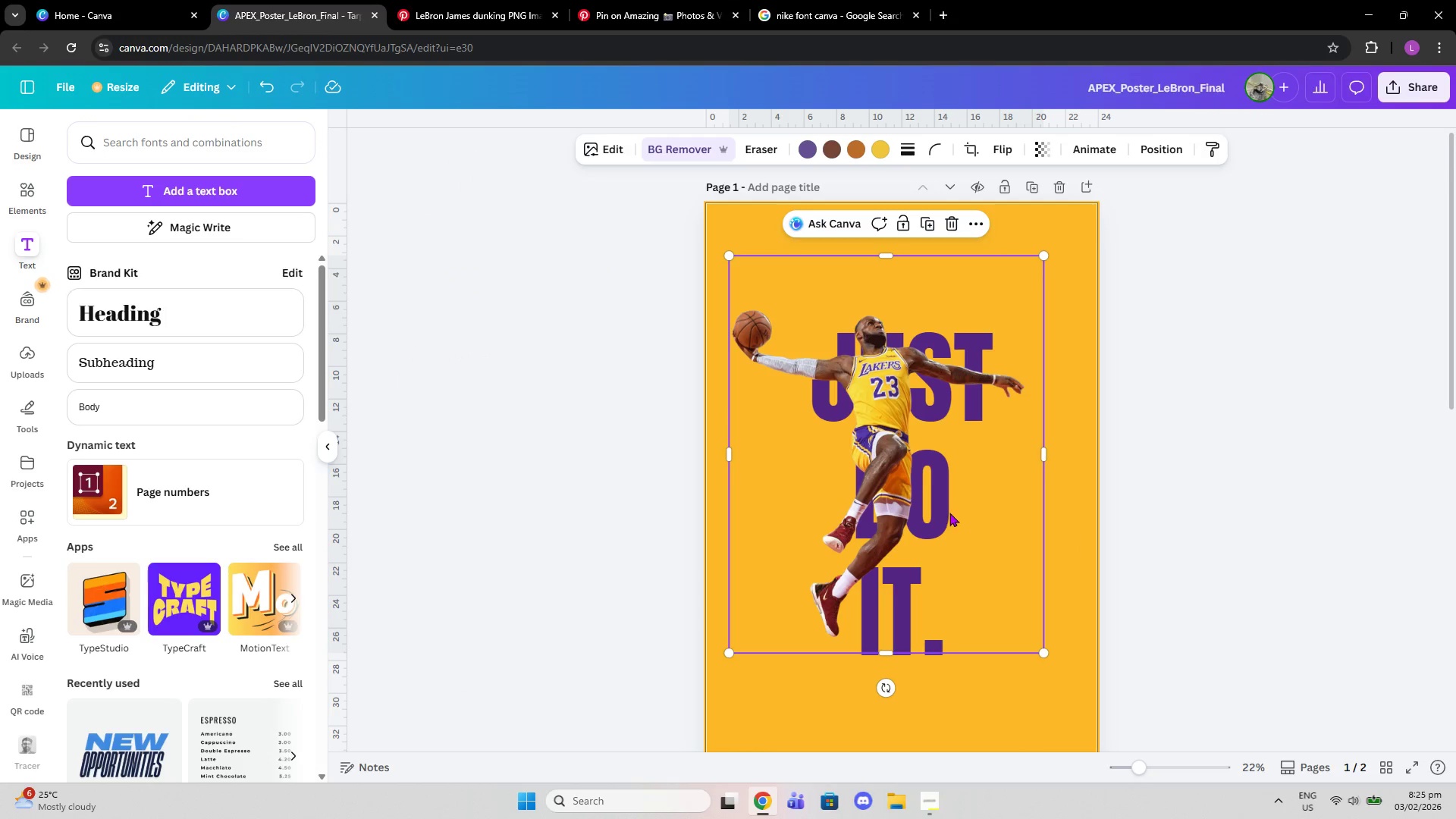 
left_click_drag(start_coordinate=[949, 513], to_coordinate=[966, 551])
 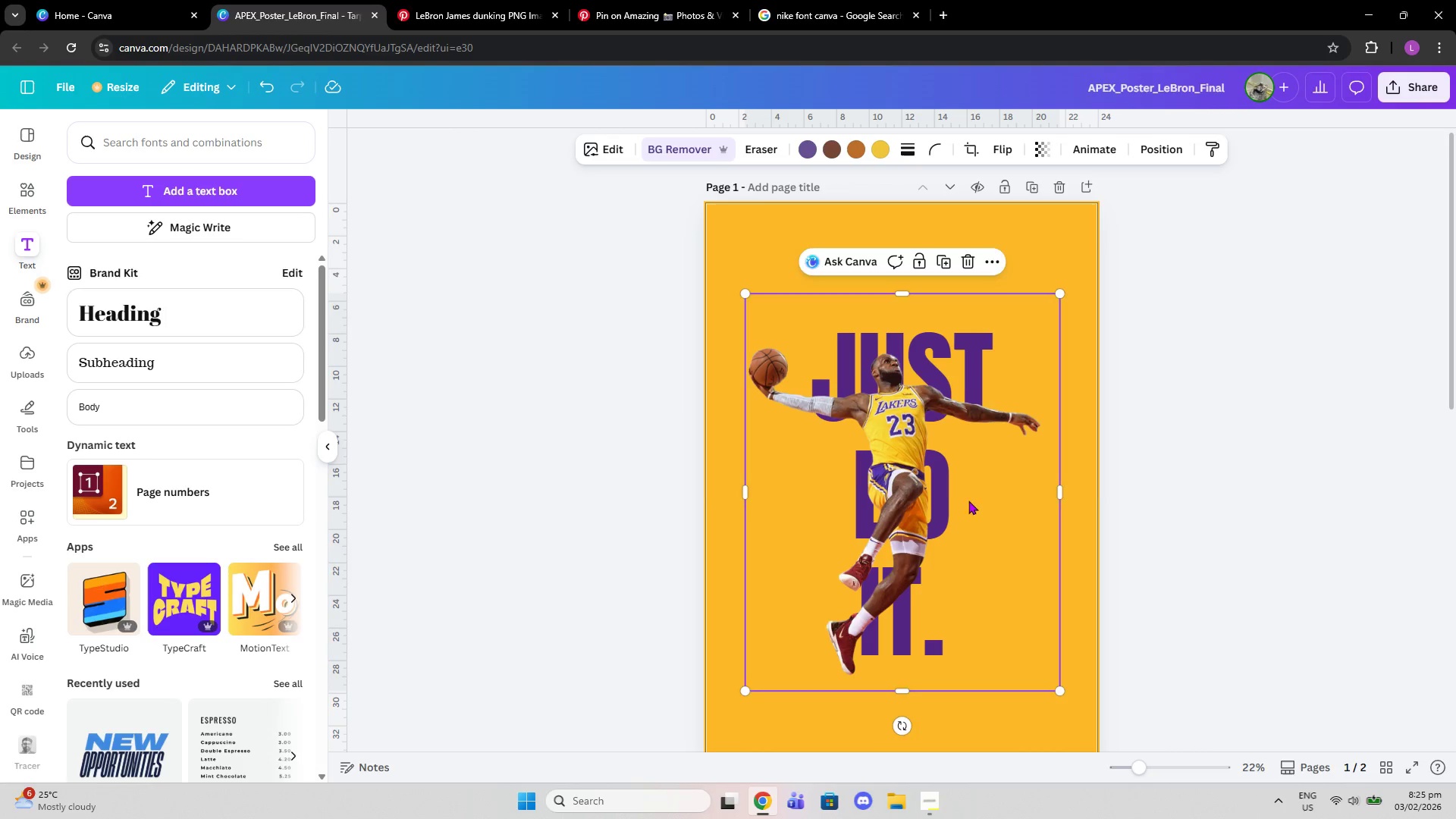 
left_click_drag(start_coordinate=[968, 497], to_coordinate=[960, 489])
 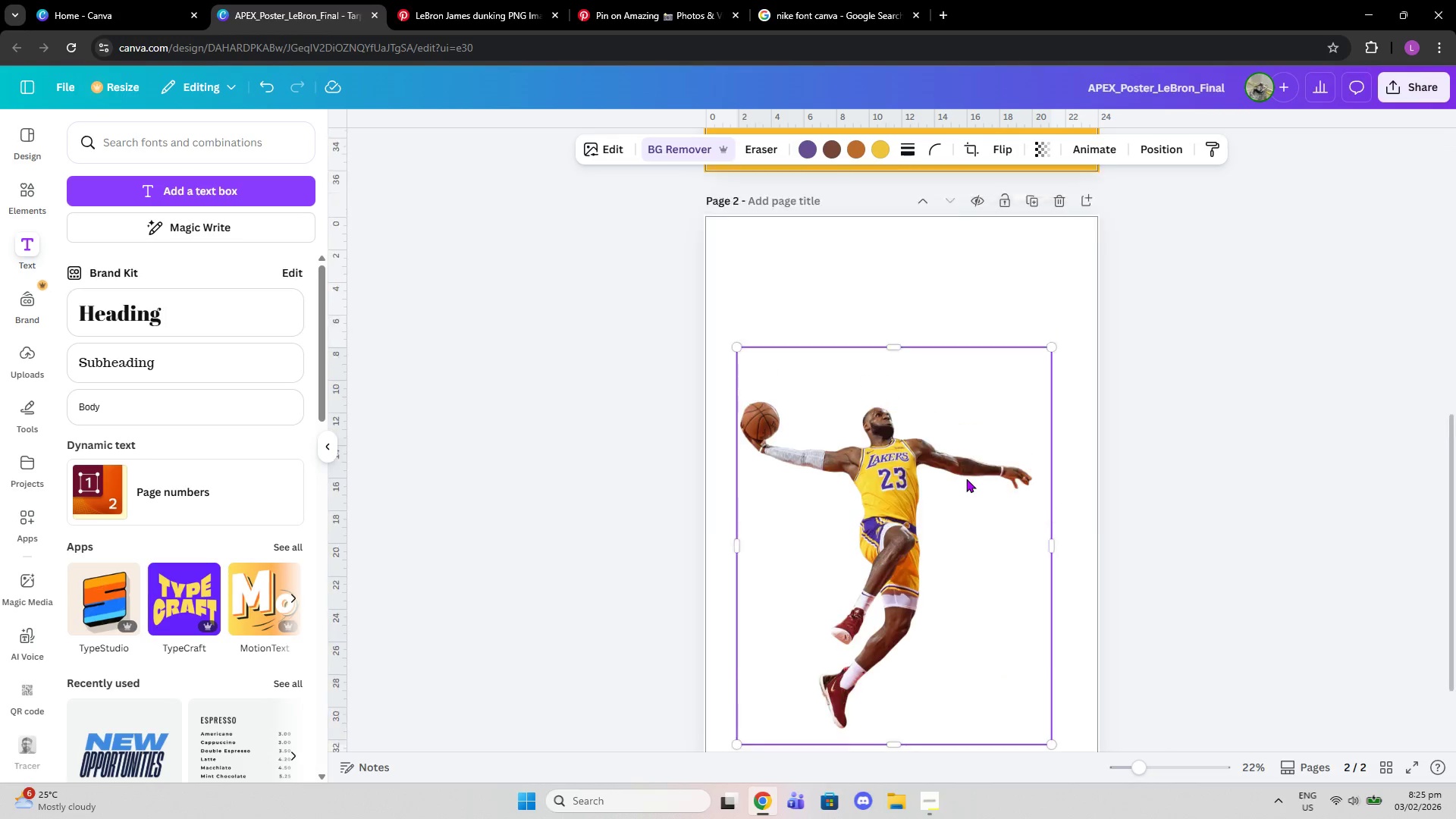 
scroll: coordinate [965, 519], scroll_direction: down, amount: 5.0
 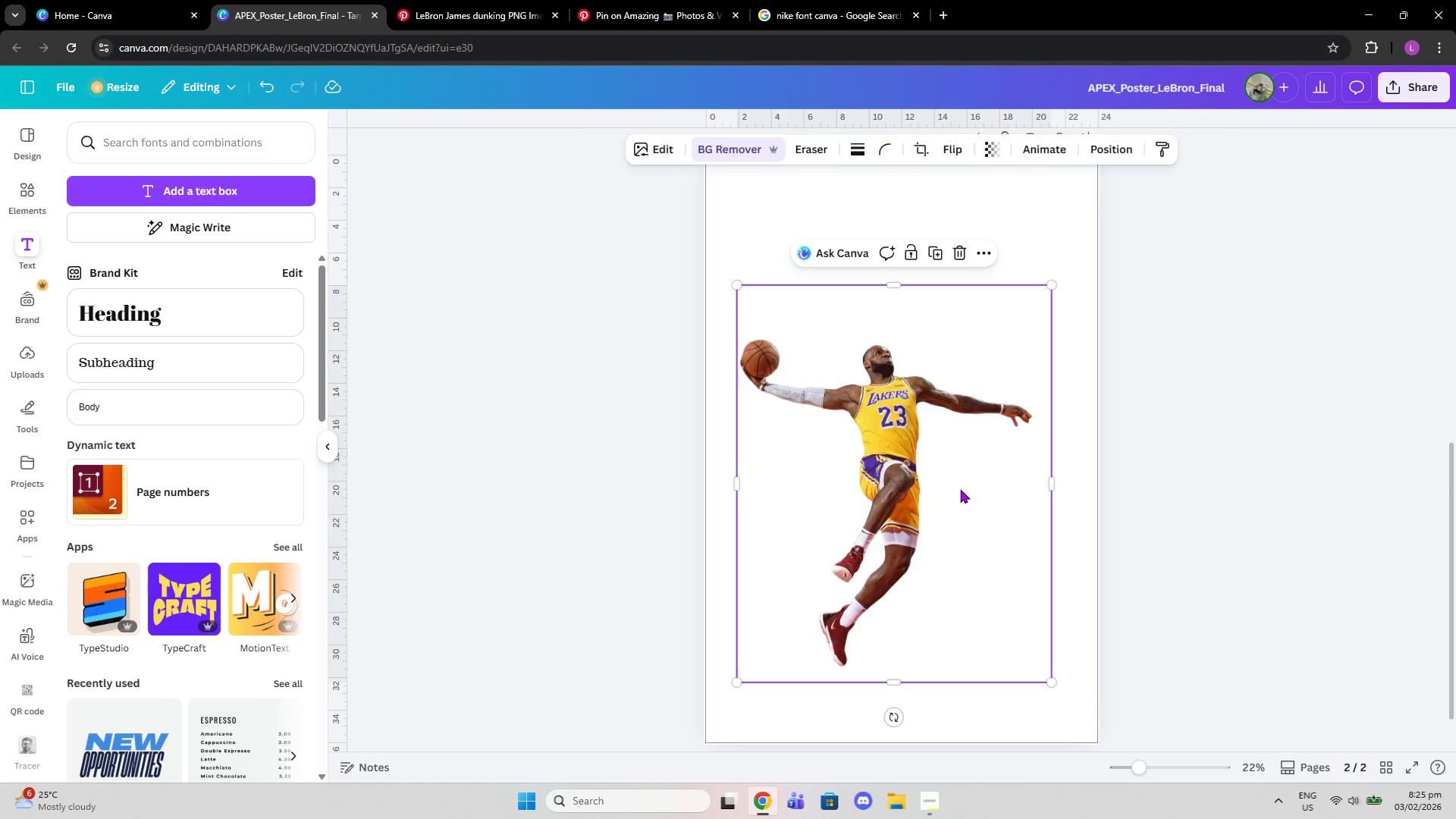 
left_click([1018, 441])
 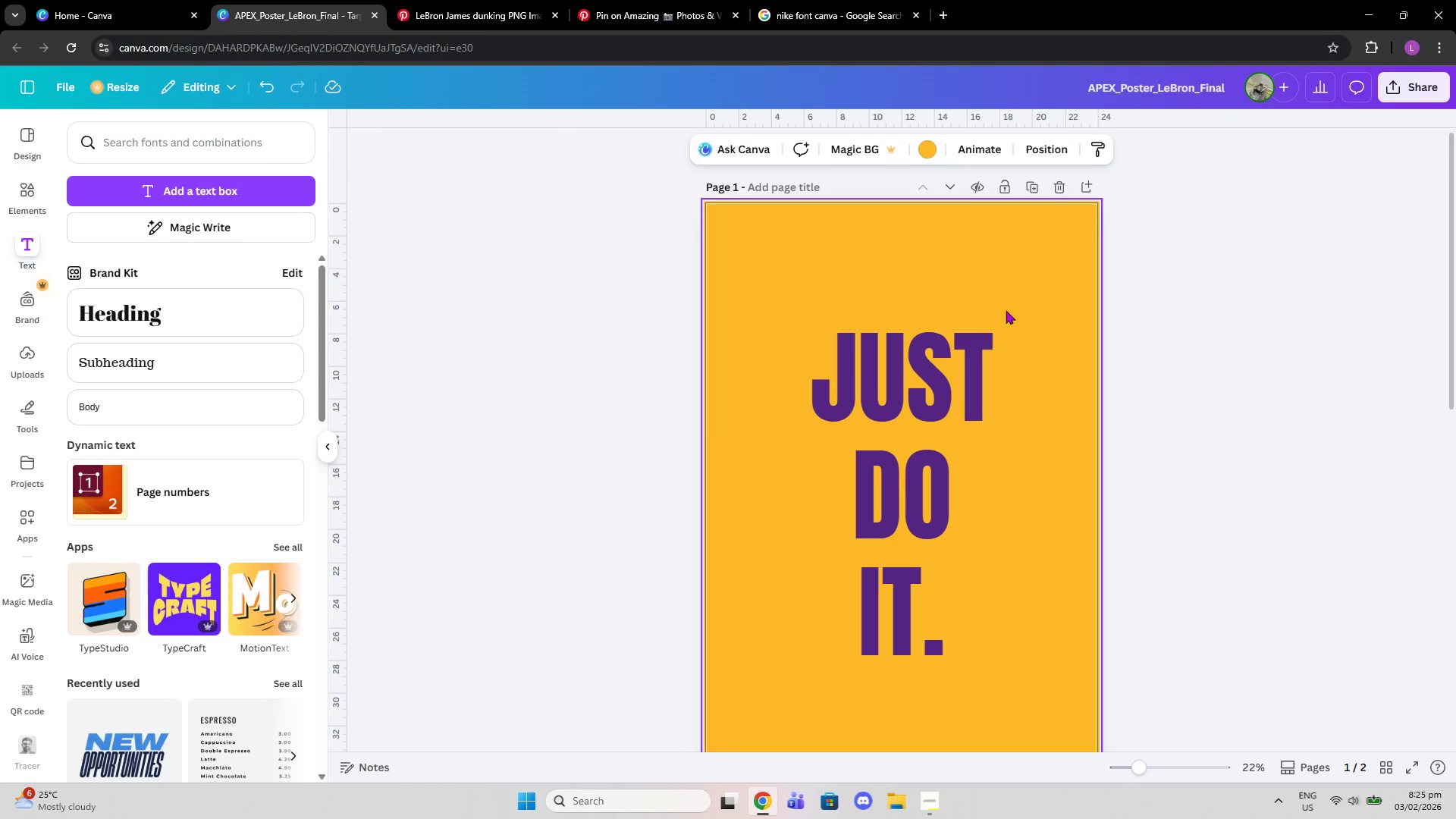 
scroll: coordinate [966, 479], scroll_direction: up, amount: 9.0
 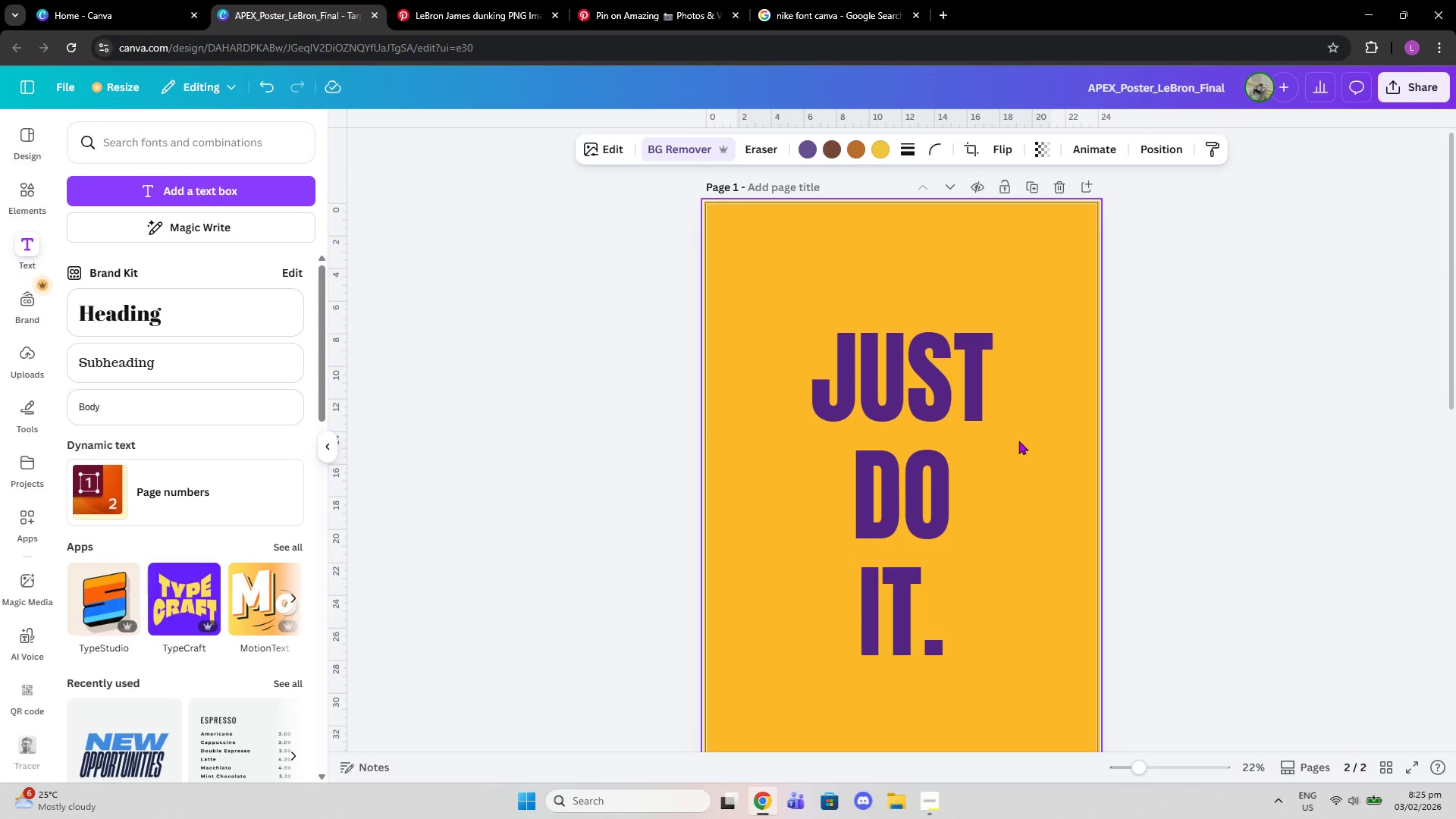 
double_click([1006, 310])
 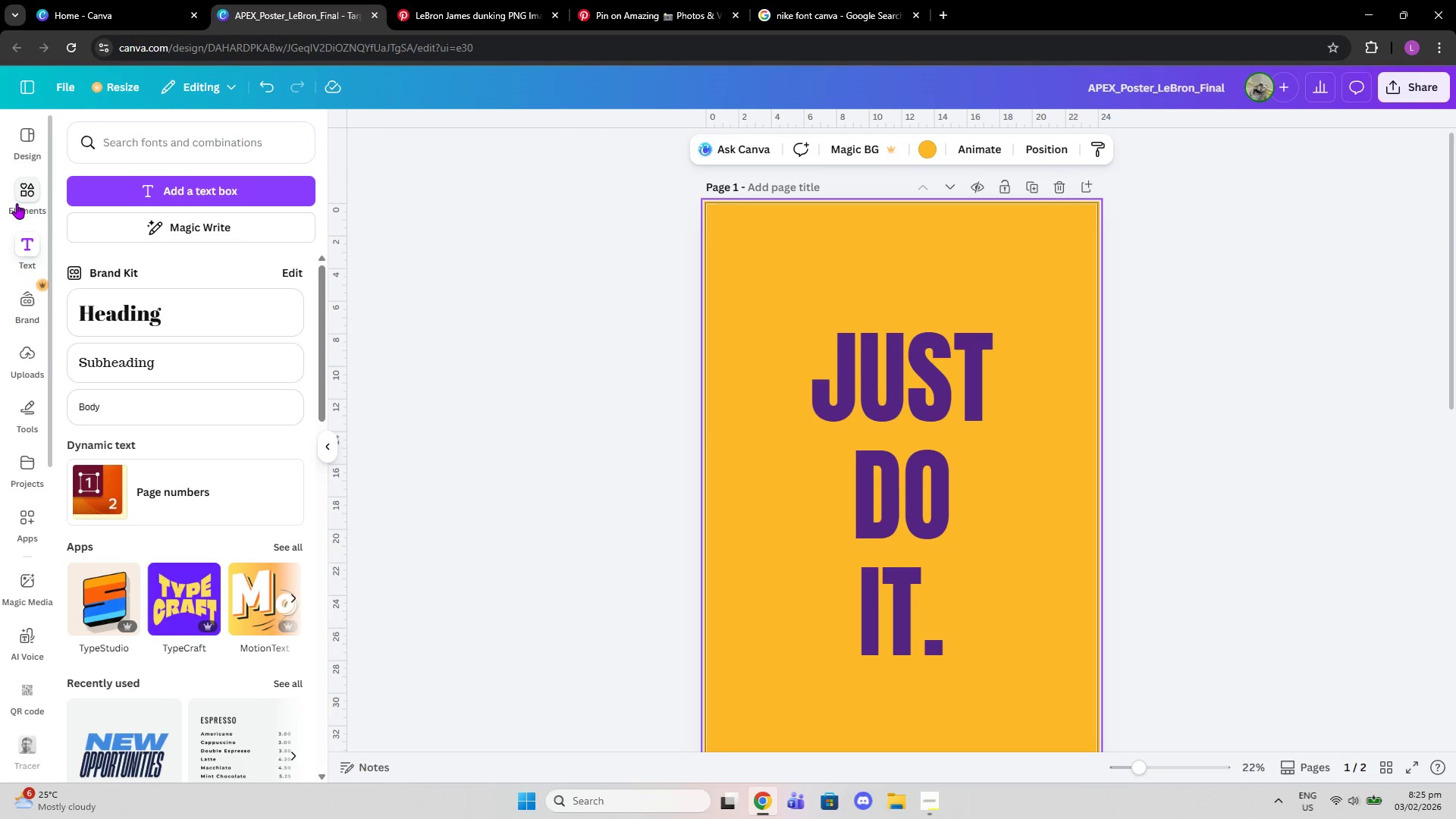 
left_click([17, 192])
 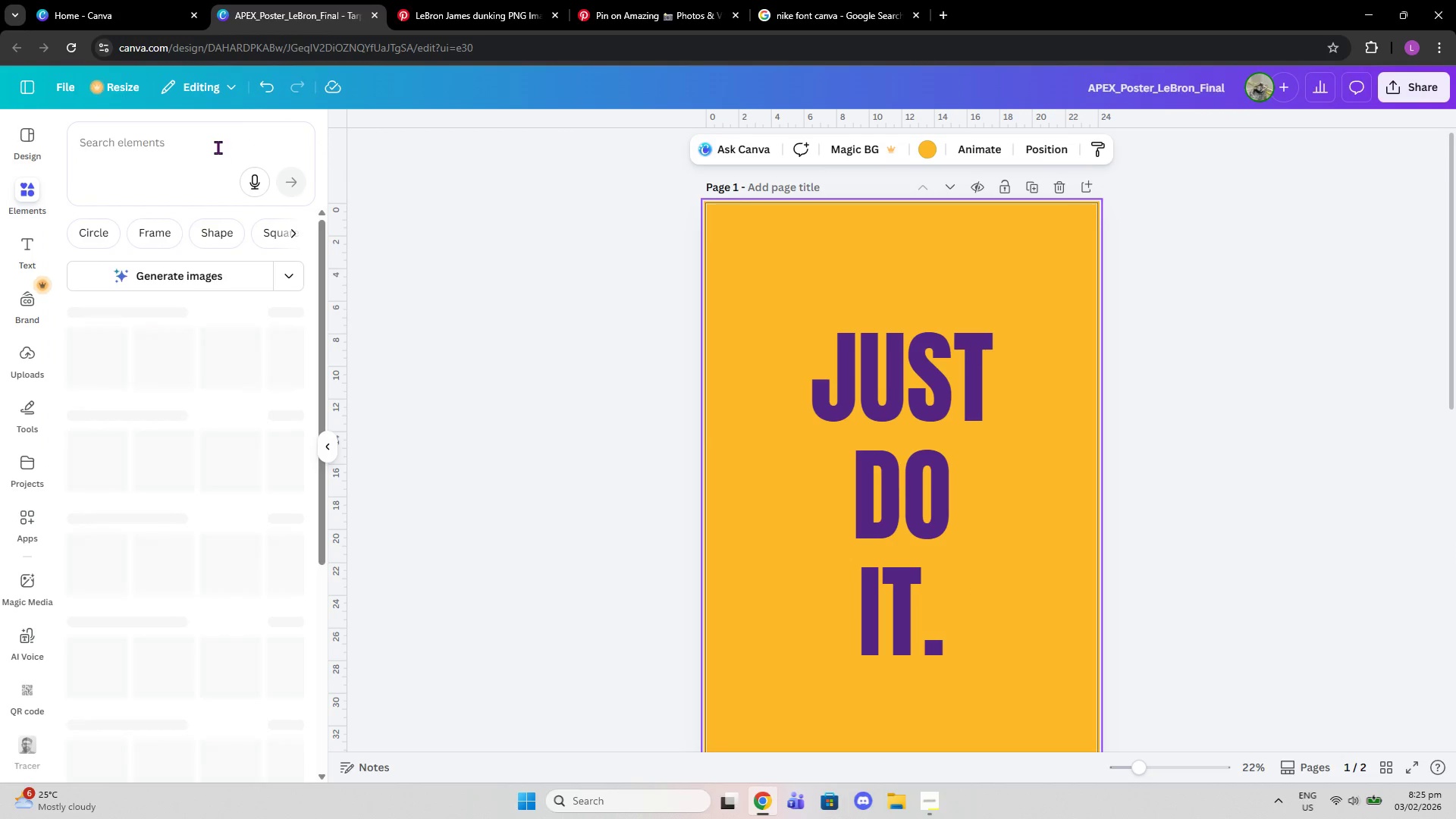 
left_click([209, 146])
 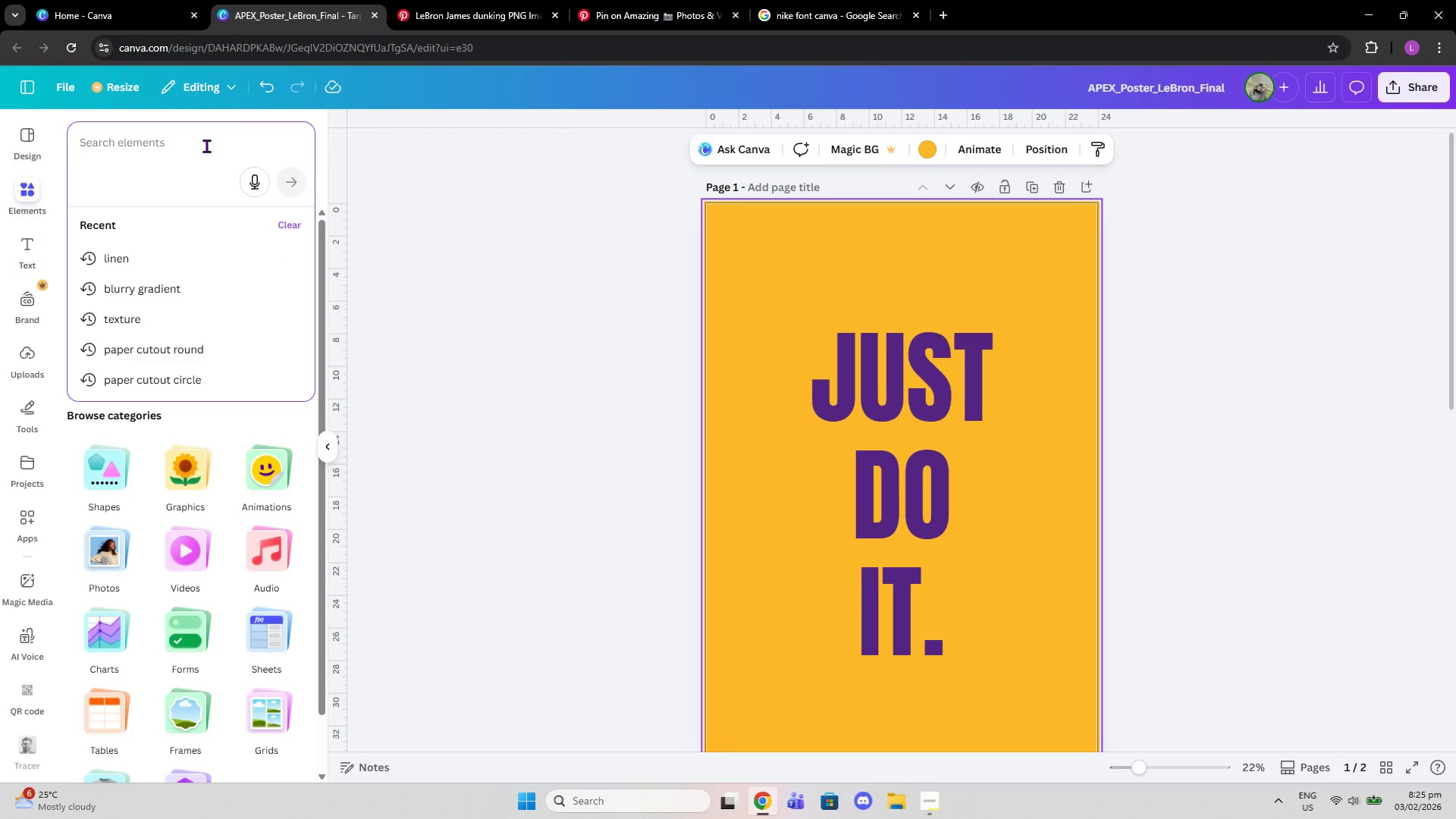 
type(backgroi)
key(Backspace)
key(Backspace)
type(u)
key(Backspace)
key(Backspace)
key(Backspace)
key(Backspace)
key(Backspace)
key(Backspace)
key(Backspace)
type(linen)
 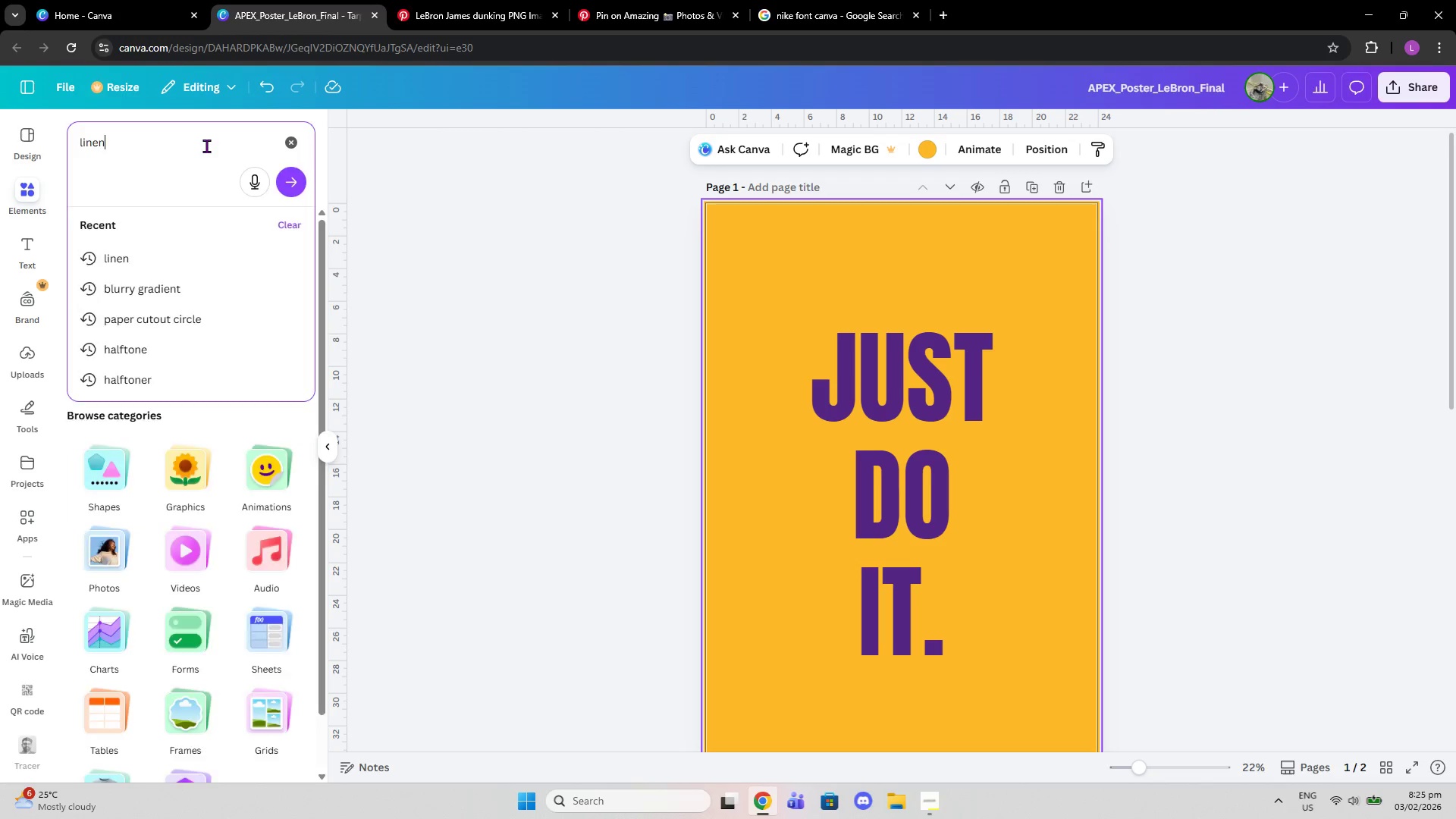 
key(Enter)
 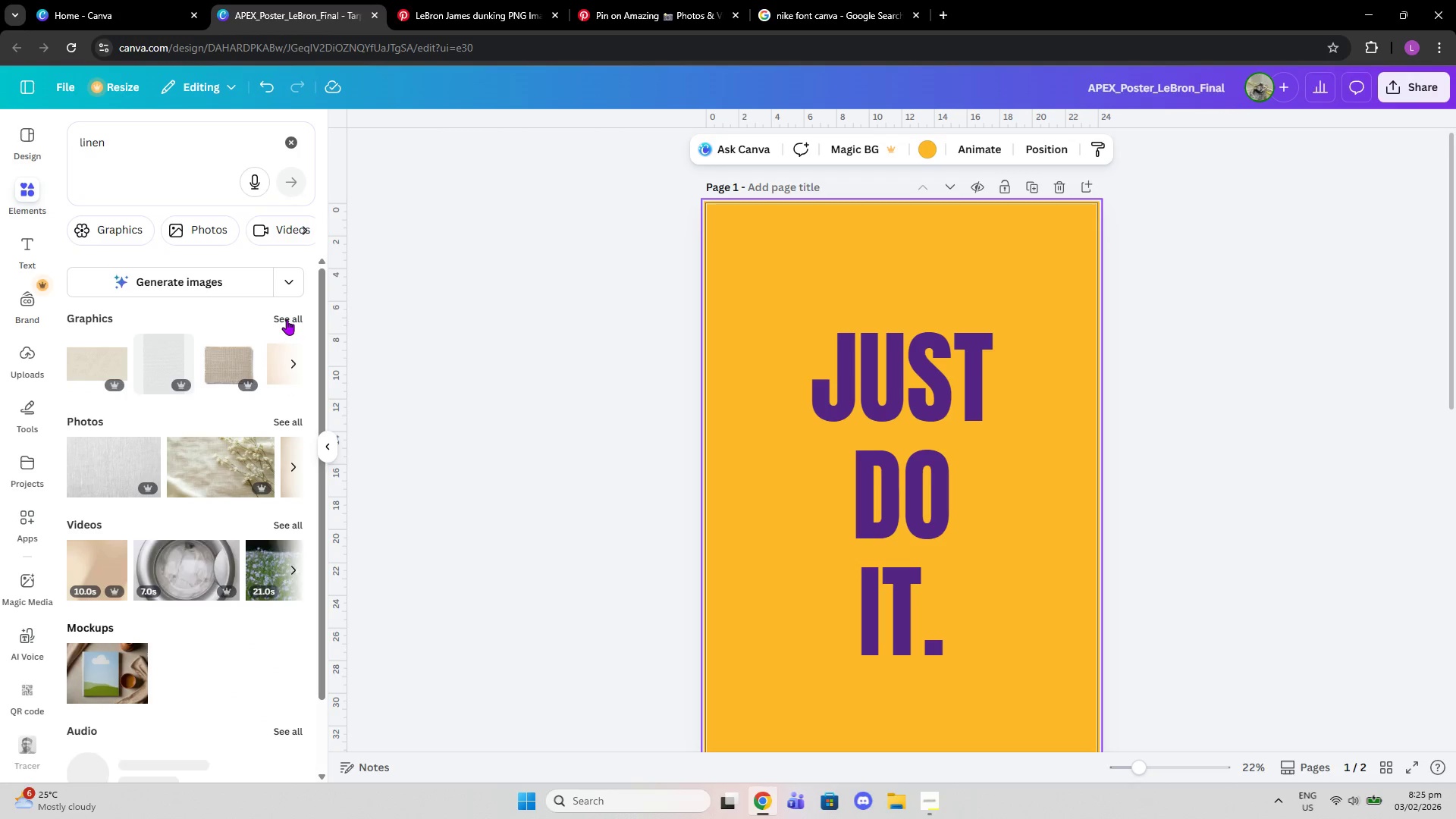 
left_click([287, 319])
 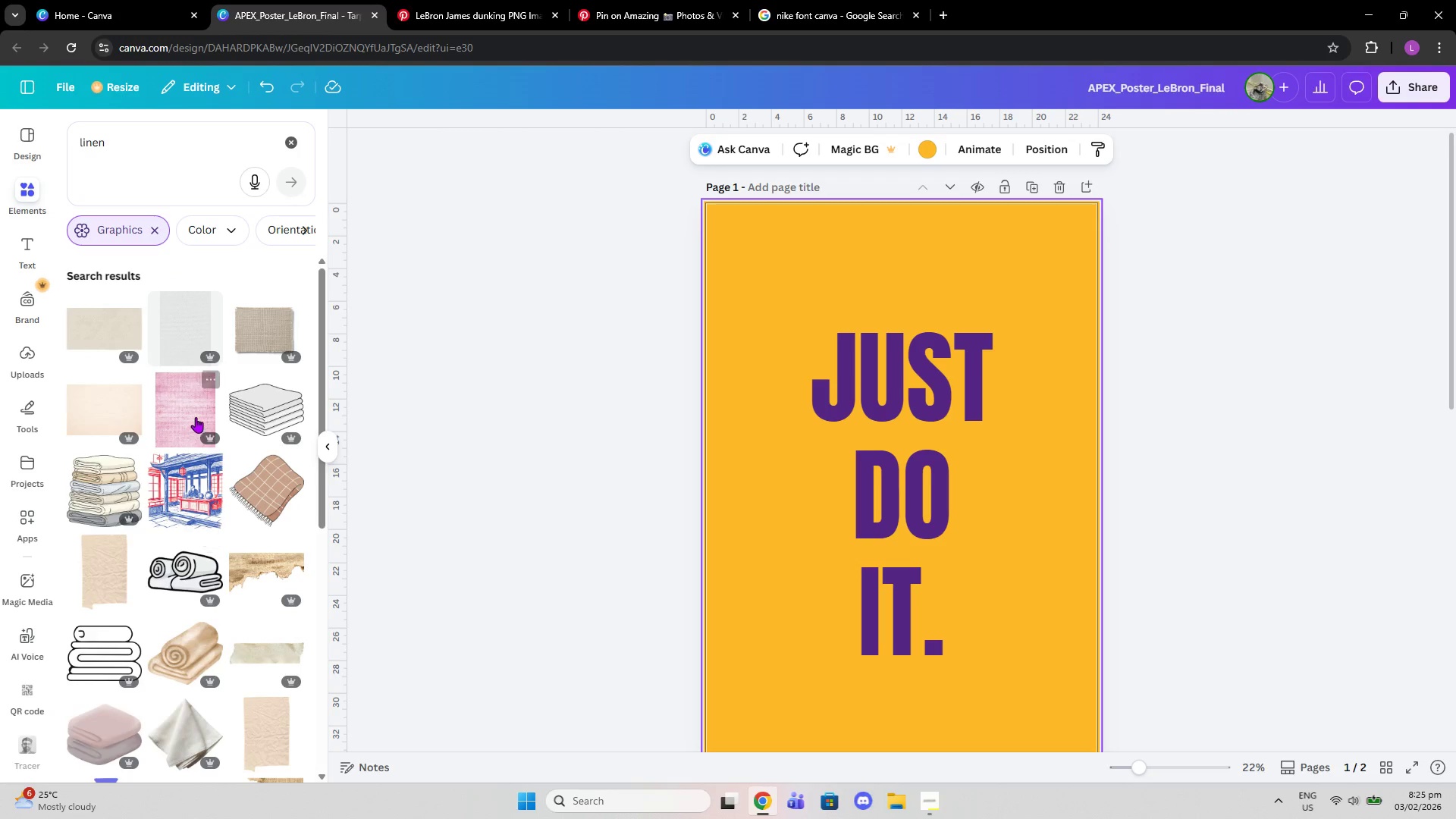 
scroll: coordinate [190, 489], scroll_direction: down, amount: 9.0
 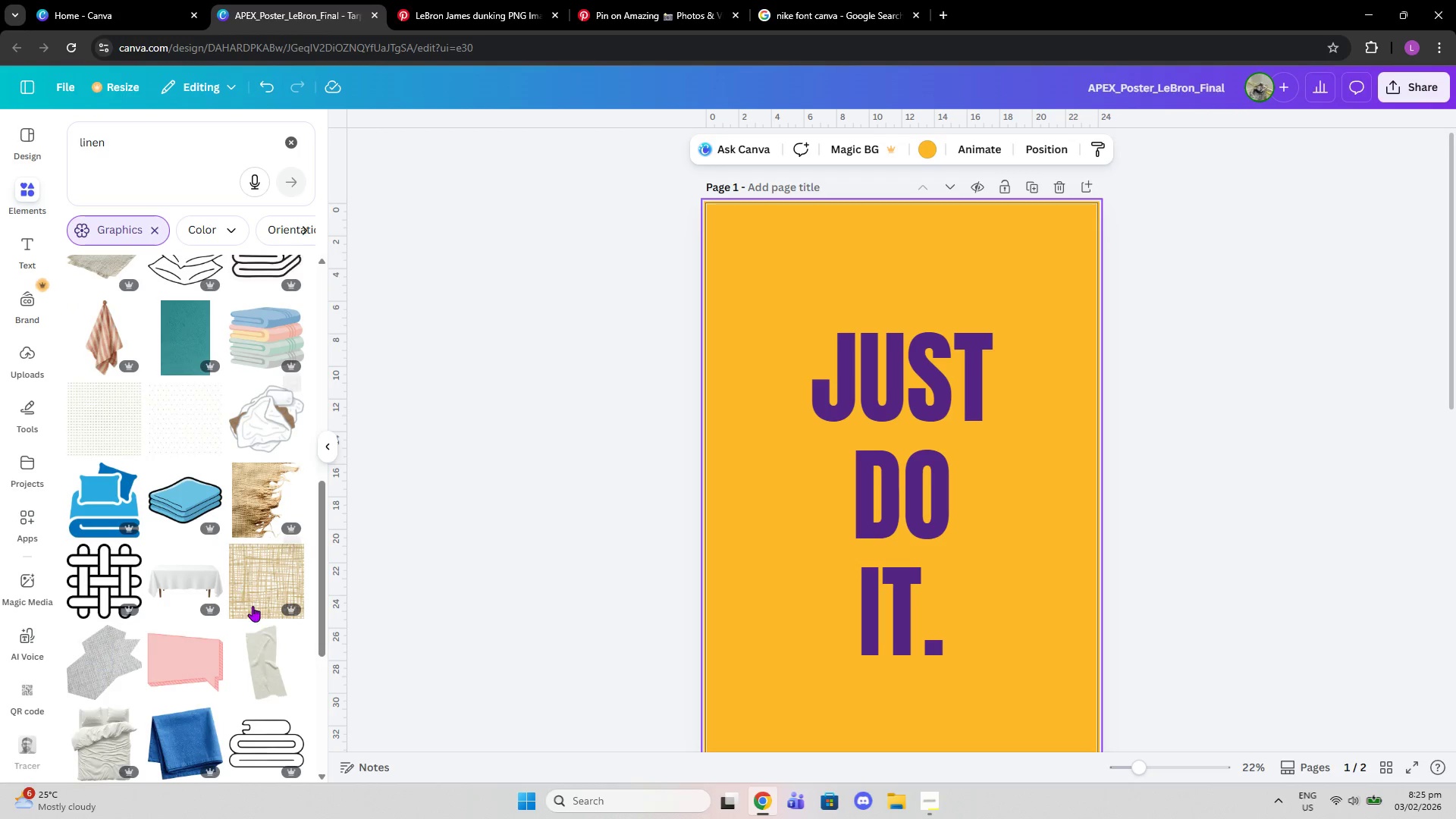 
scroll: coordinate [253, 565], scroll_direction: up, amount: 1.0
 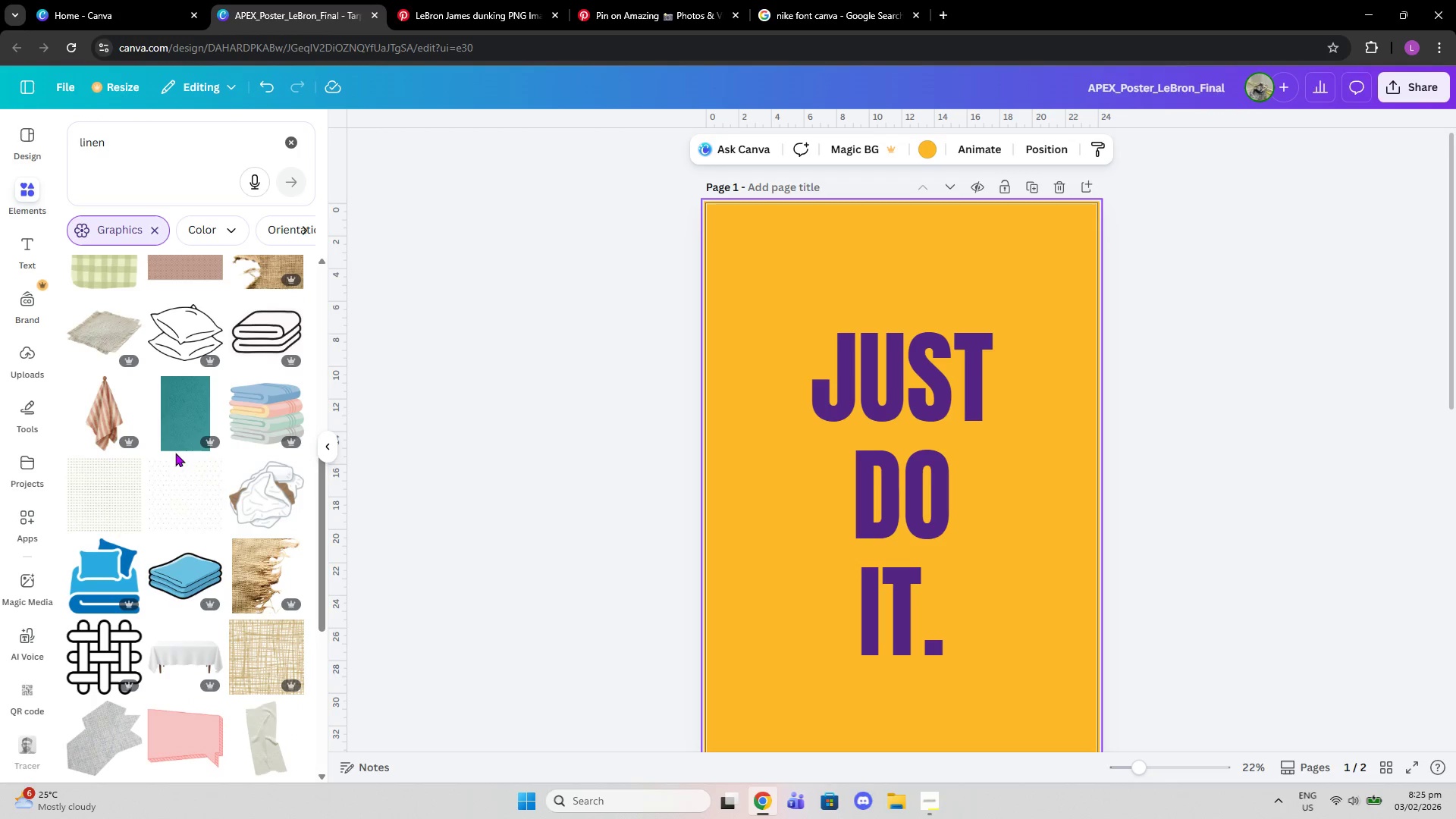 
left_click([179, 444])
 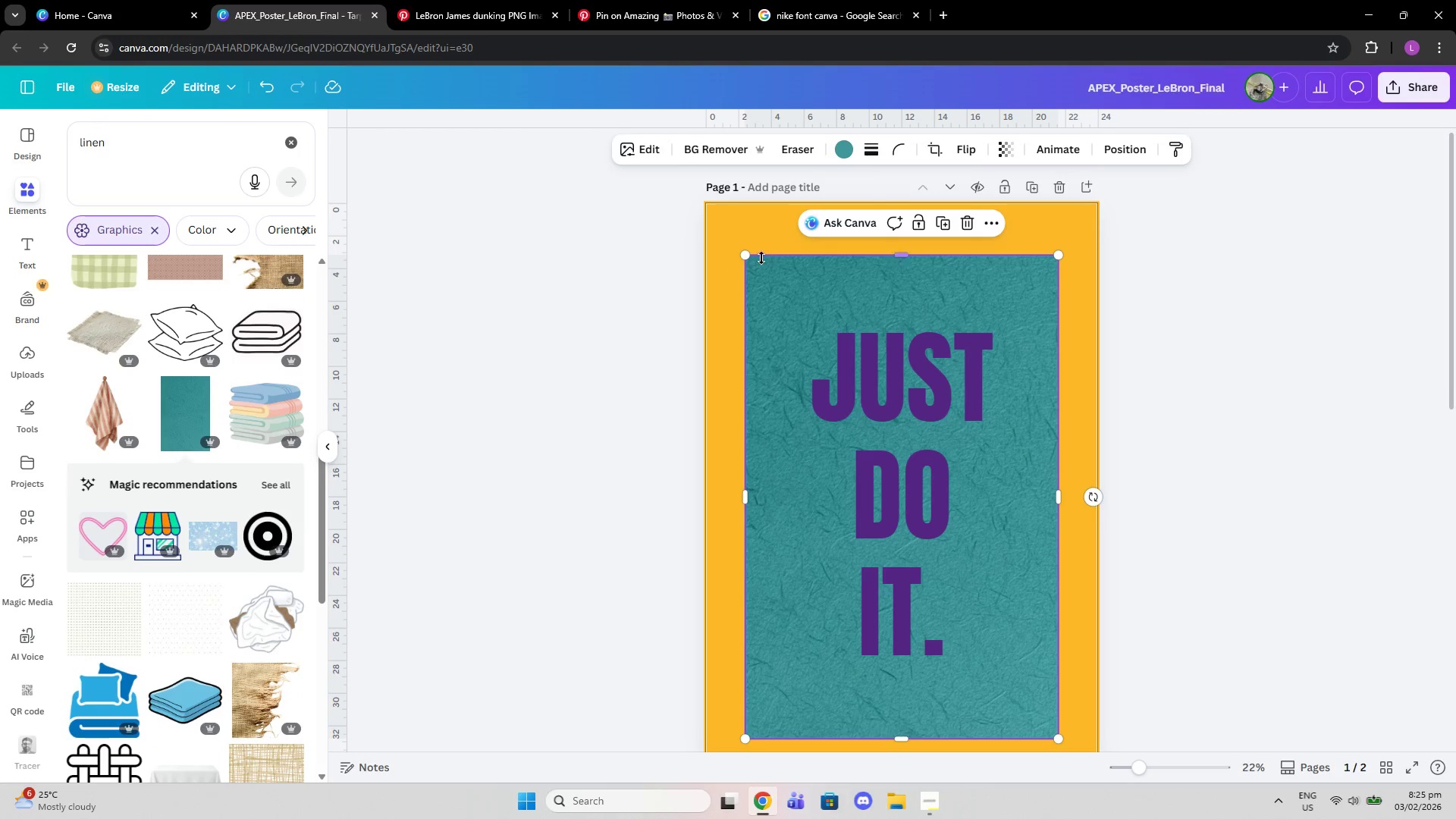 
left_click_drag(start_coordinate=[747, 258], to_coordinate=[700, 191])
 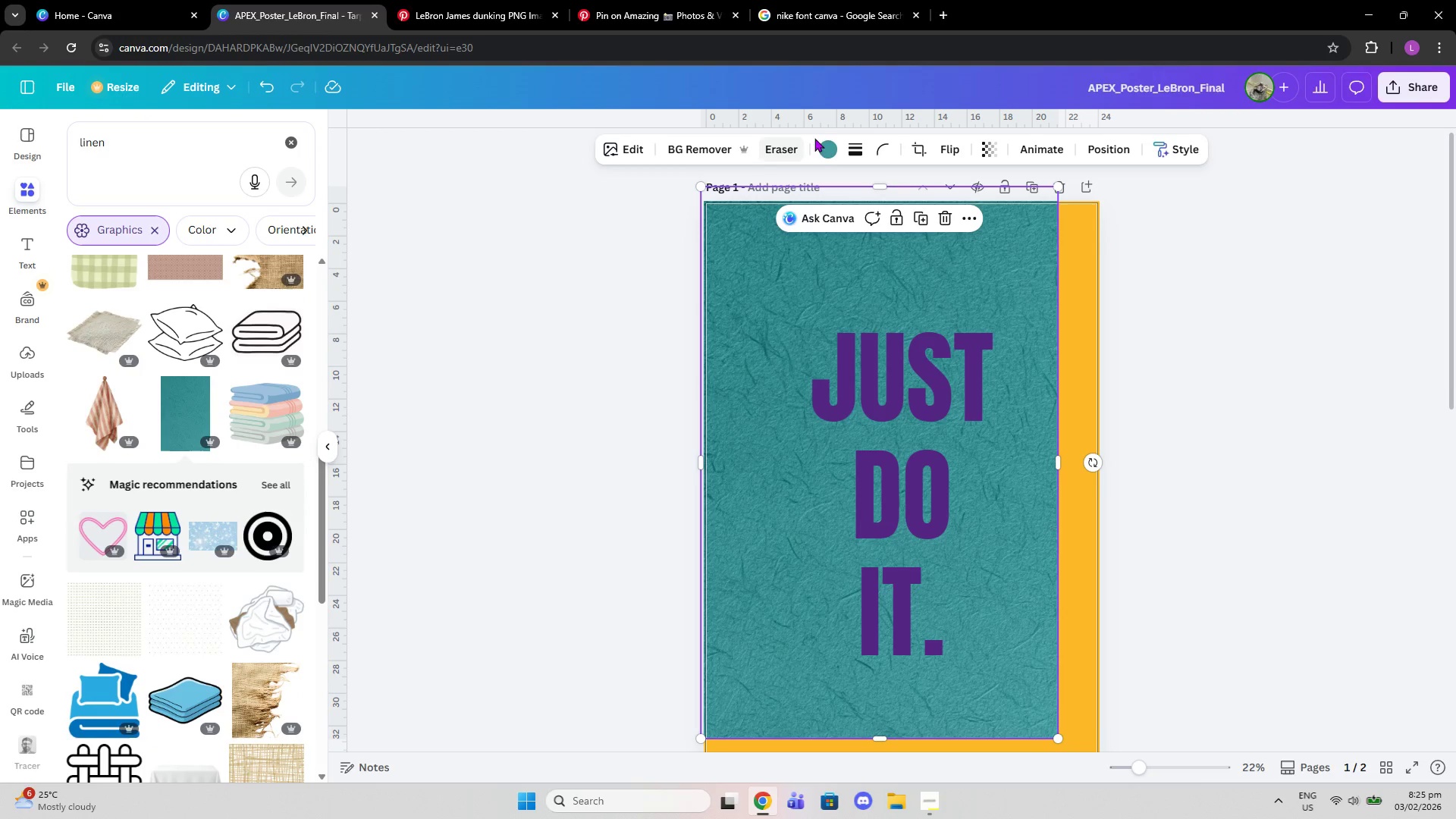 
left_click([827, 140])
 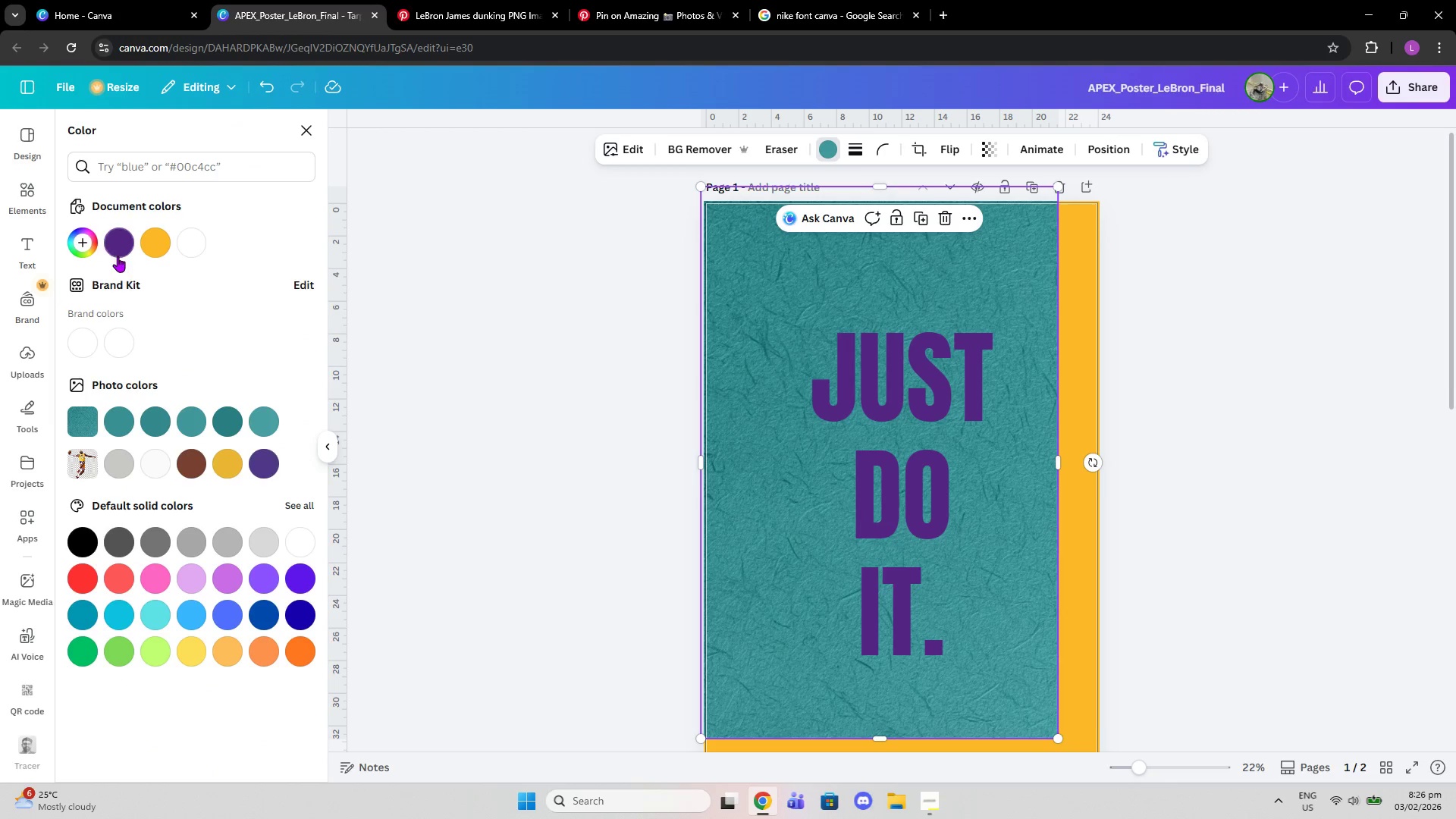 
left_click([156, 239])
 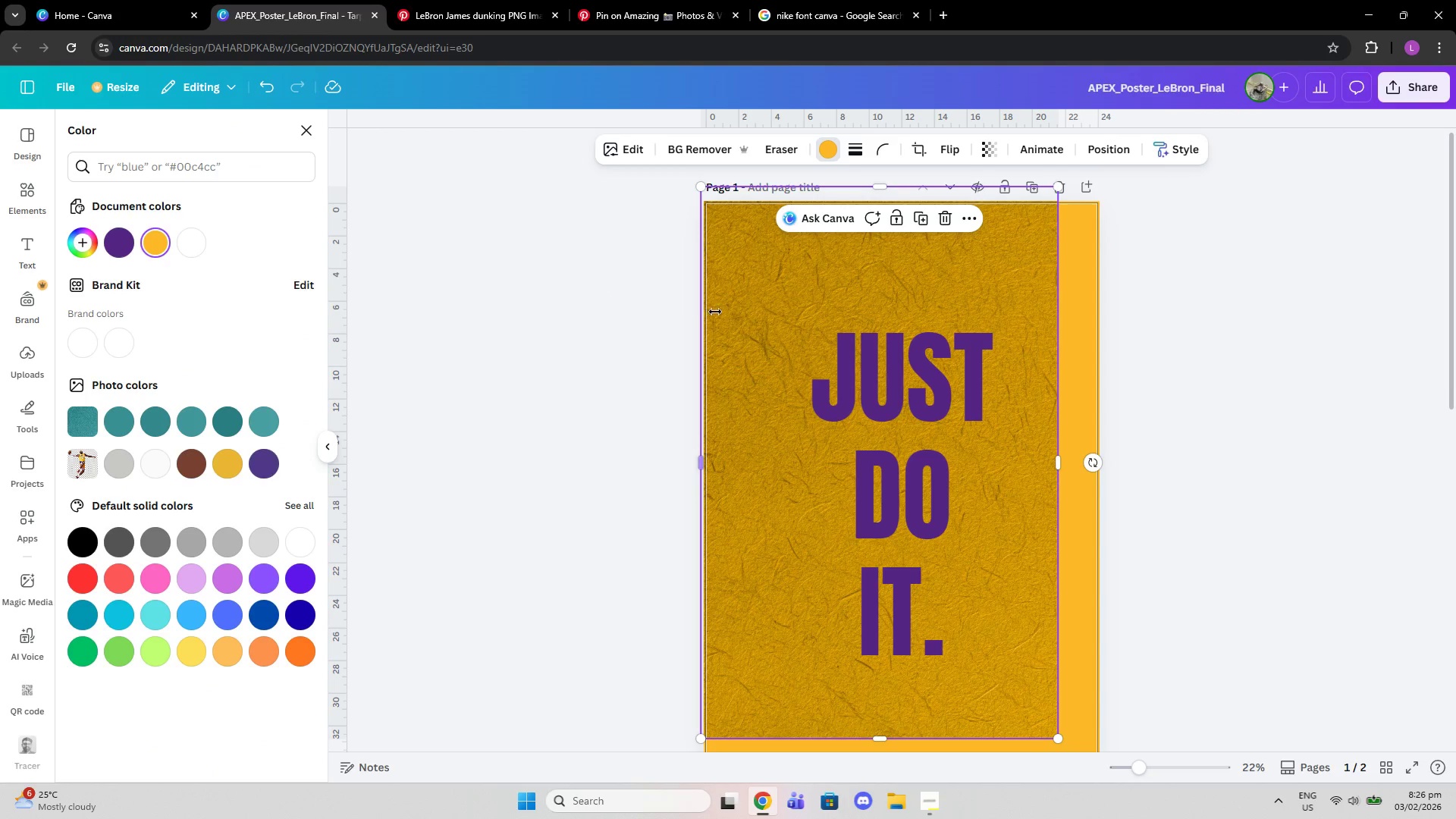 
scroll: coordinate [774, 328], scroll_direction: down, amount: 2.0
 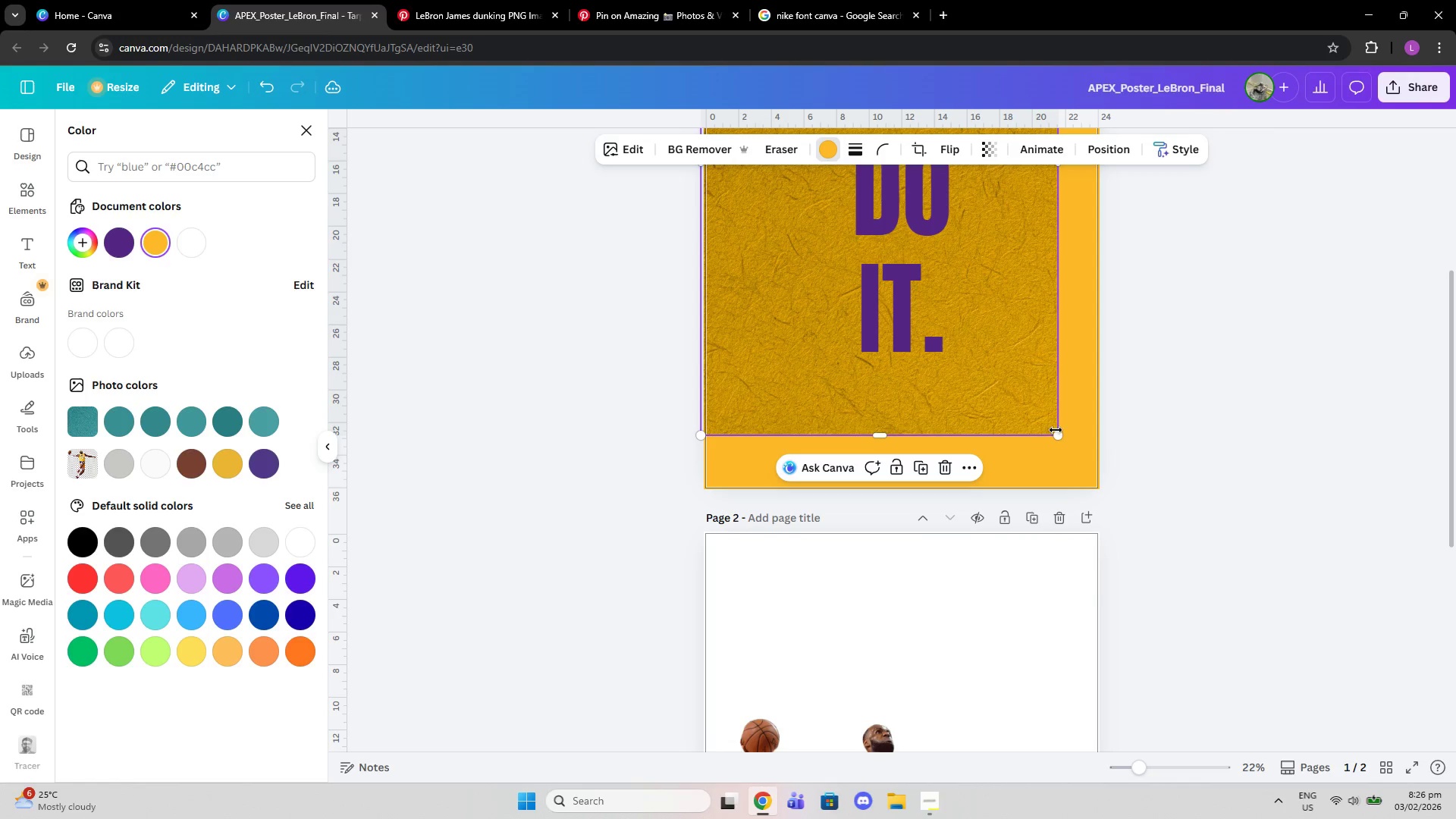 
left_click_drag(start_coordinate=[1057, 431], to_coordinate=[1128, 473])
 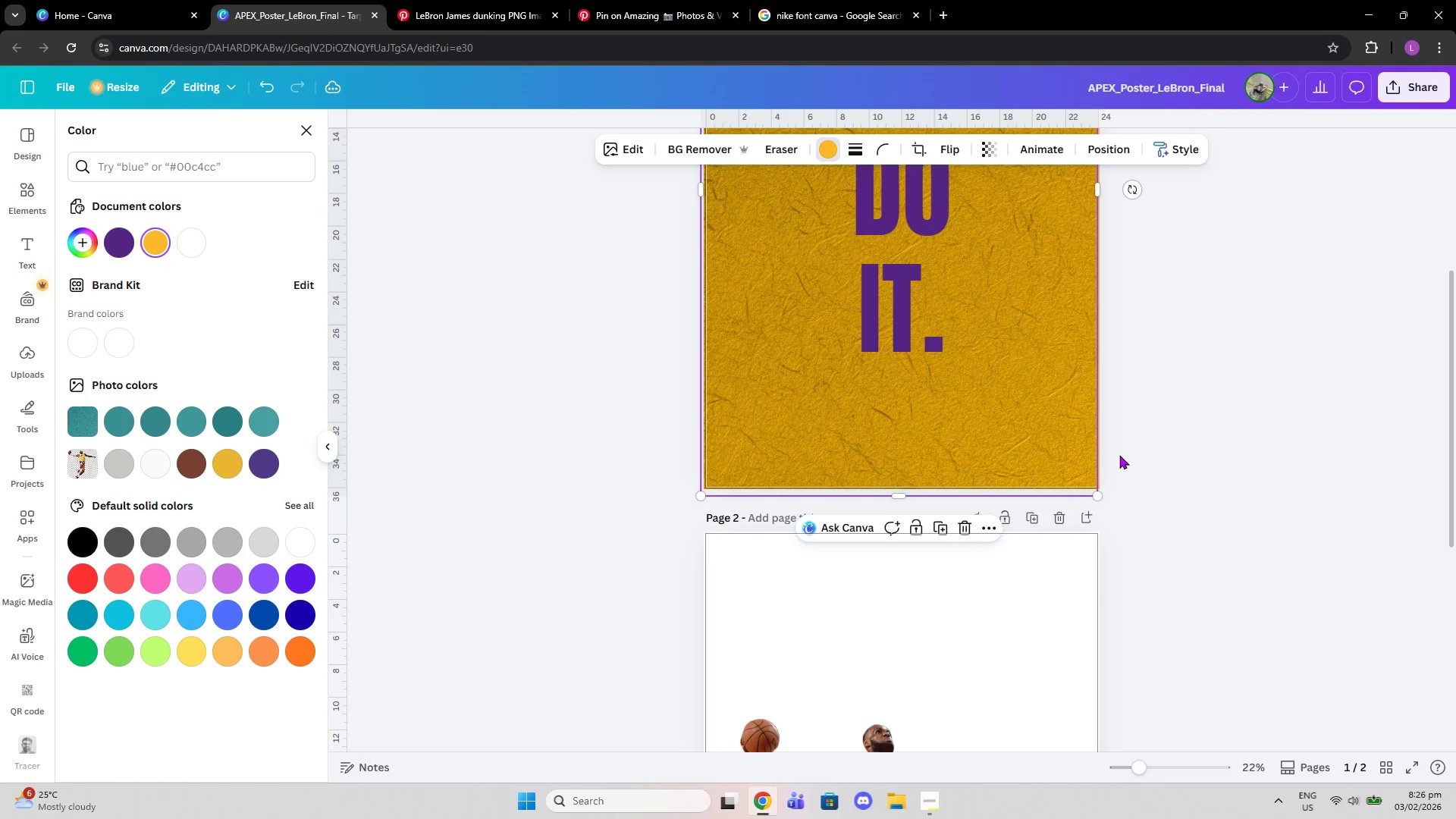 
scroll: coordinate [1119, 455], scroll_direction: up, amount: 2.0
 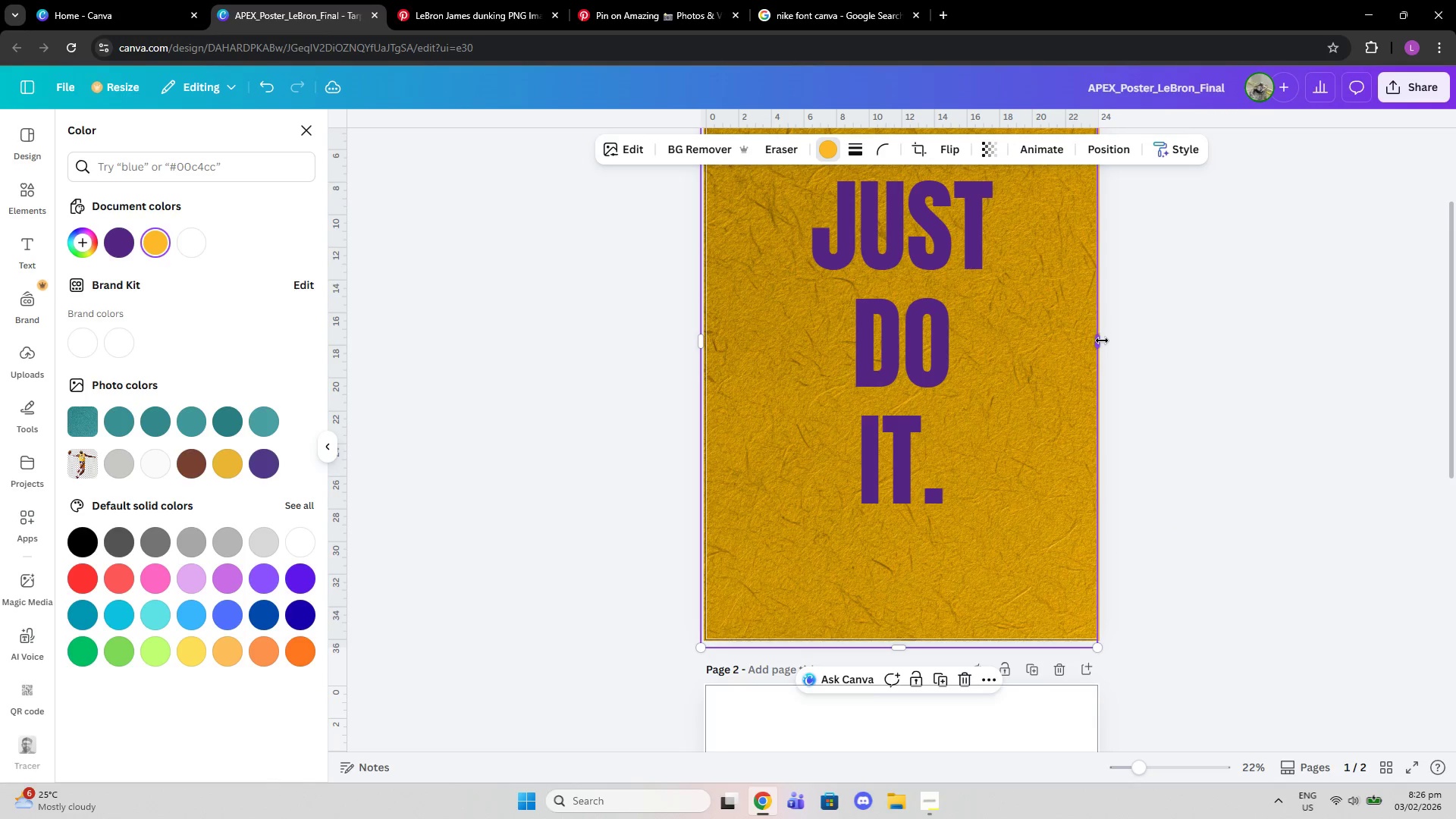 
left_click_drag(start_coordinate=[1102, 340], to_coordinate=[1112, 343])
 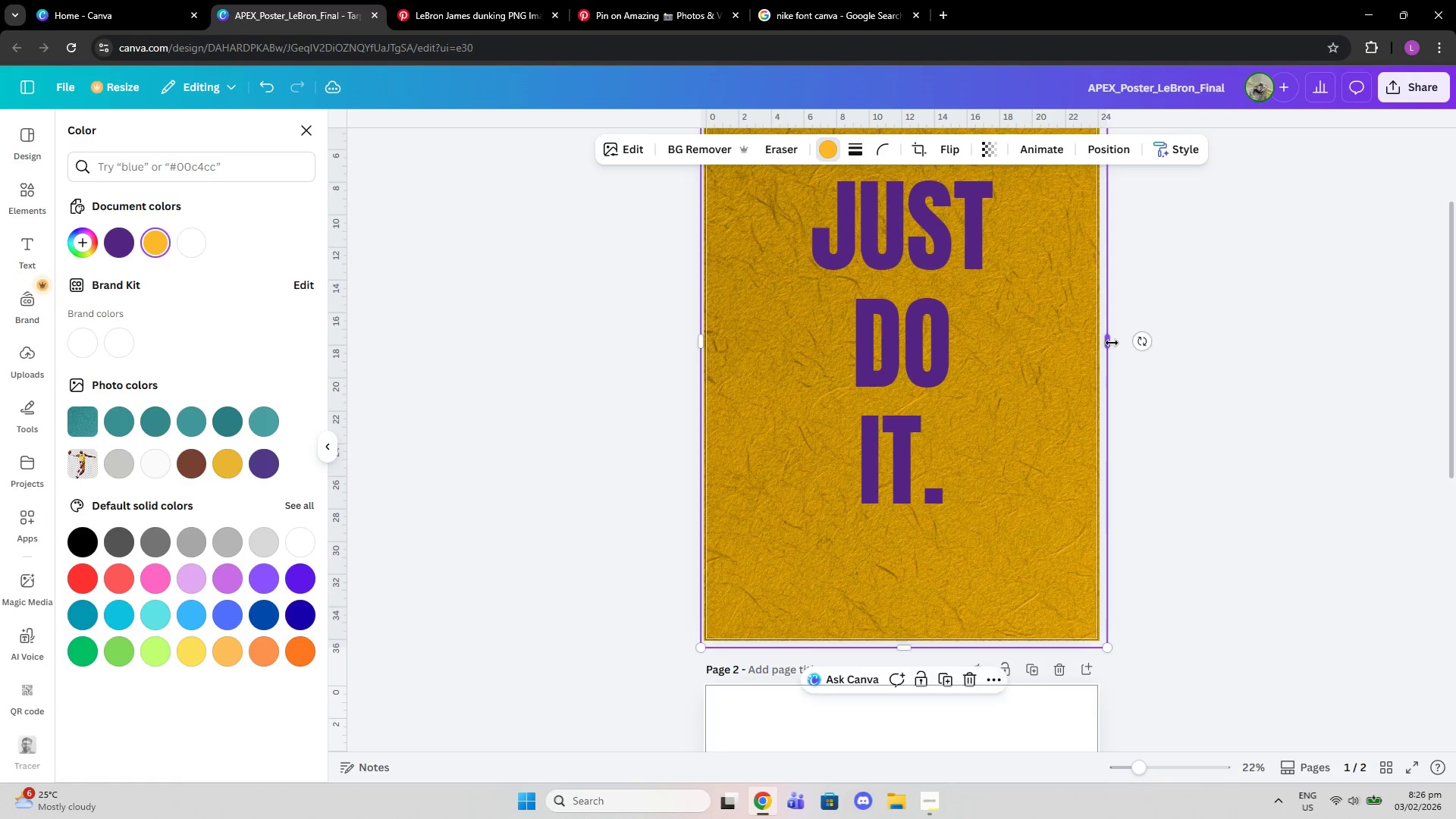 
left_click_drag(start_coordinate=[1112, 343], to_coordinate=[1103, 343])
 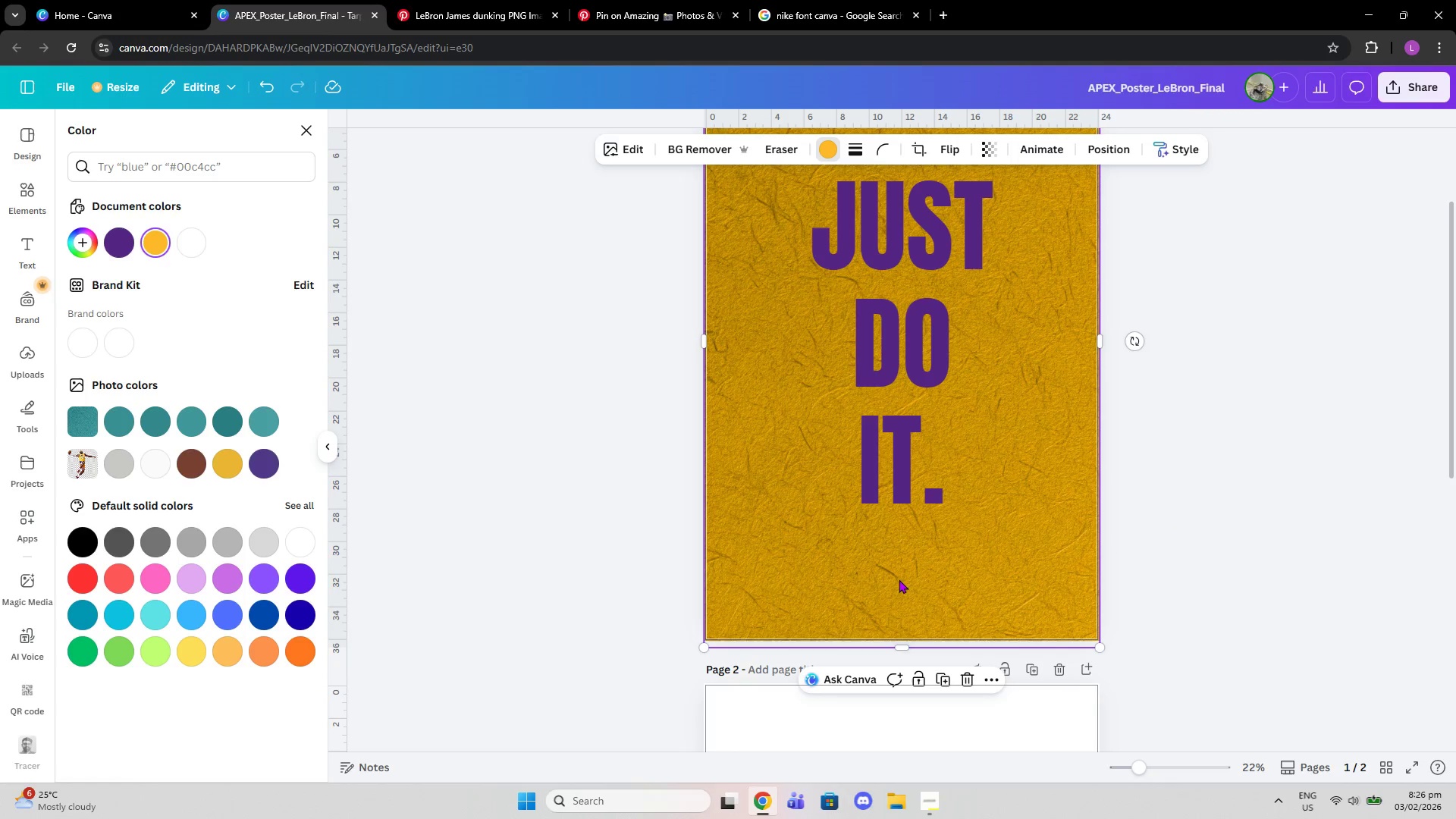 
left_click_drag(start_coordinate=[902, 651], to_coordinate=[899, 645])
 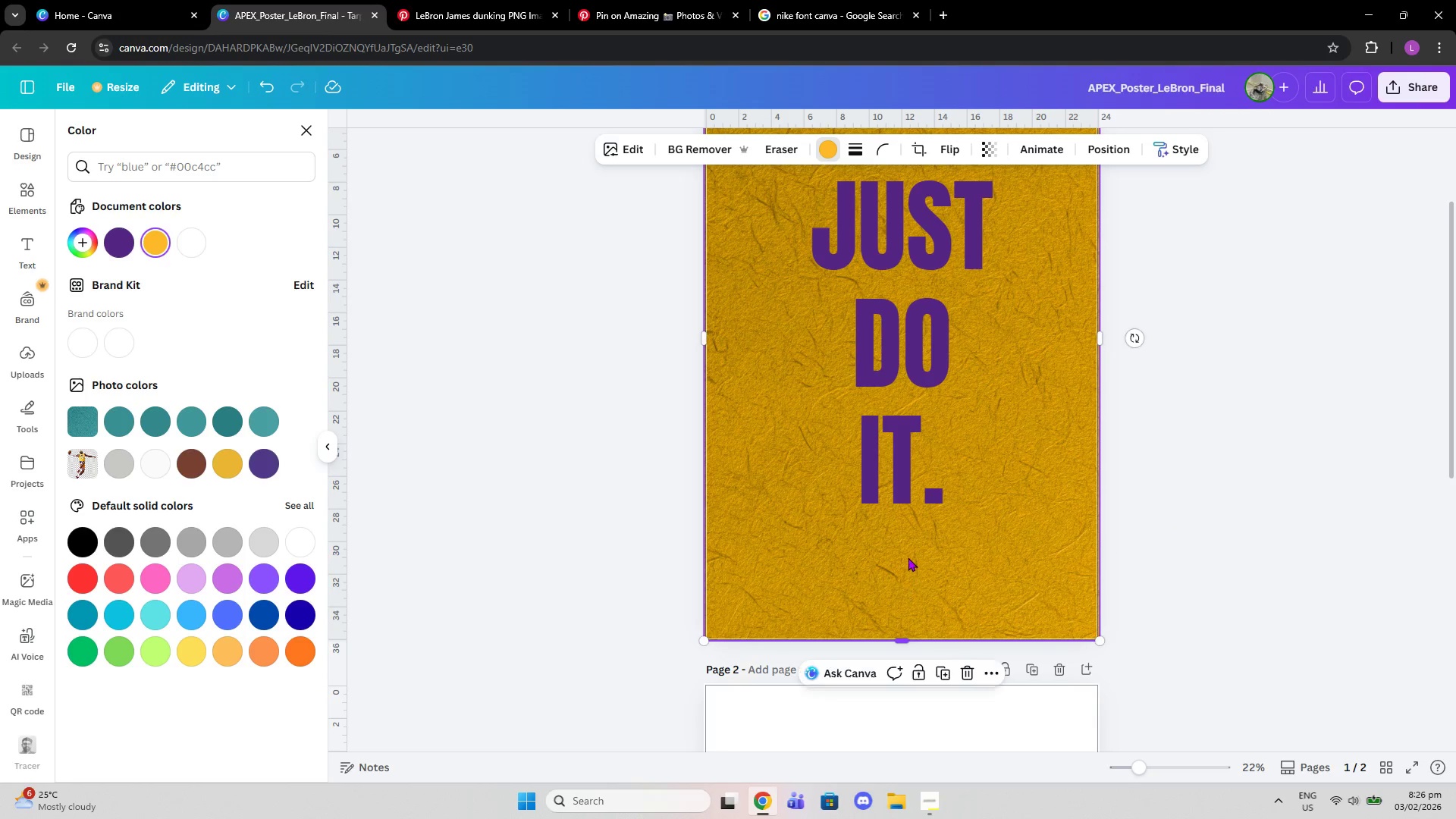 
scroll: coordinate [905, 551], scroll_direction: up, amount: 5.0
 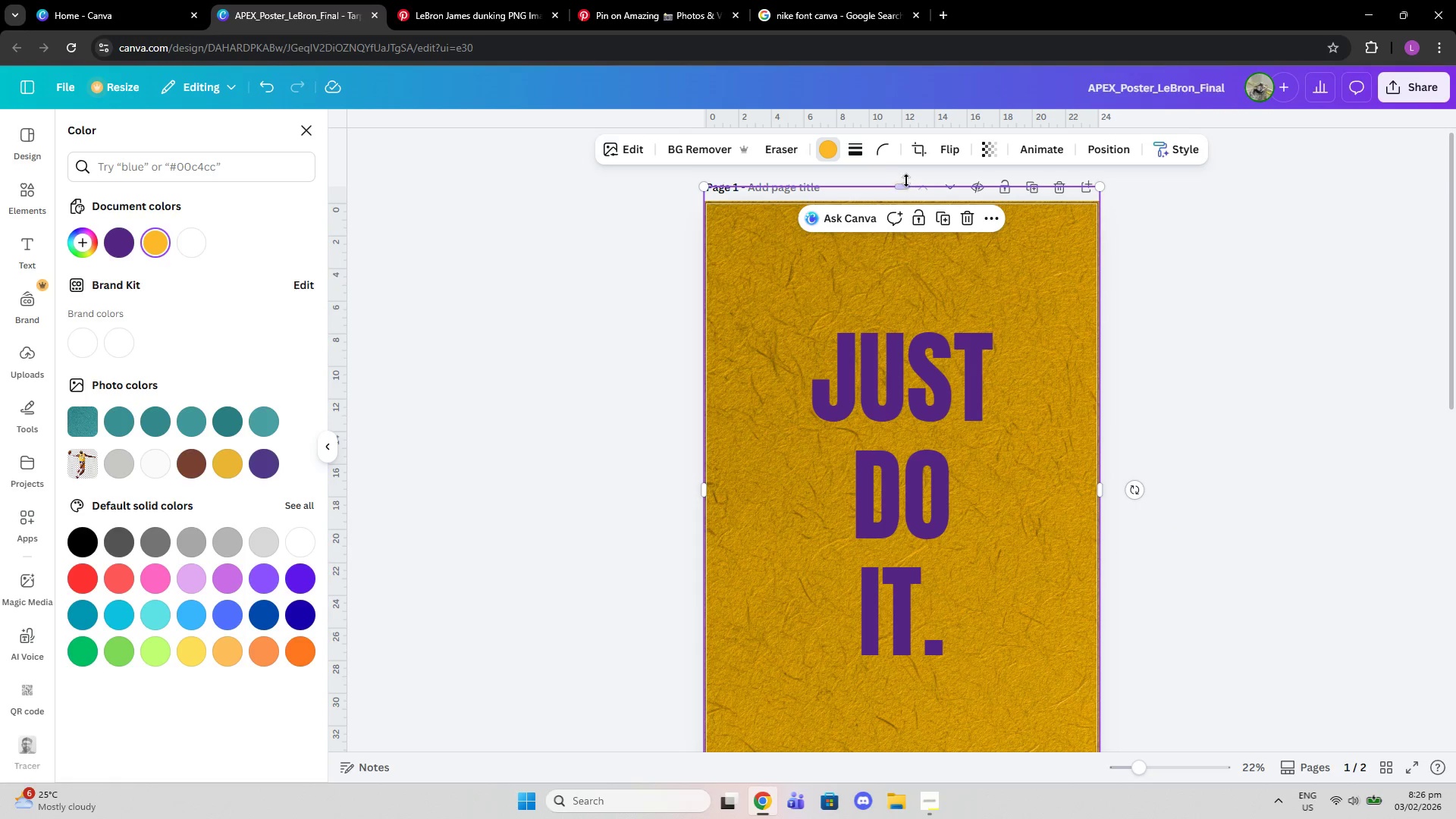 
left_click_drag(start_coordinate=[906, 180], to_coordinate=[911, 191])
 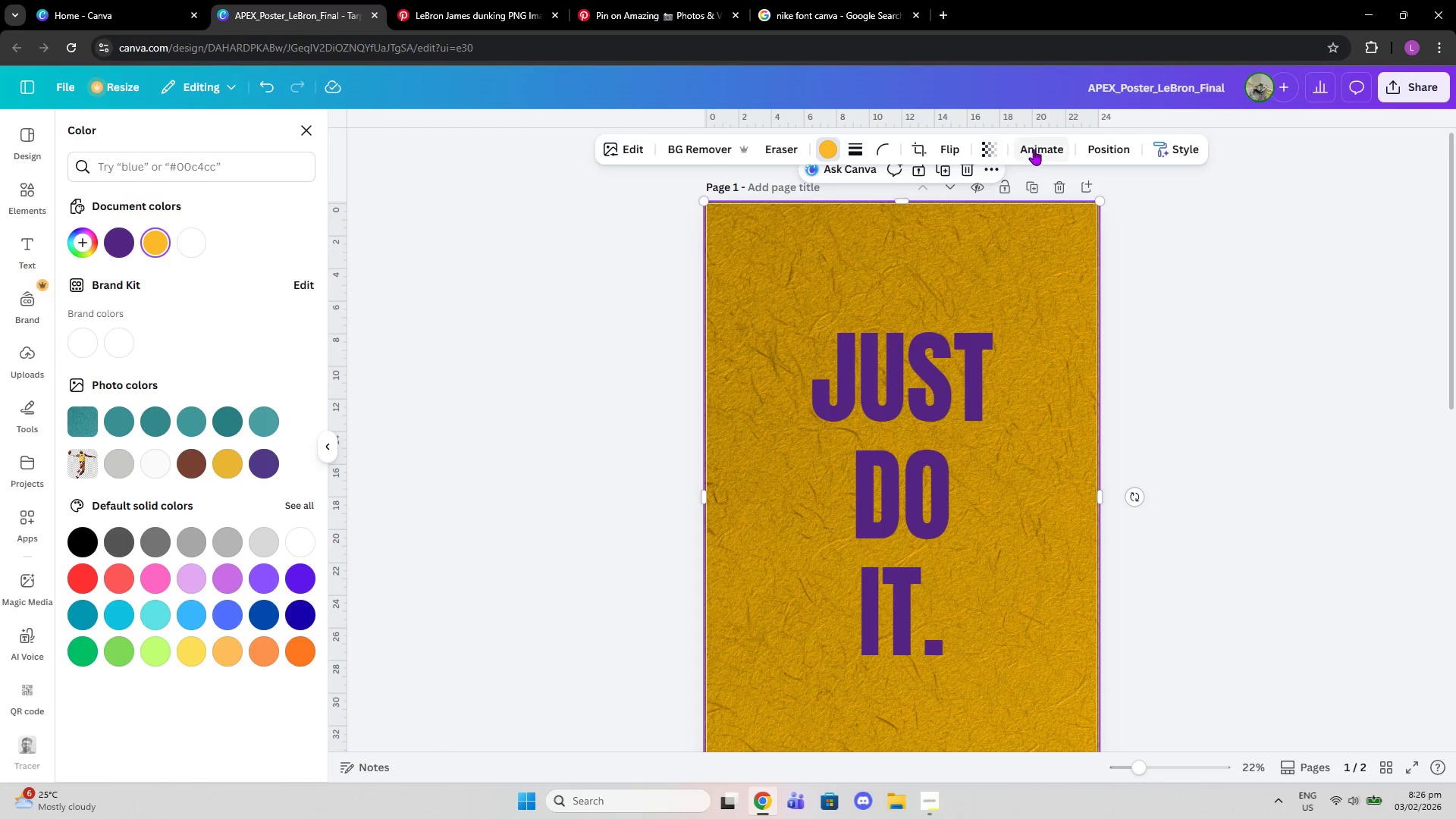 
left_click([1034, 149])
 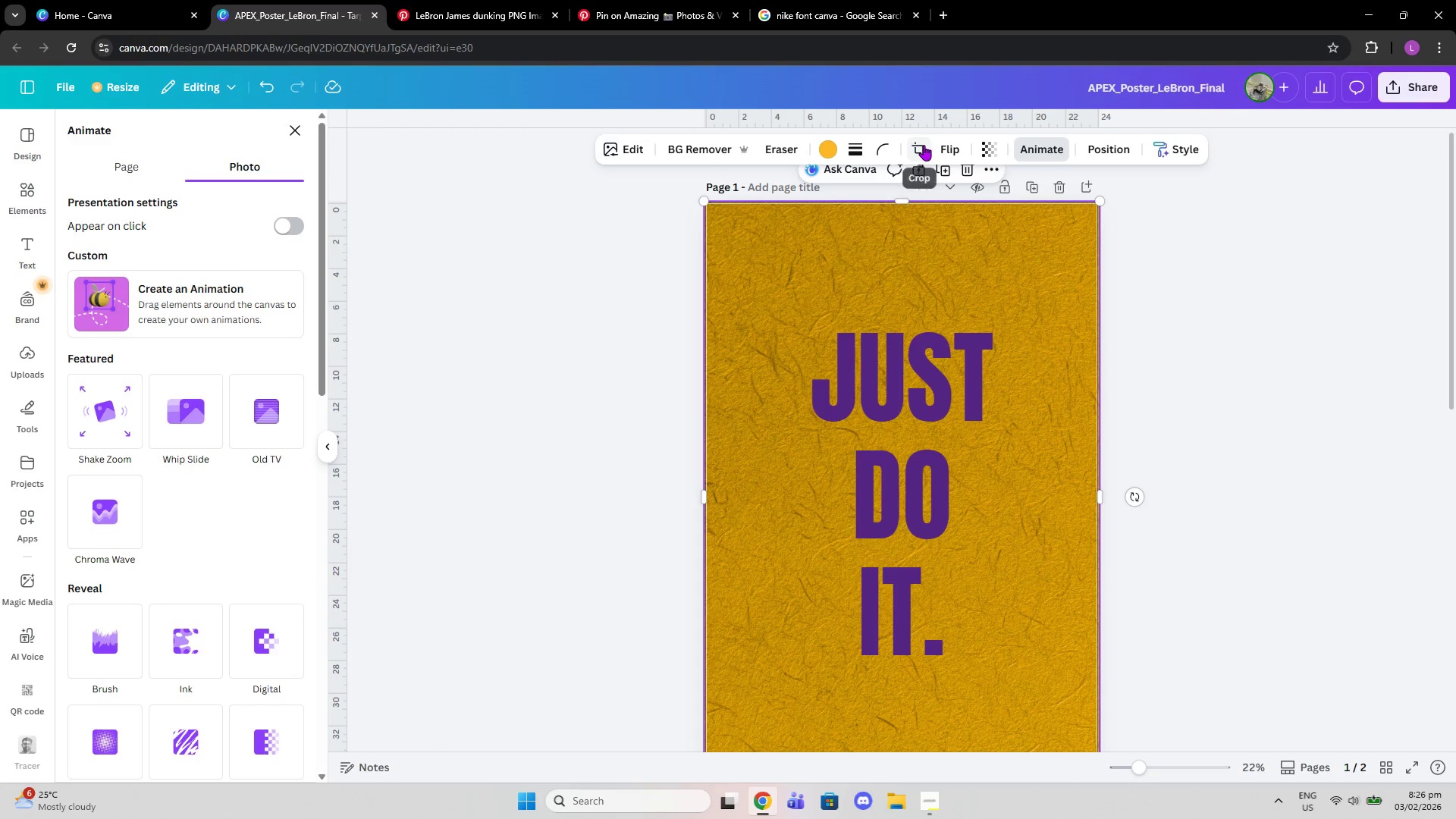 
double_click([991, 152])
 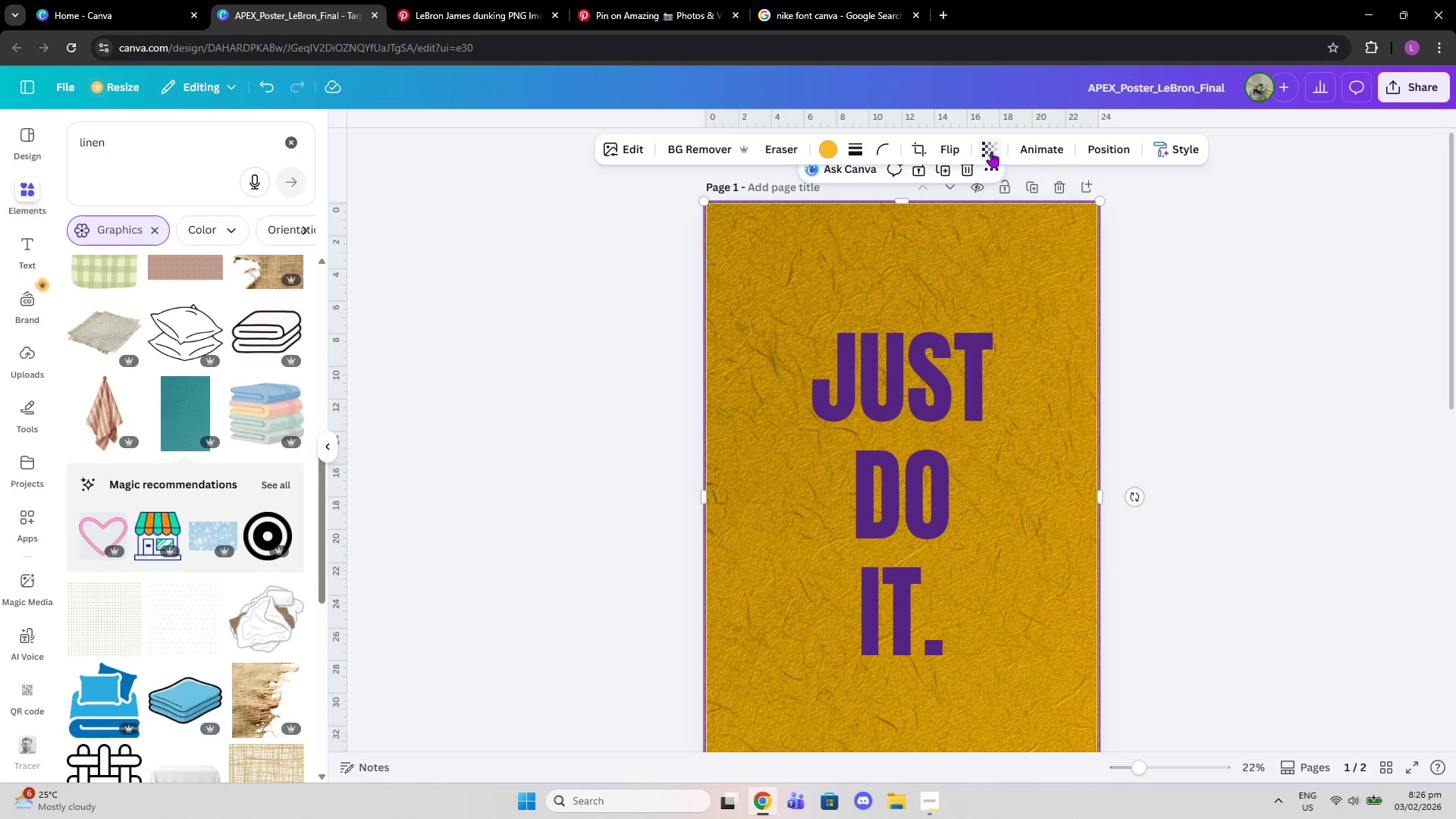 
left_click([991, 152])
 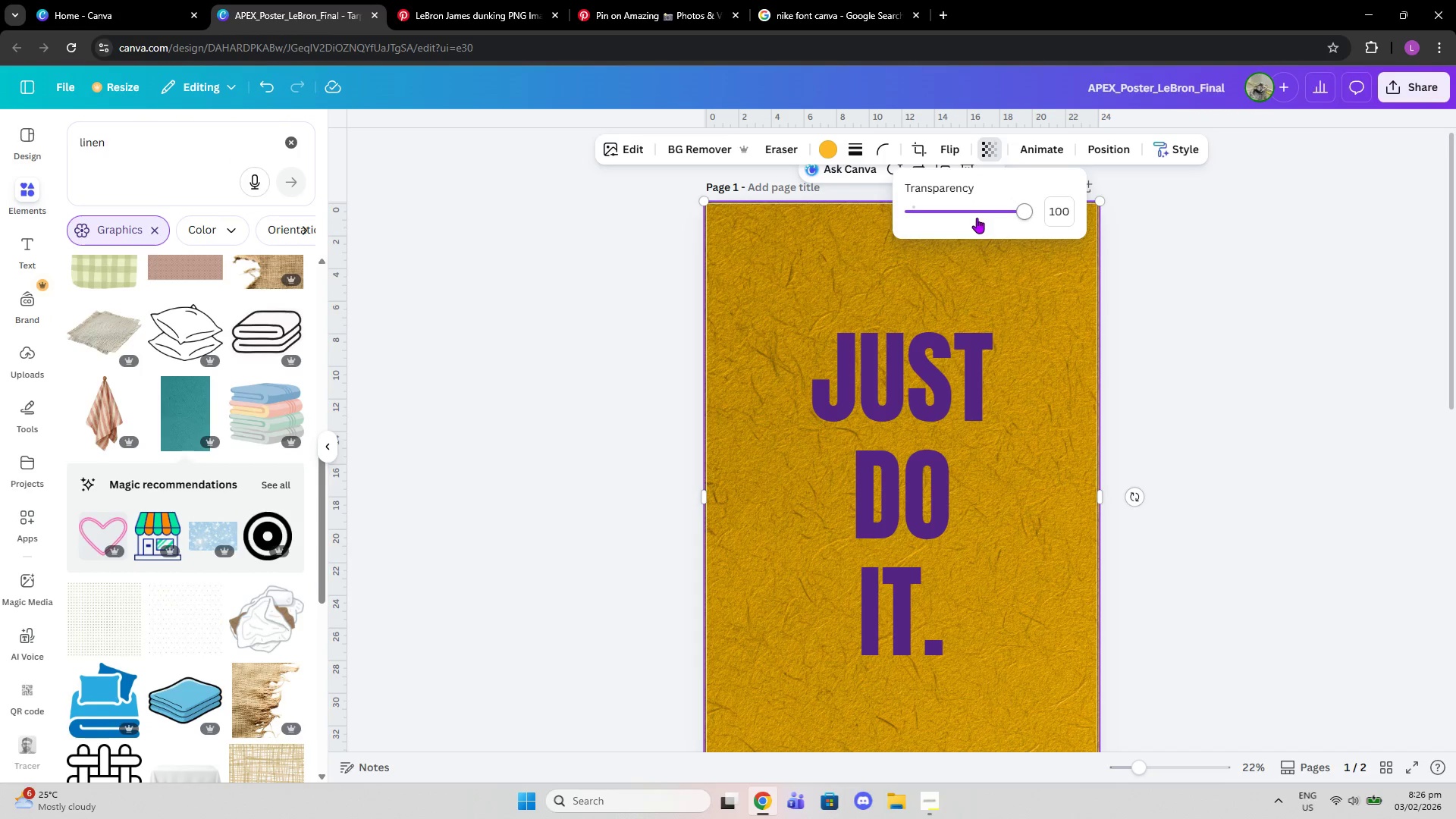 
left_click_drag(start_coordinate=[971, 211], to_coordinate=[959, 214])
 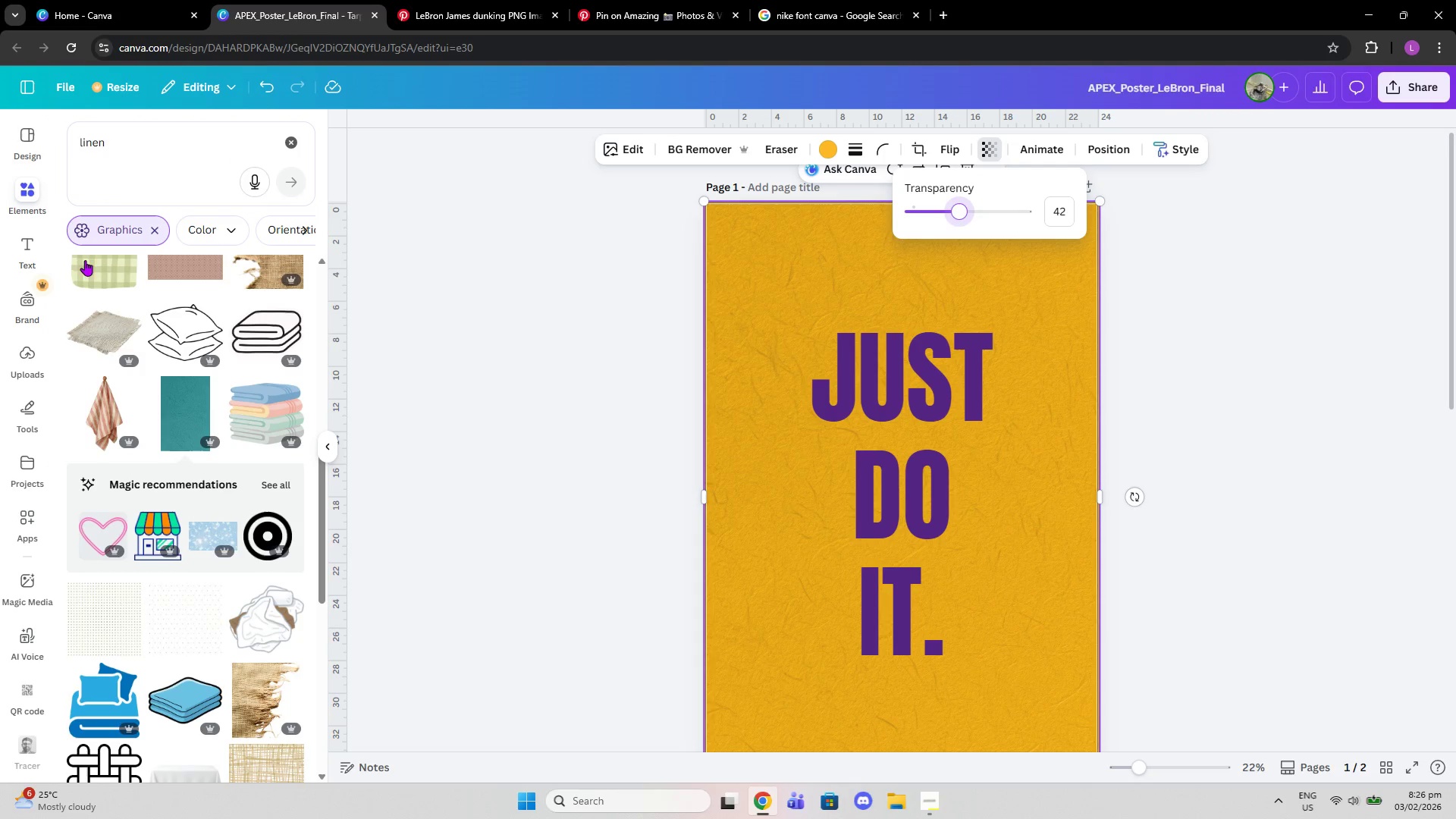 
scroll: coordinate [199, 482], scroll_direction: down, amount: 11.0
 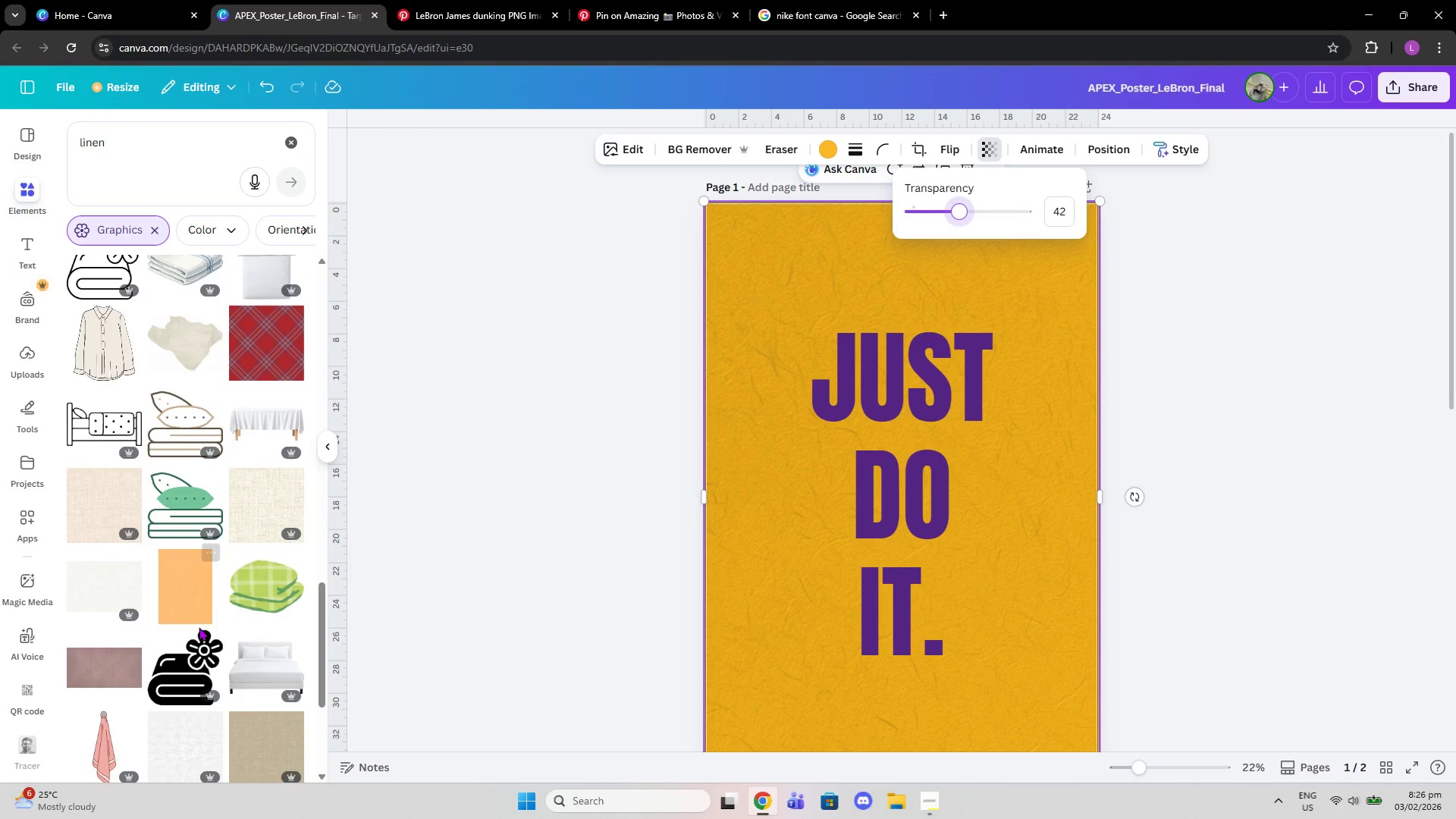 
left_click([185, 598])
 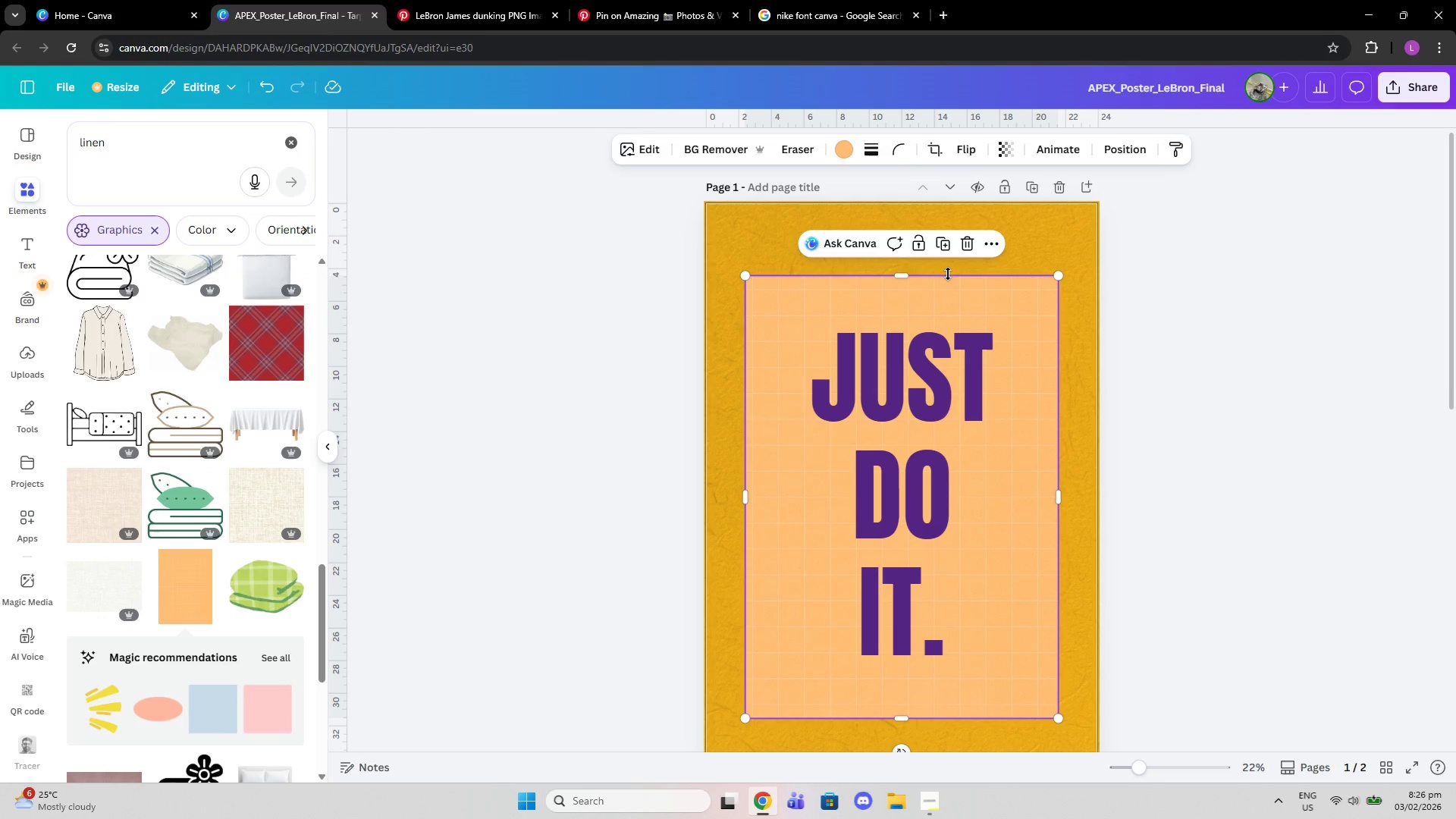 
left_click([970, 240])
 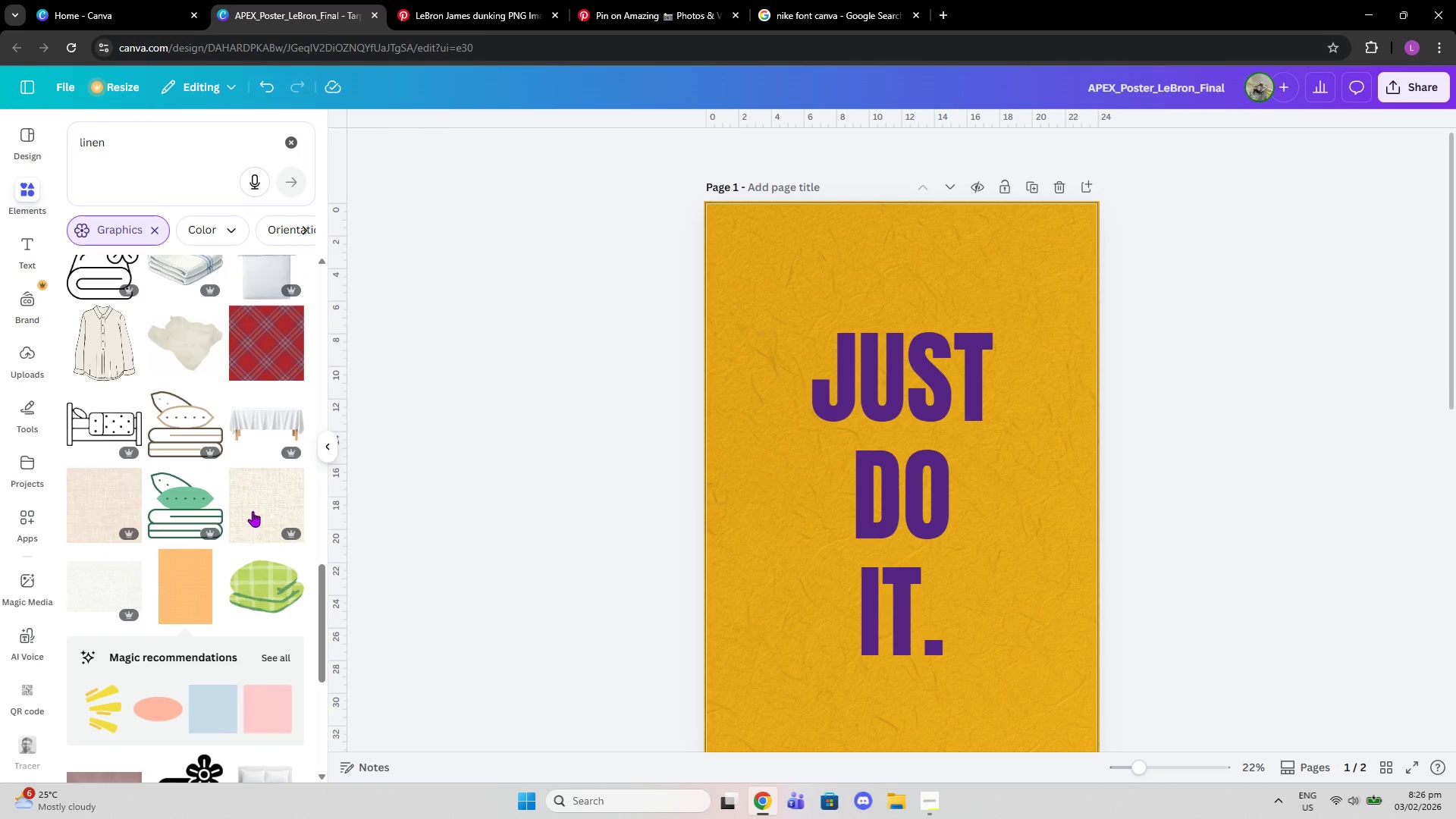 
scroll: coordinate [223, 672], scroll_direction: down, amount: 4.0
 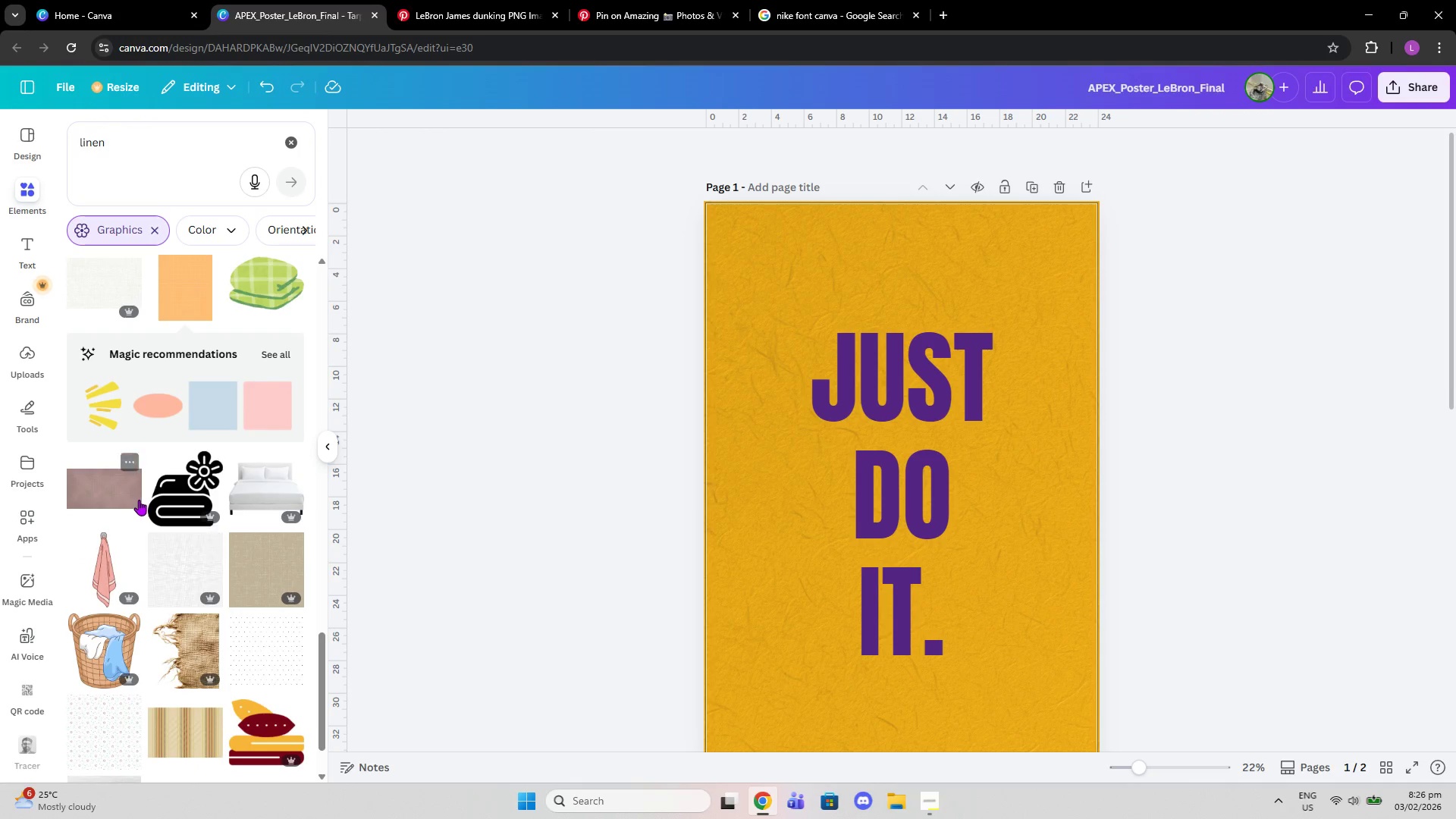 
left_click([132, 494])
 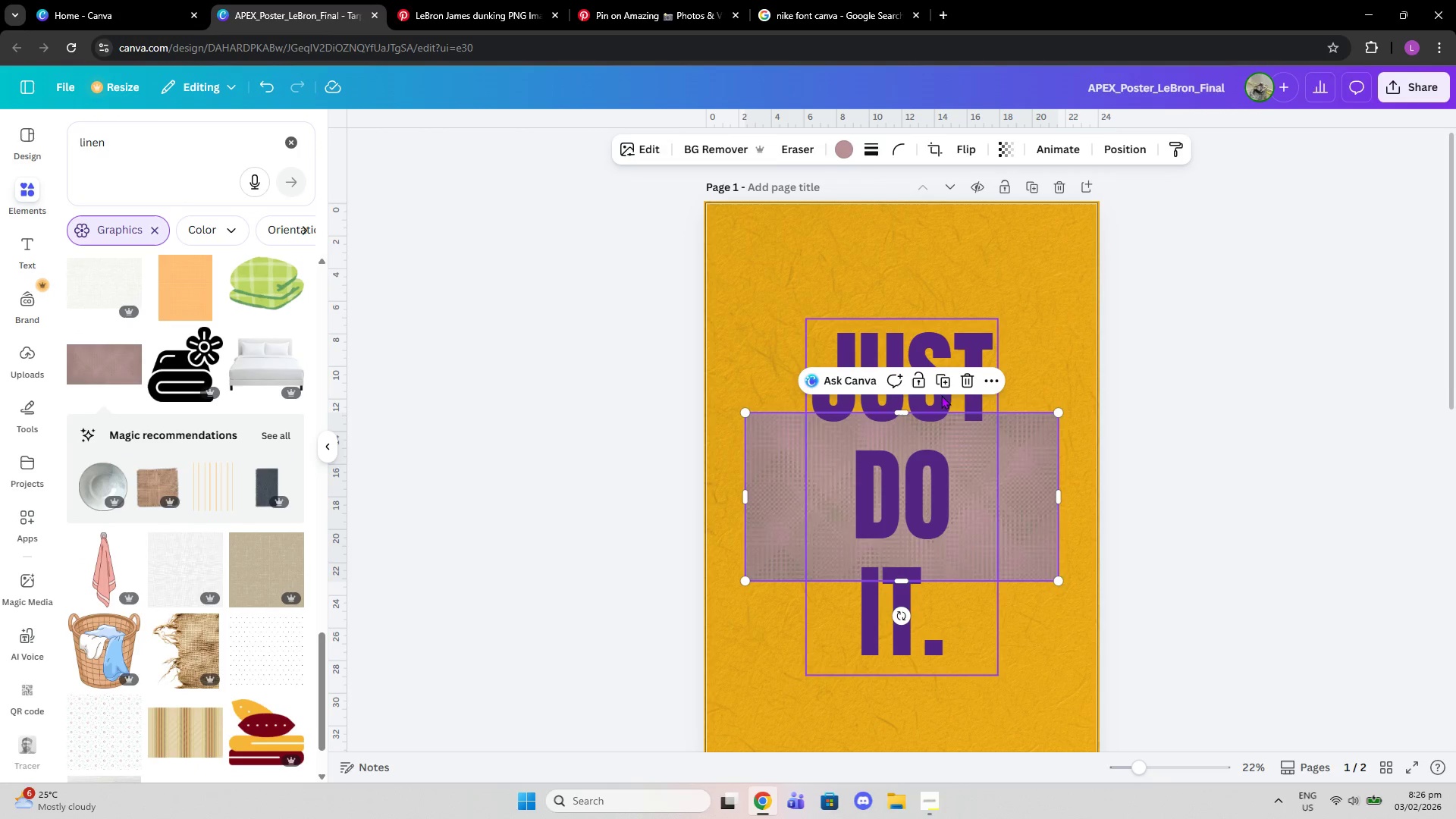 
left_click([974, 385])
 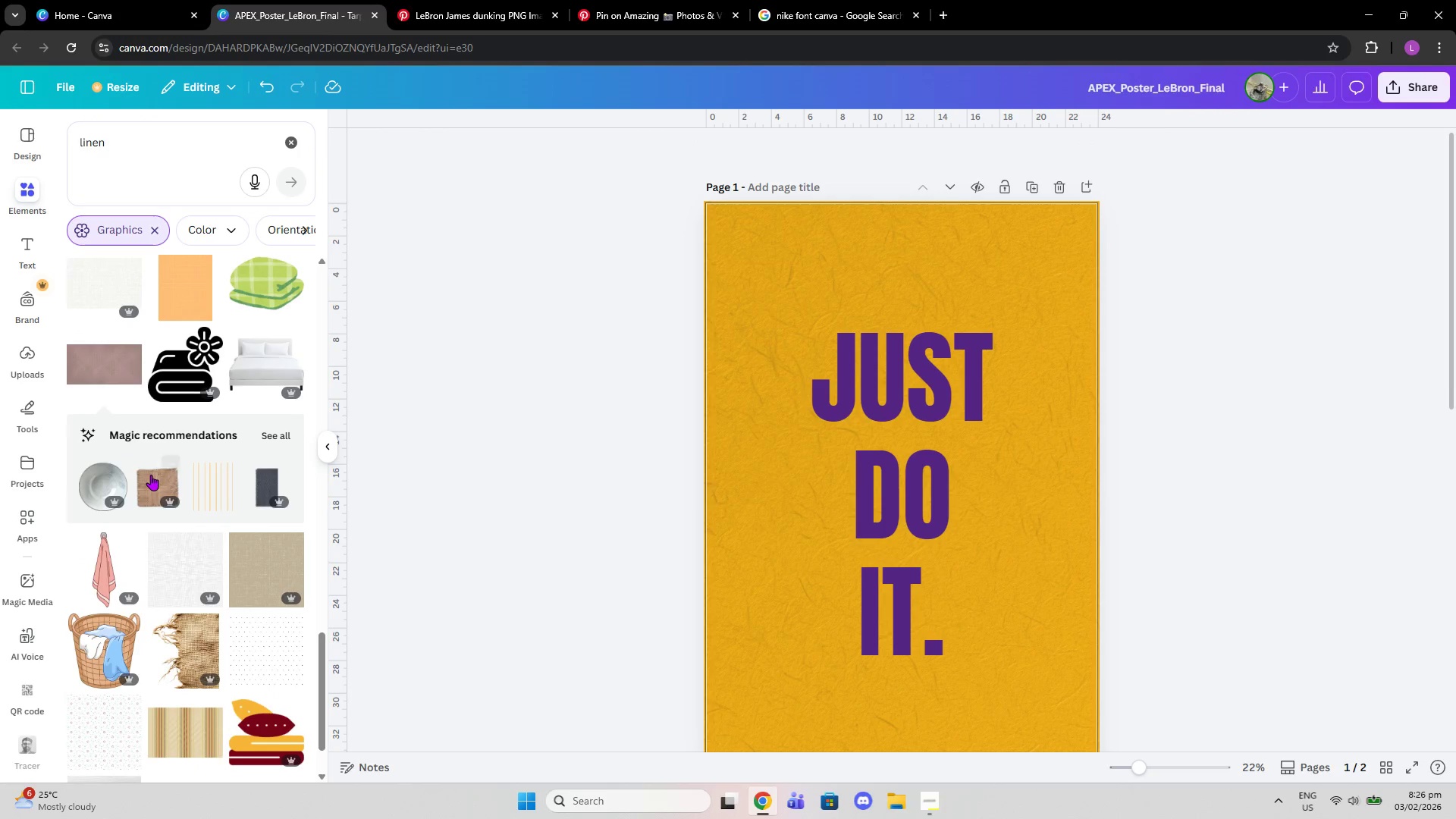 
scroll: coordinate [177, 485], scroll_direction: down, amount: 4.0
 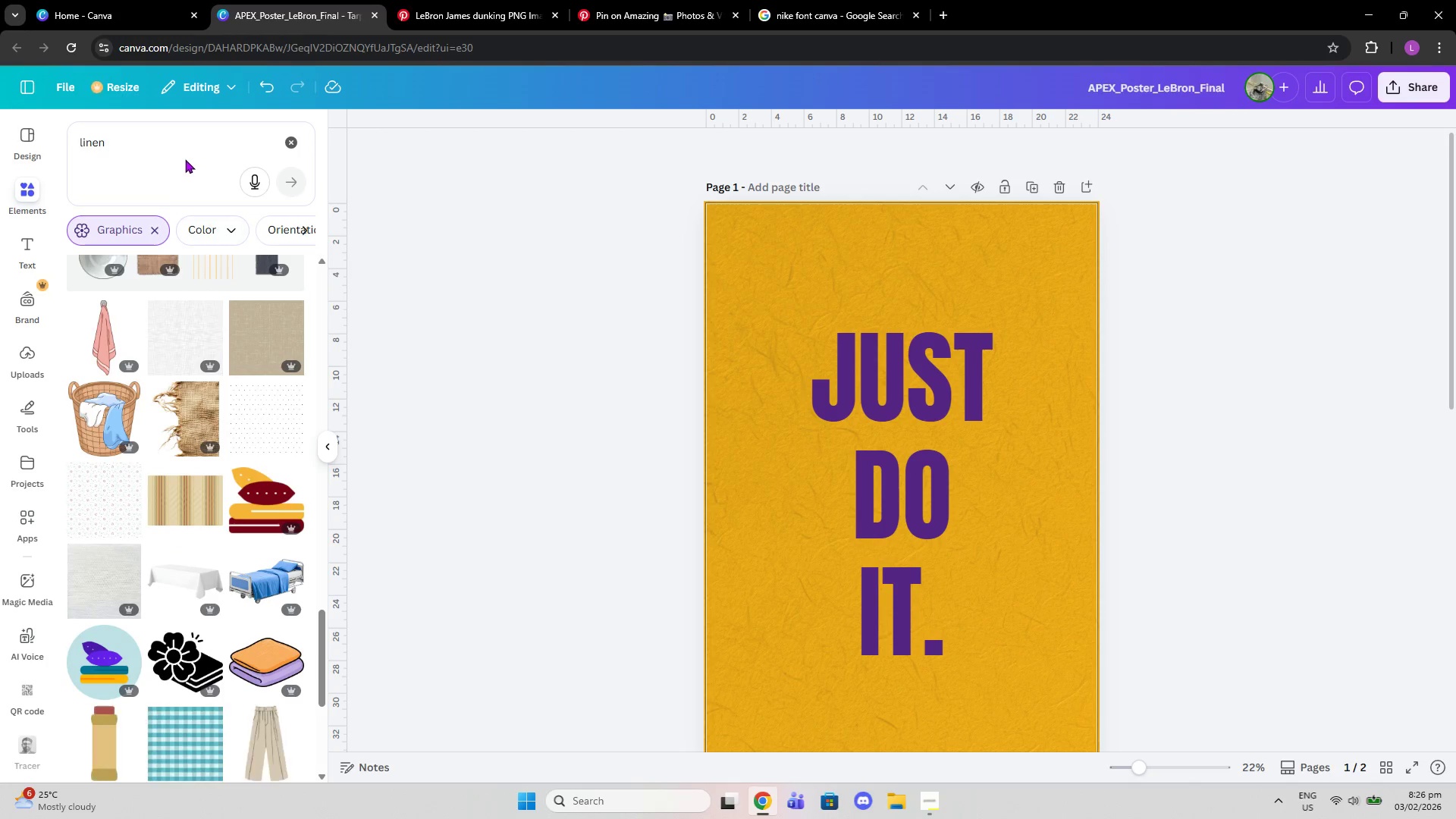 
left_click_drag(start_coordinate=[183, 151], to_coordinate=[30, 149])
 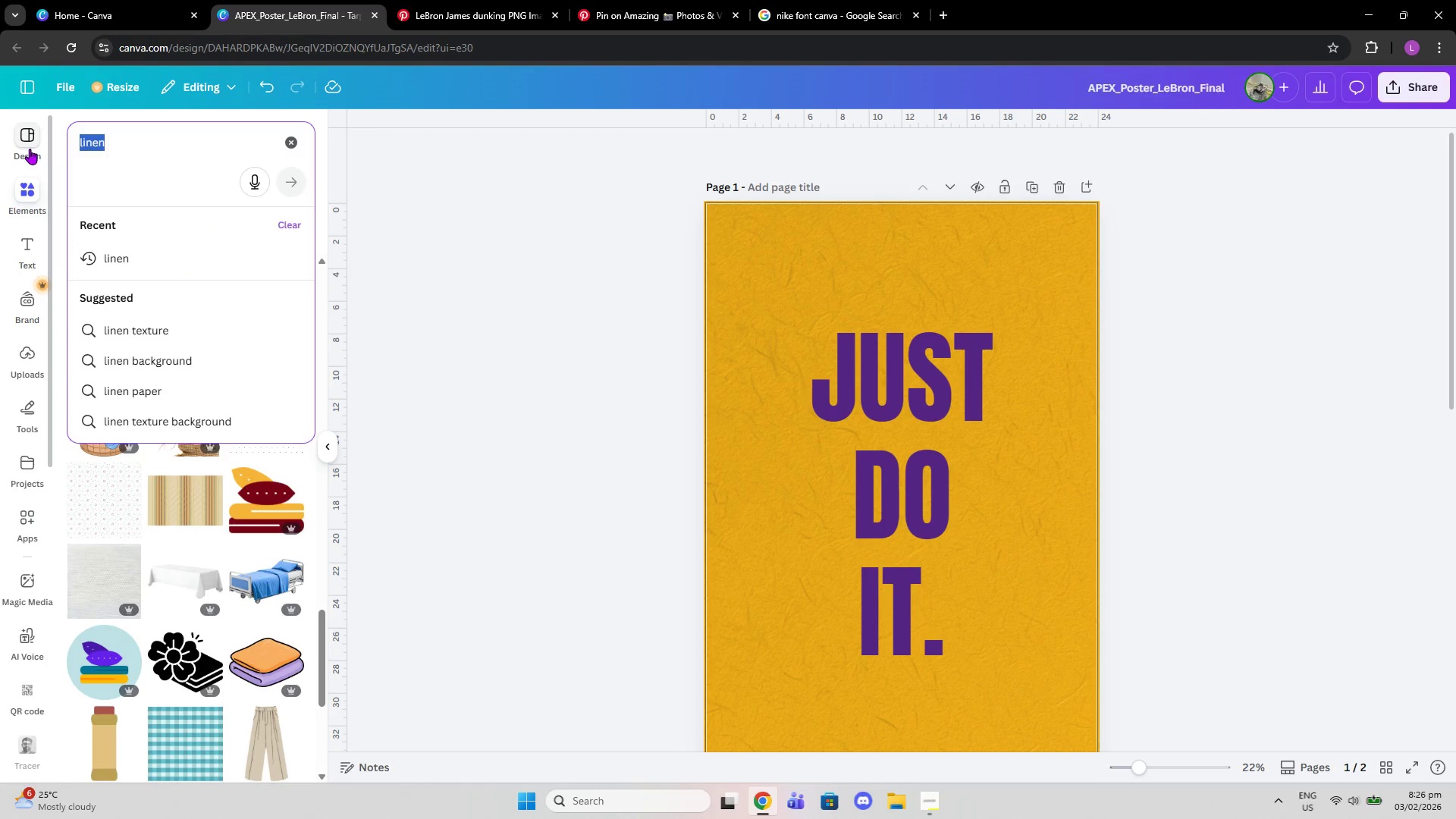 
type(paper texture)
 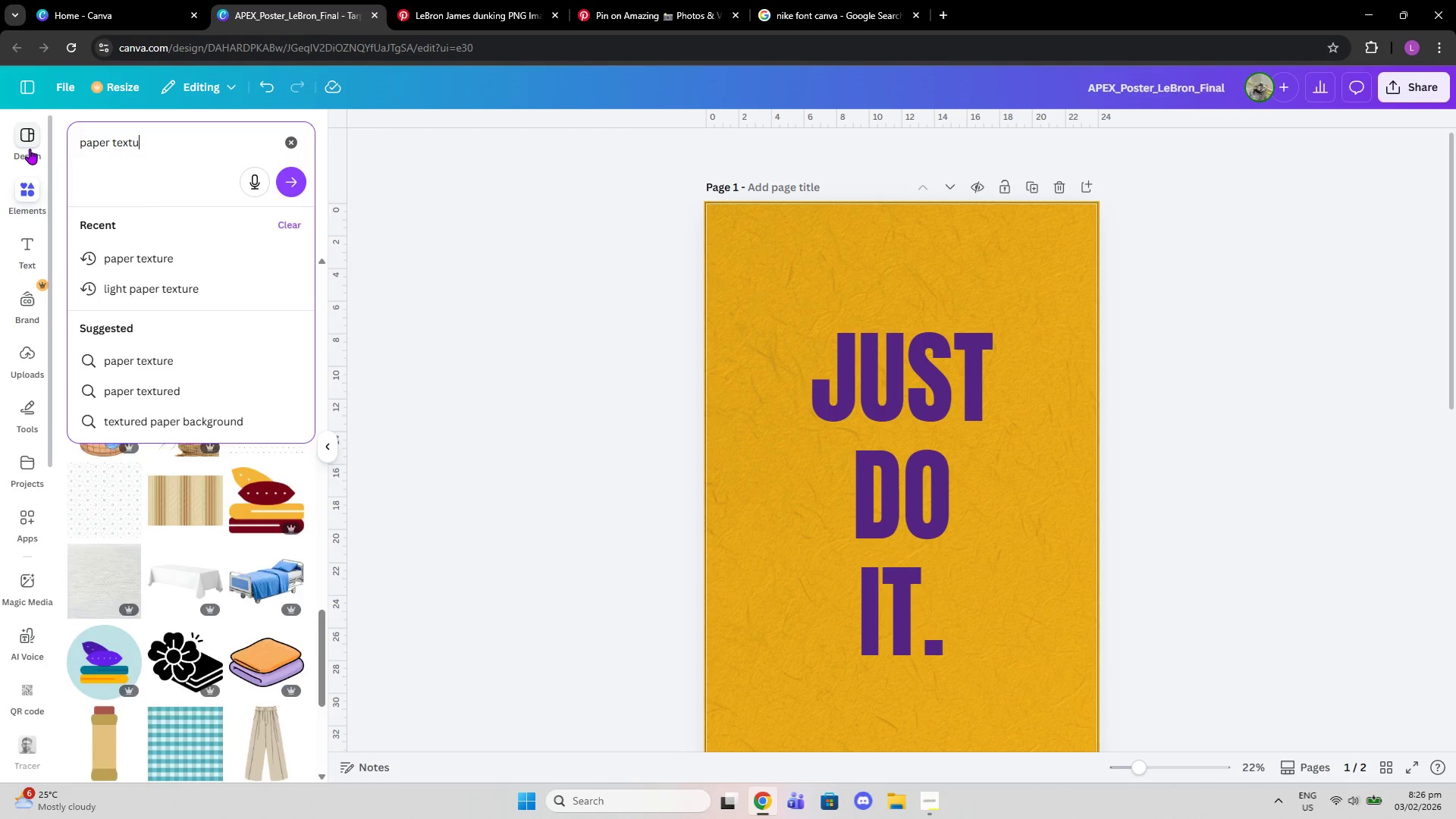 
key(Enter)
 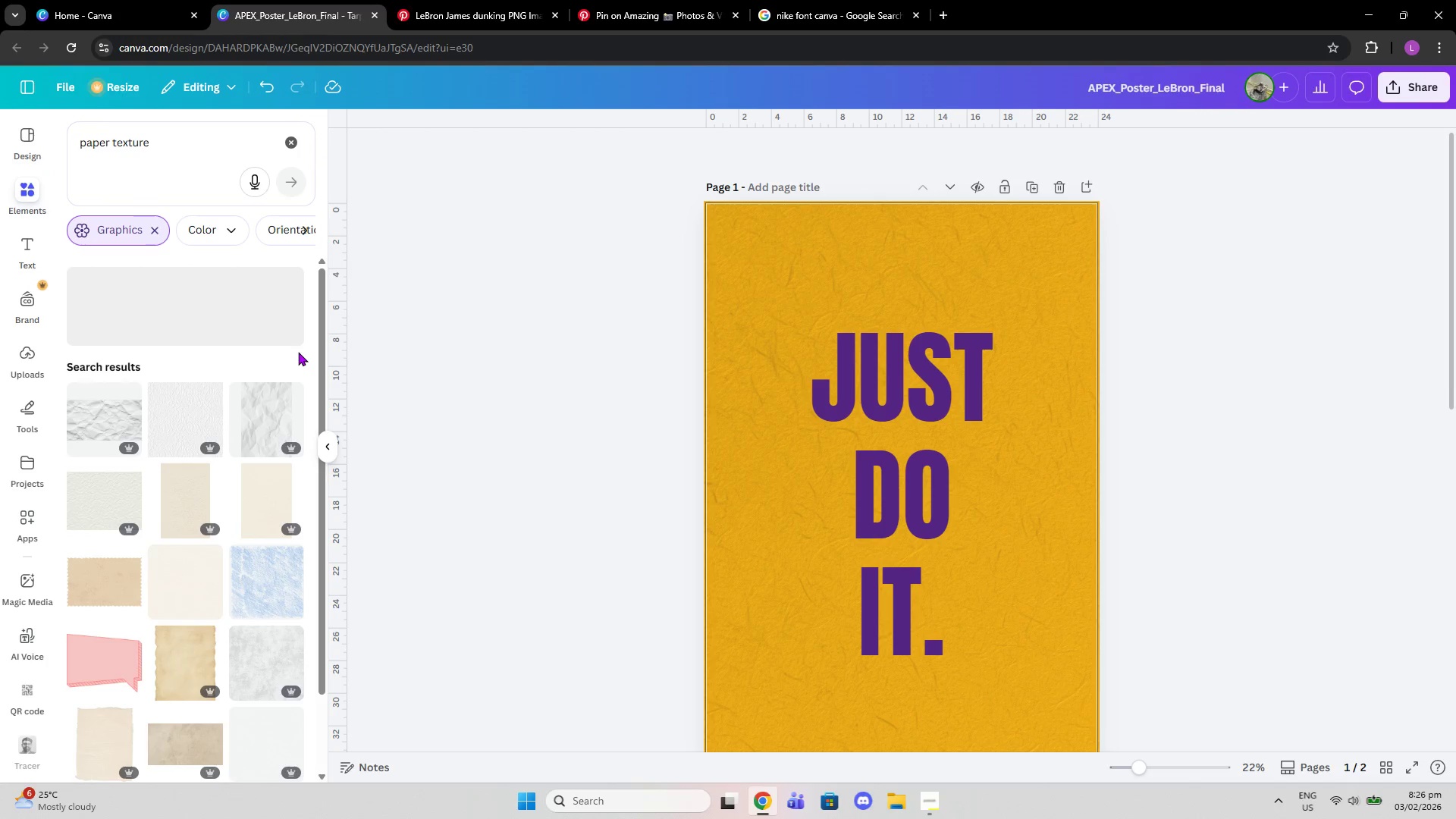 
scroll: coordinate [204, 560], scroll_direction: down, amount: 2.0
 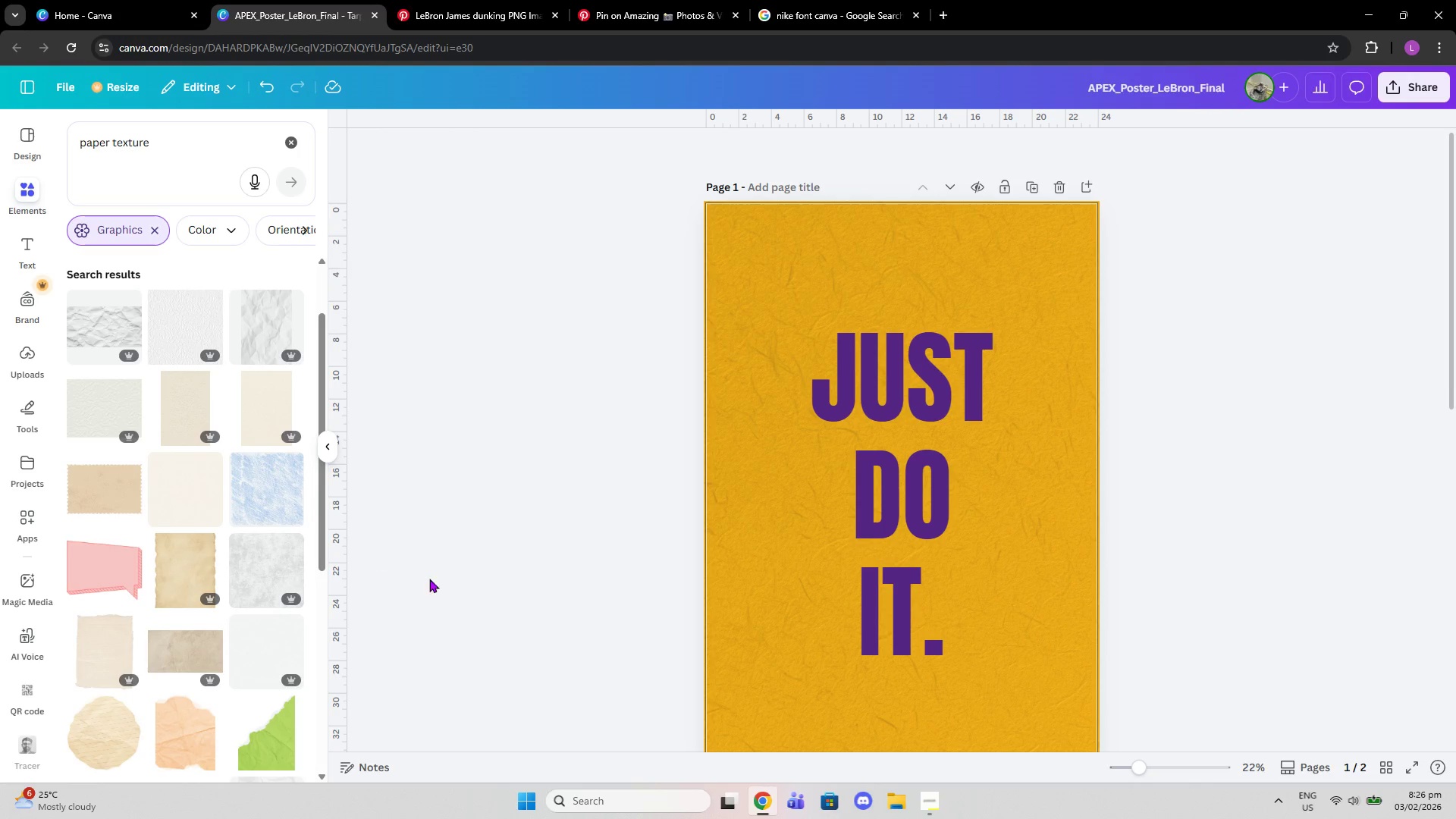 
left_click([737, 275])
 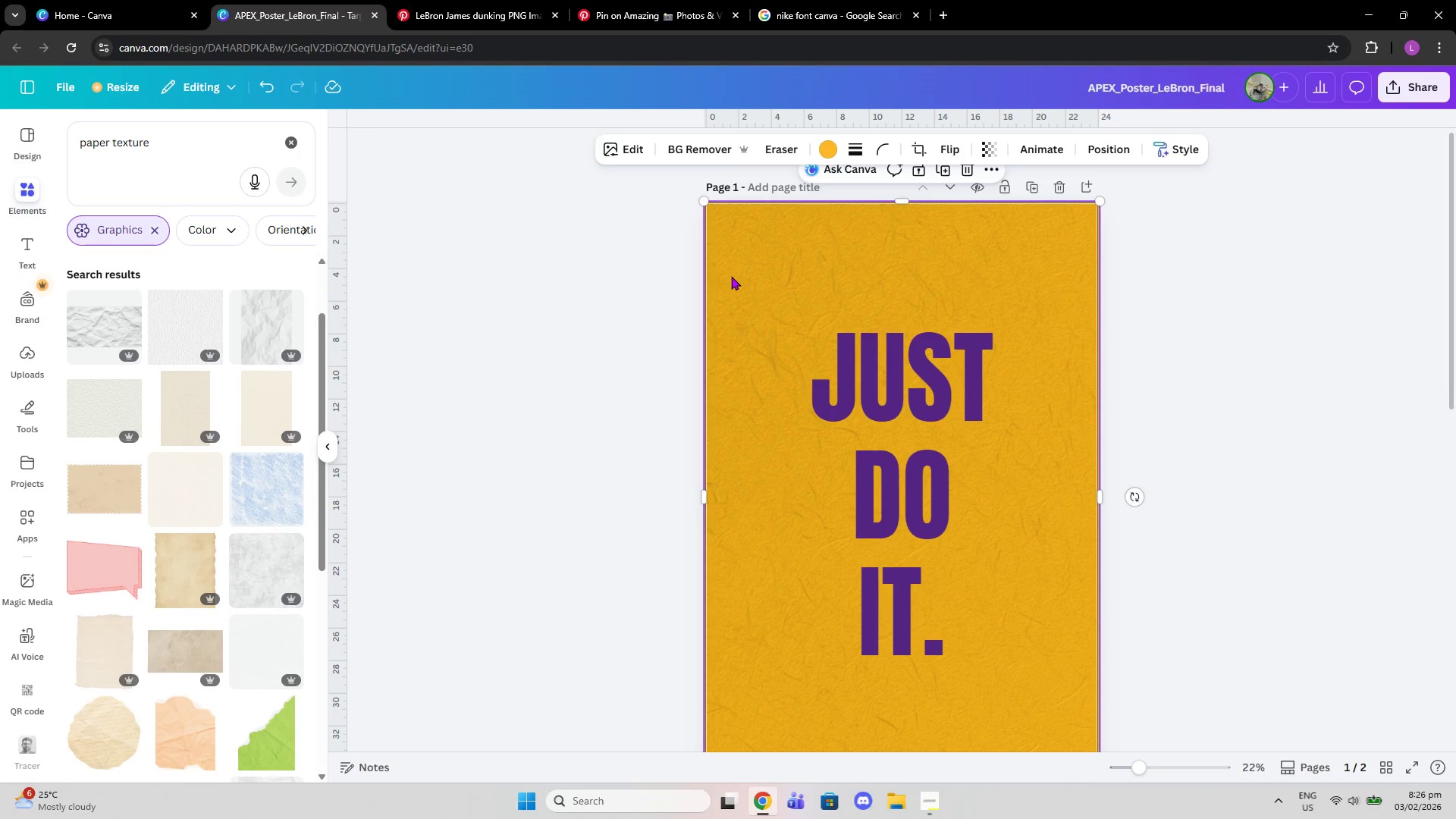 
key(Delete)
 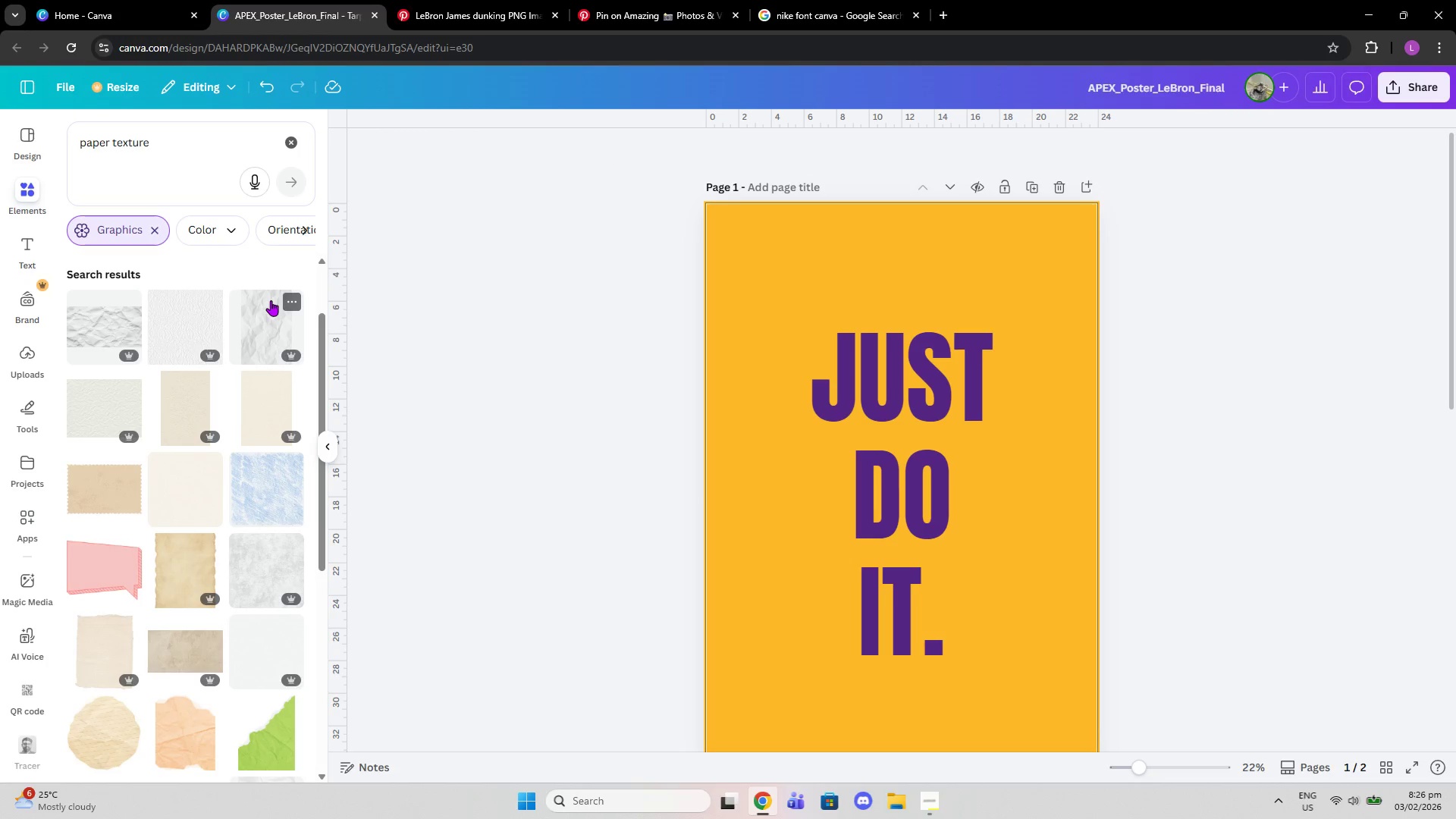 
left_click([259, 346])
 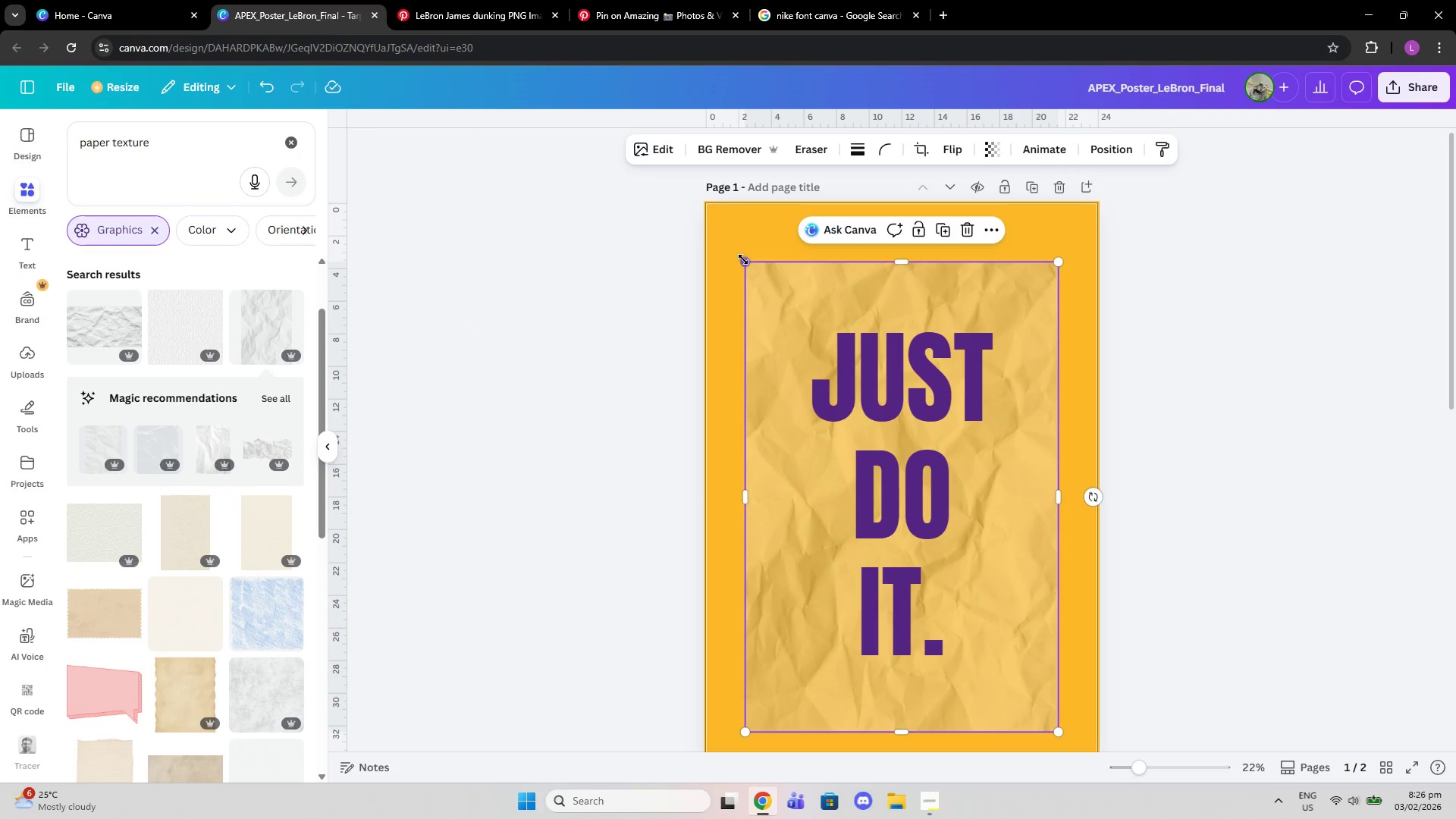 
left_click_drag(start_coordinate=[743, 259], to_coordinate=[701, 198])
 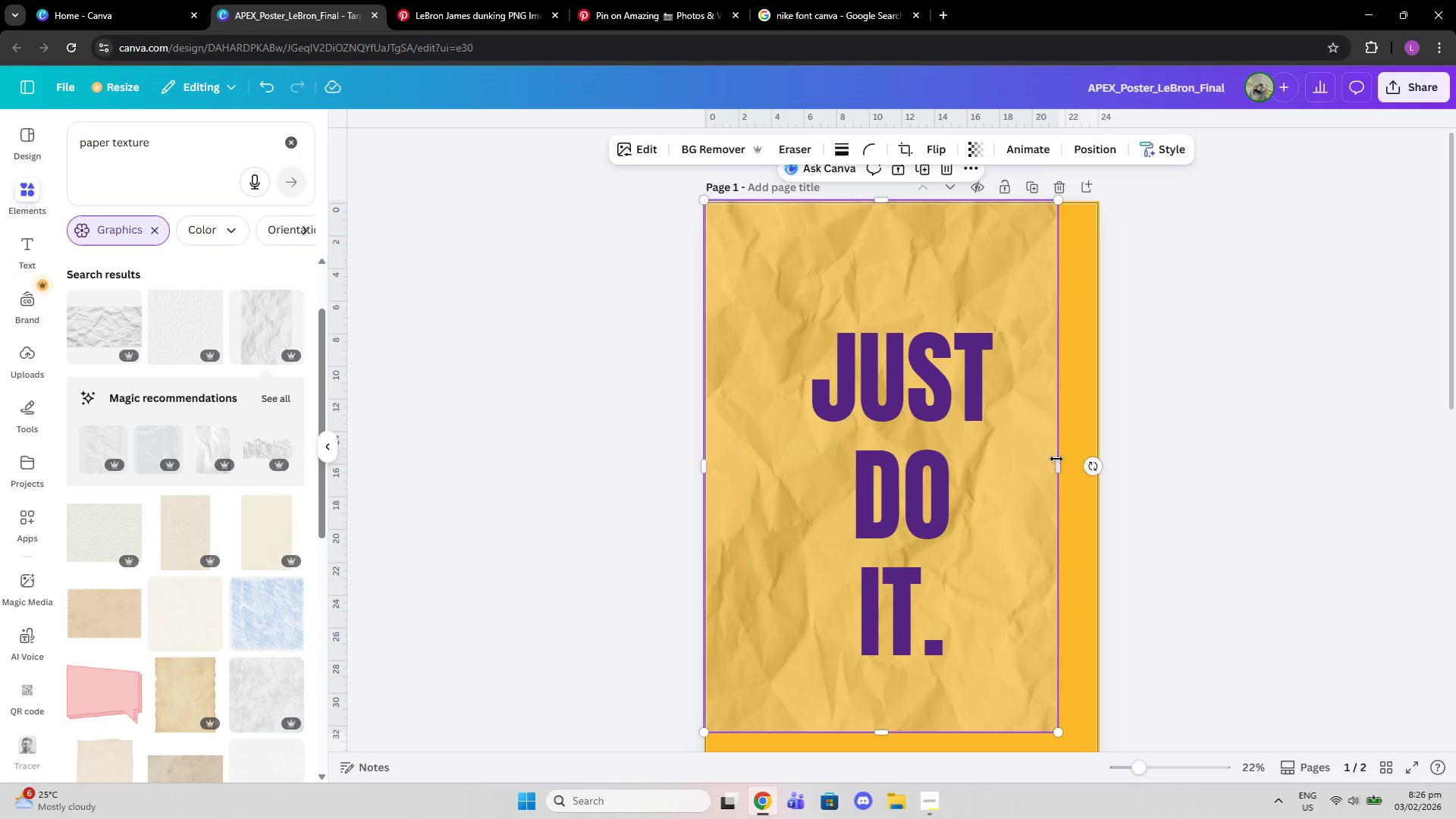 
left_click_drag(start_coordinate=[1065, 458], to_coordinate=[1089, 458])
 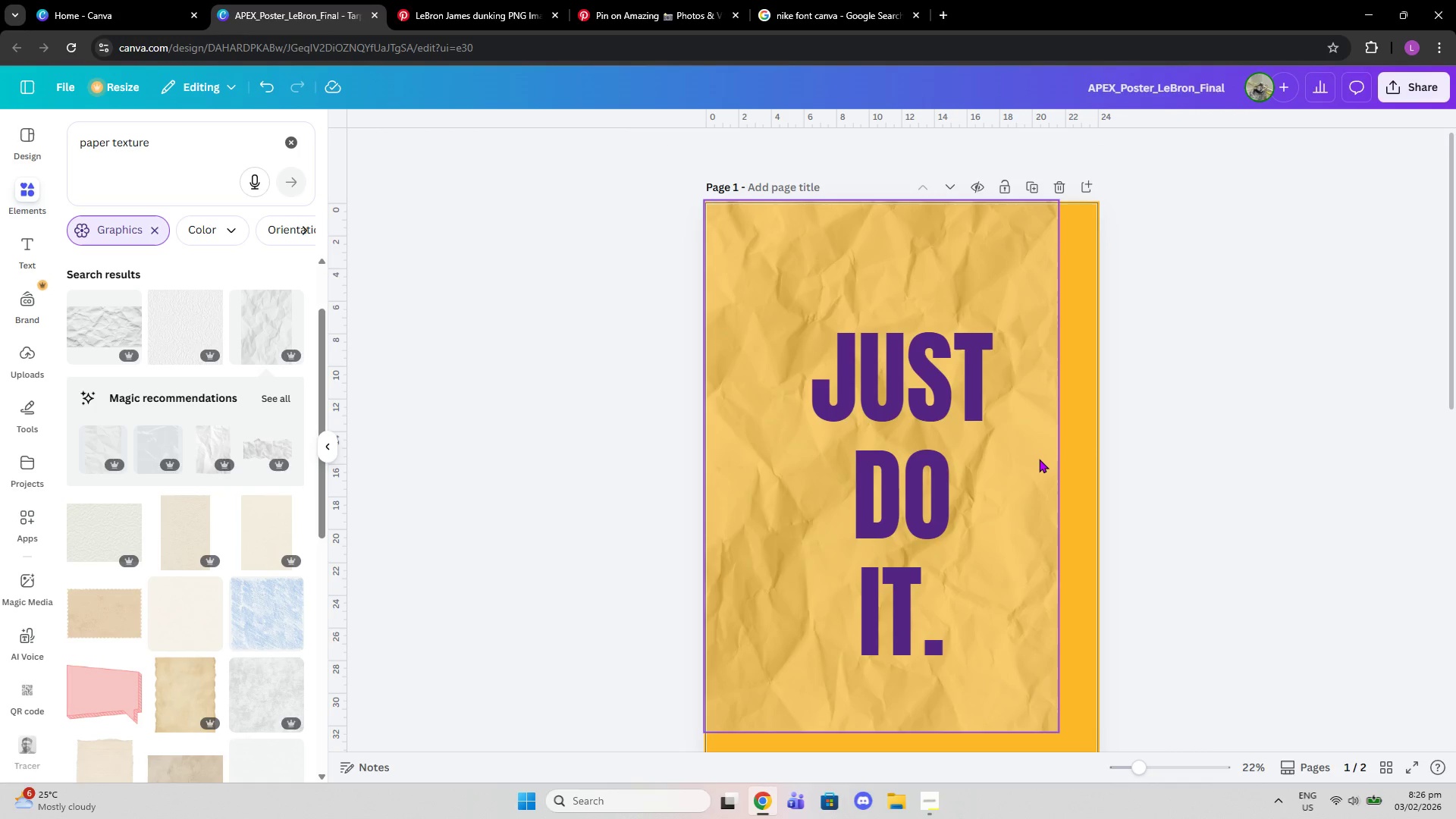 
left_click([1035, 457])
 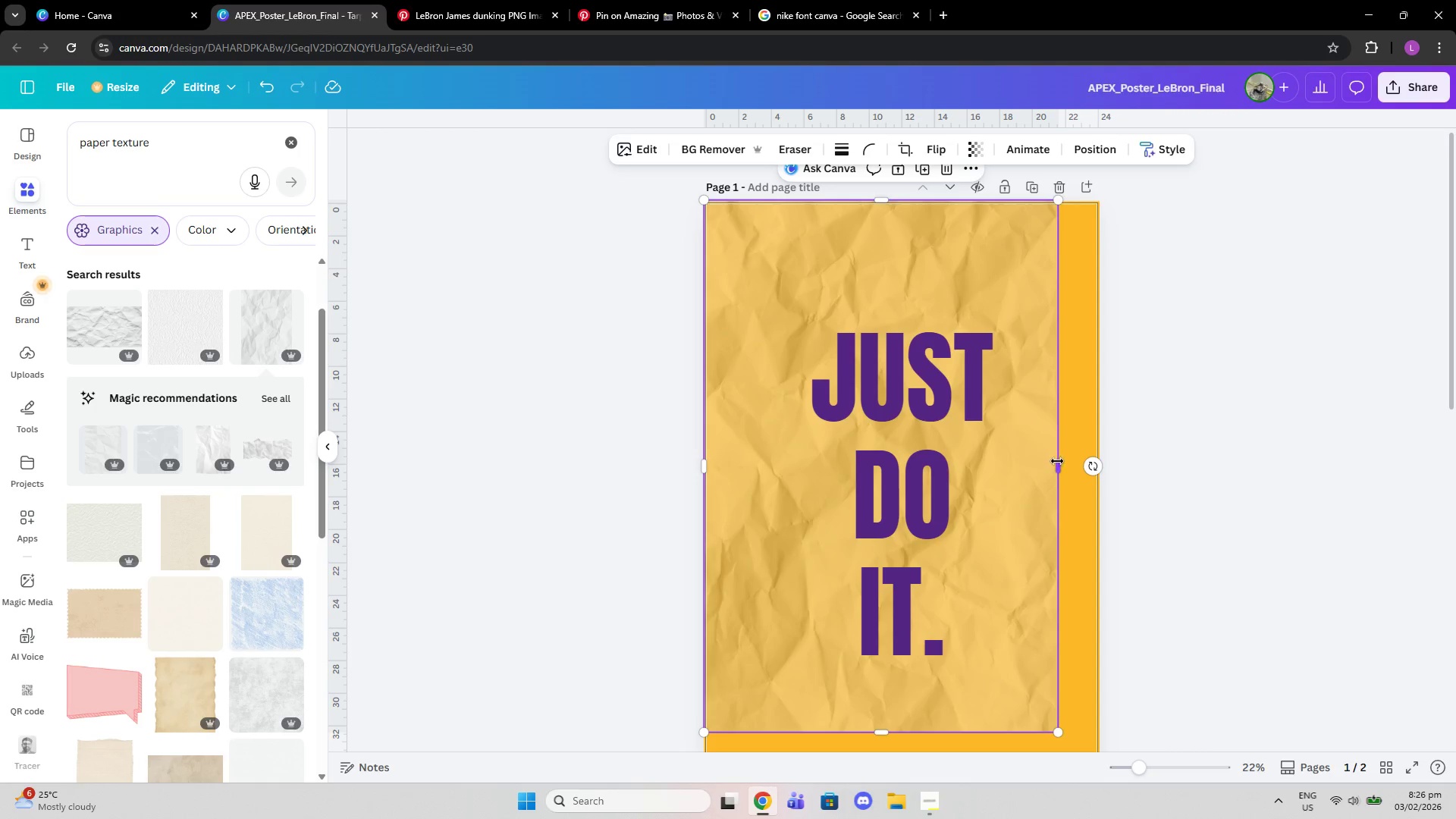 
left_click_drag(start_coordinate=[1060, 462], to_coordinate=[1101, 461])
 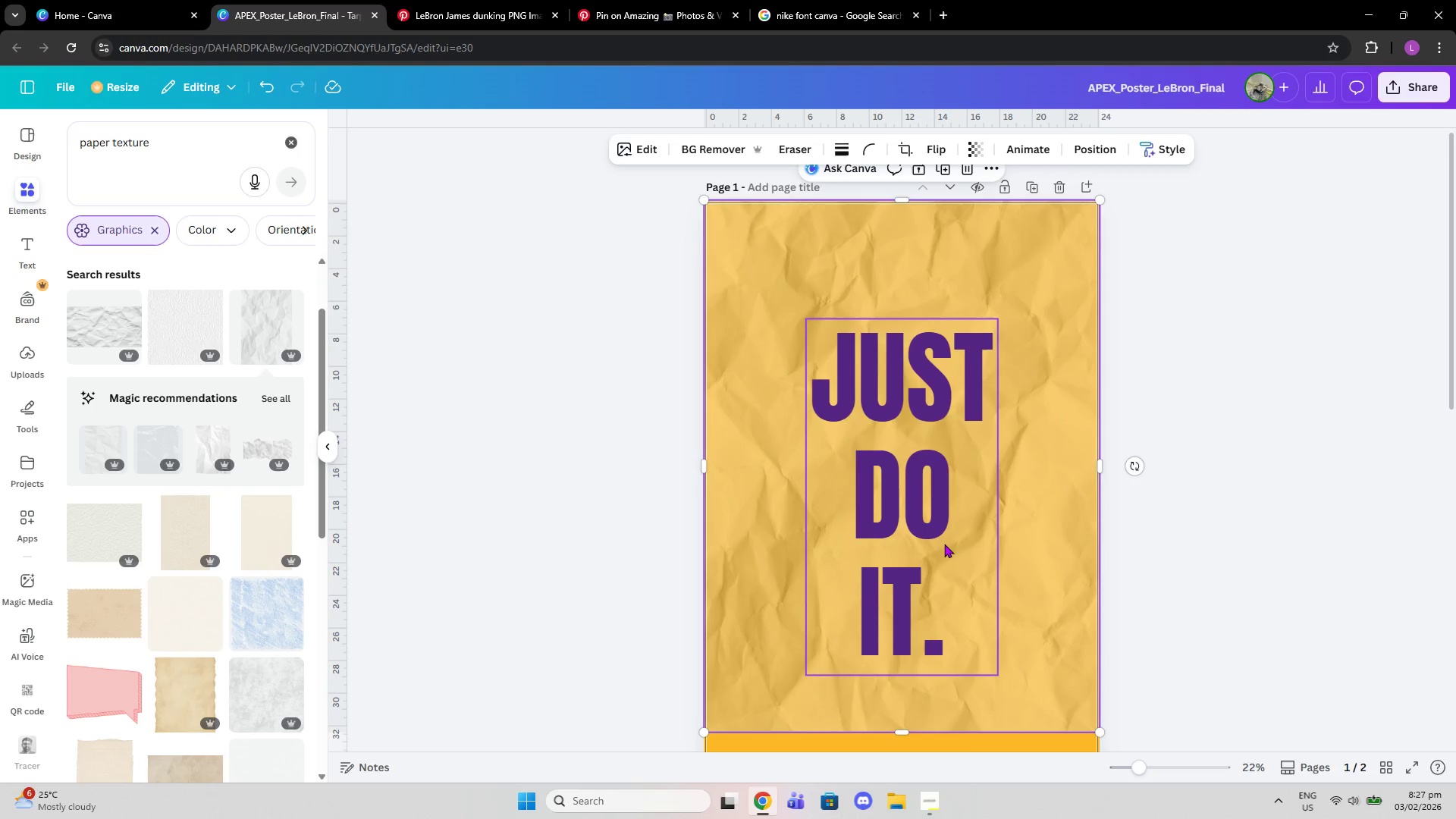 
scroll: coordinate [943, 548], scroll_direction: down, amount: 4.0
 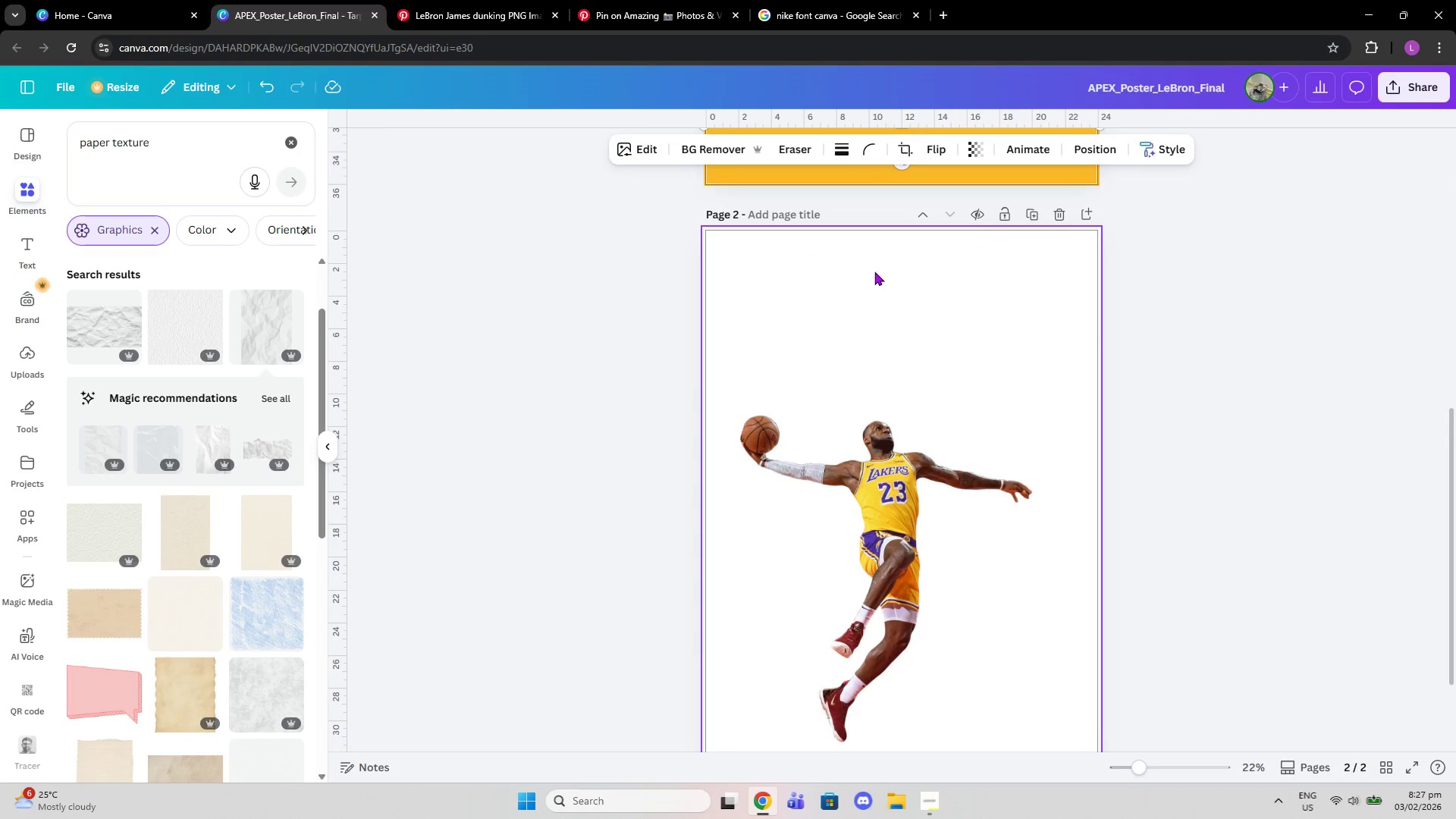 
scroll: coordinate [877, 273], scroll_direction: up, amount: 3.0
 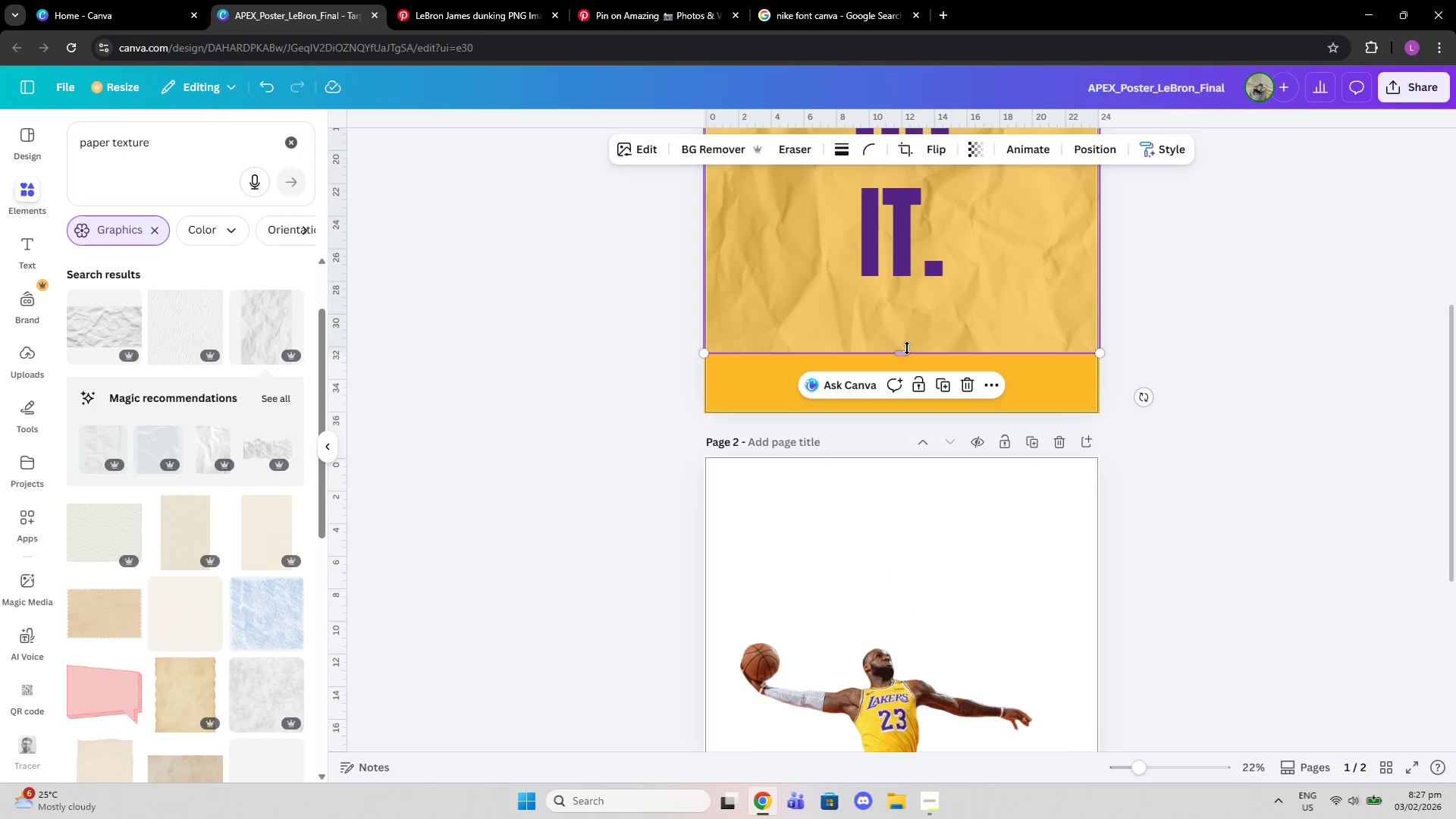 
left_click_drag(start_coordinate=[907, 348], to_coordinate=[912, 409])
 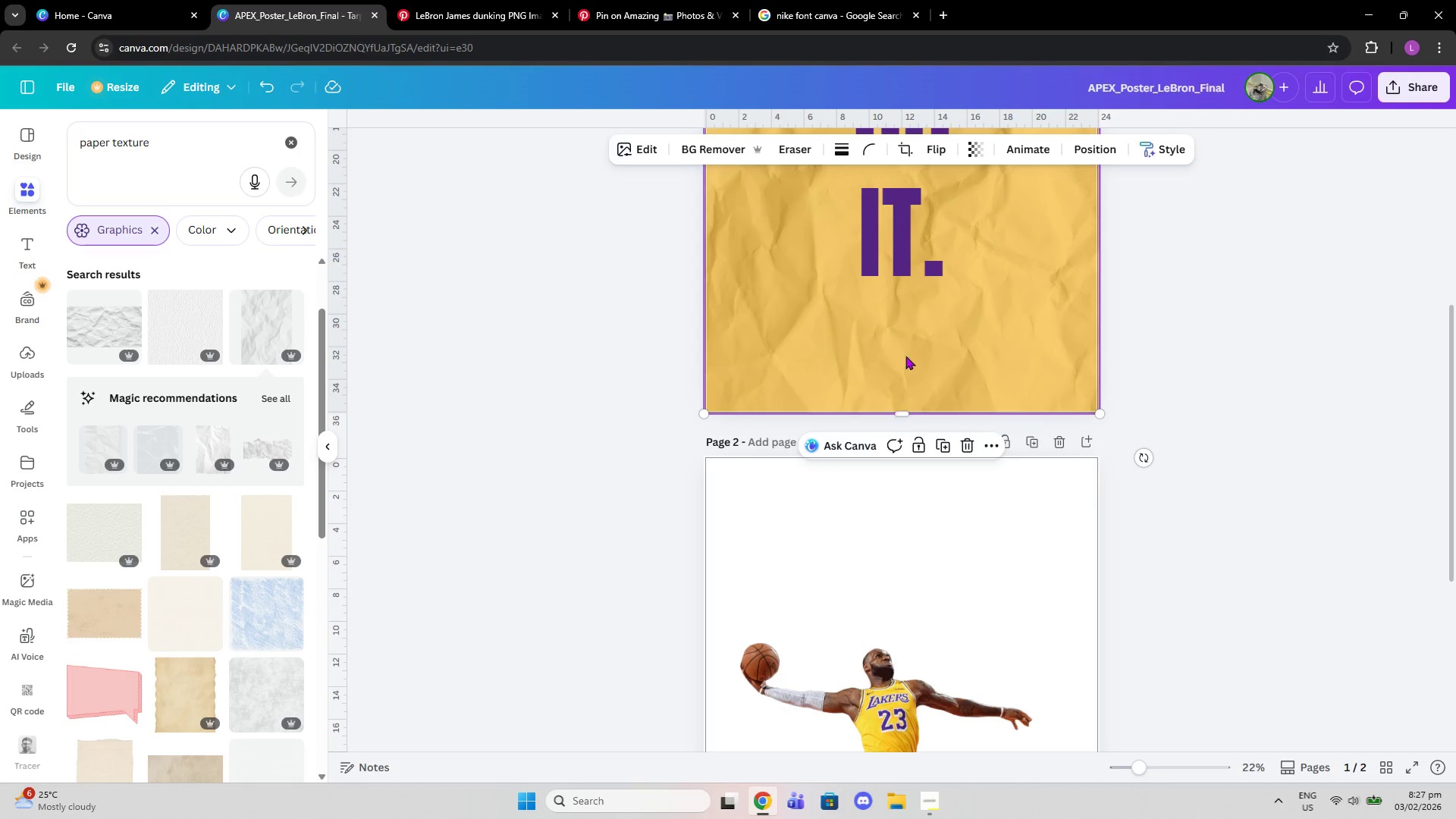 
scroll: coordinate [905, 340], scroll_direction: up, amount: 5.0
 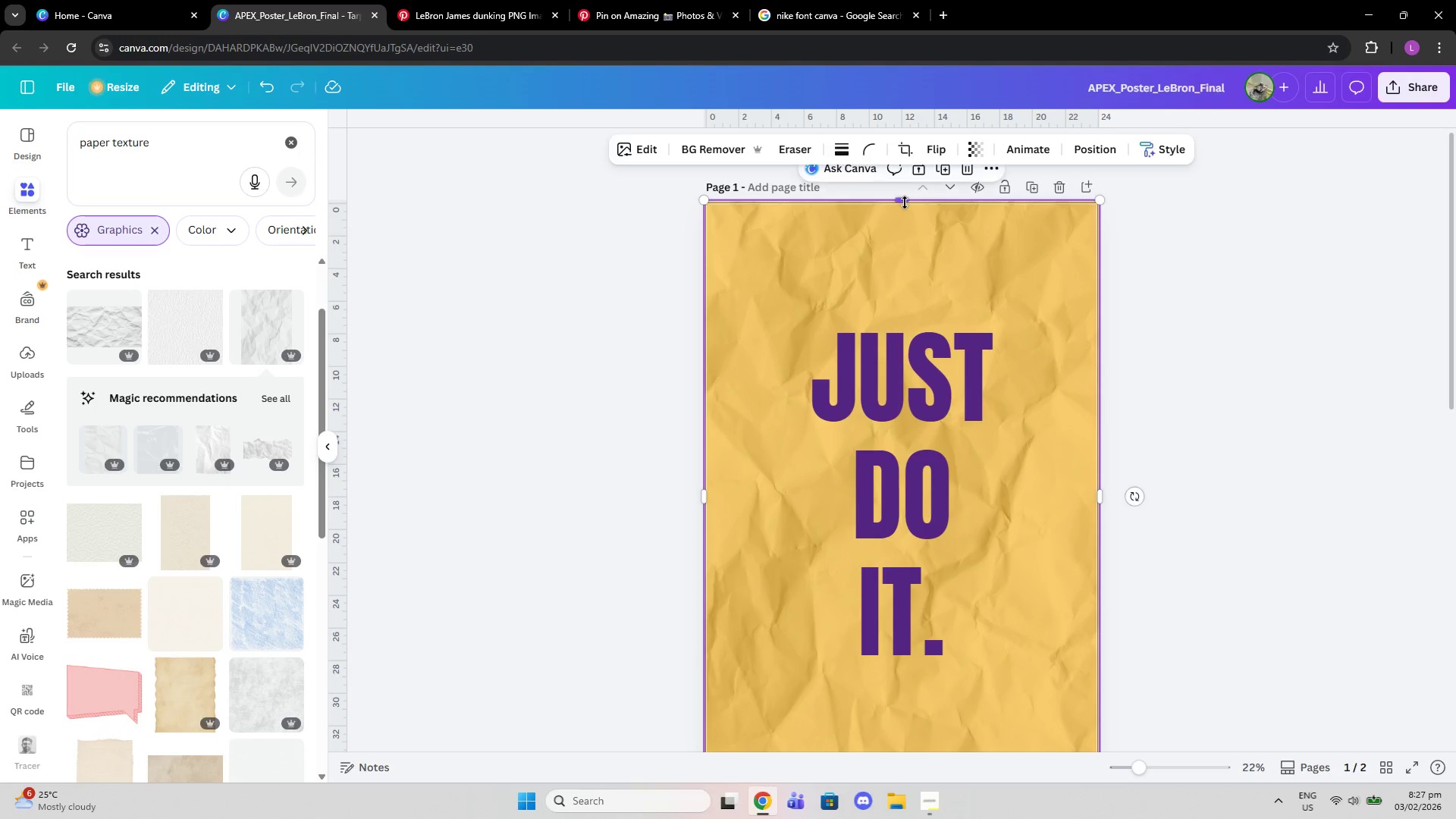 
left_click_drag(start_coordinate=[905, 200], to_coordinate=[900, 203])
 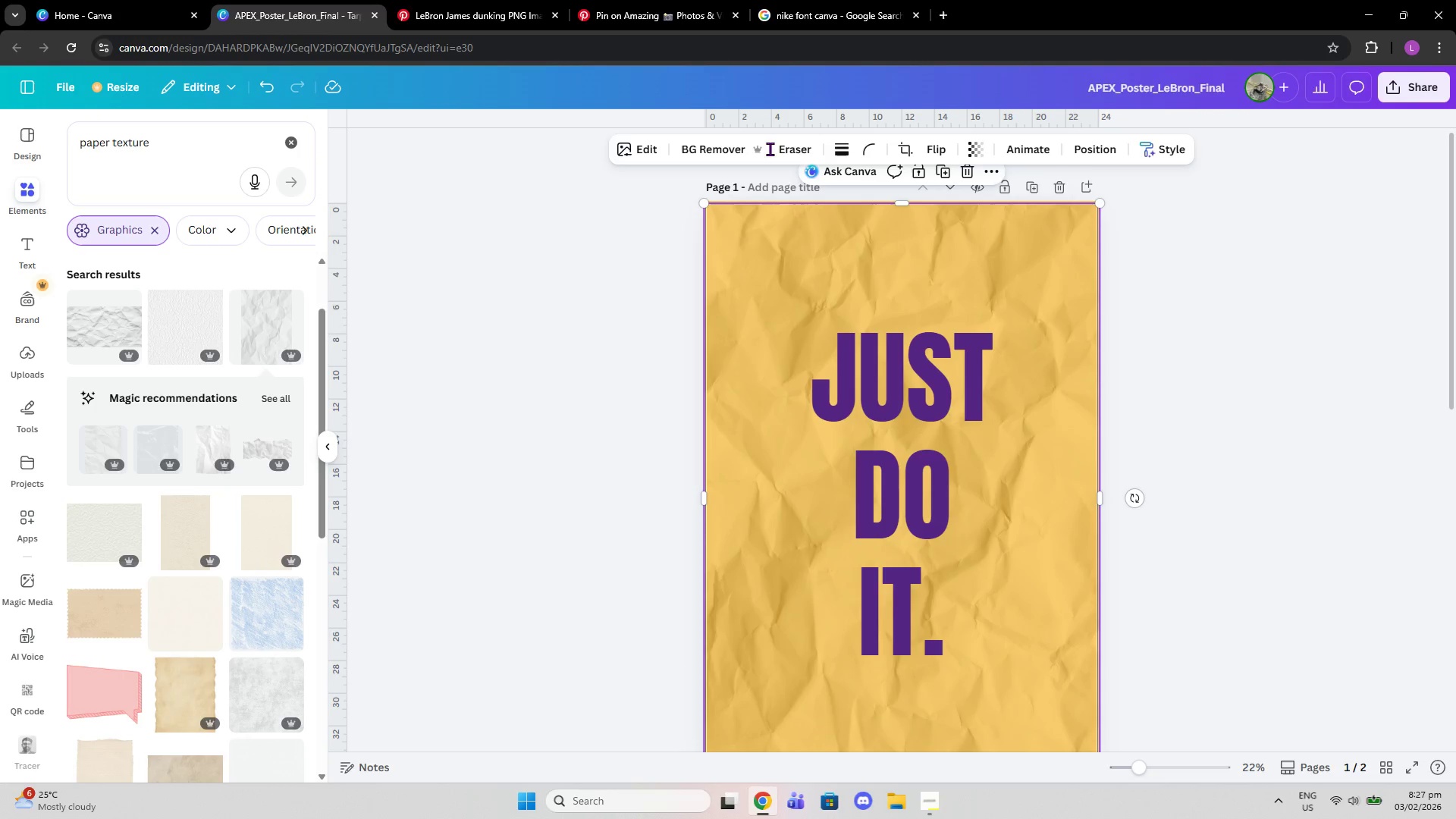 
left_click([985, 143])
 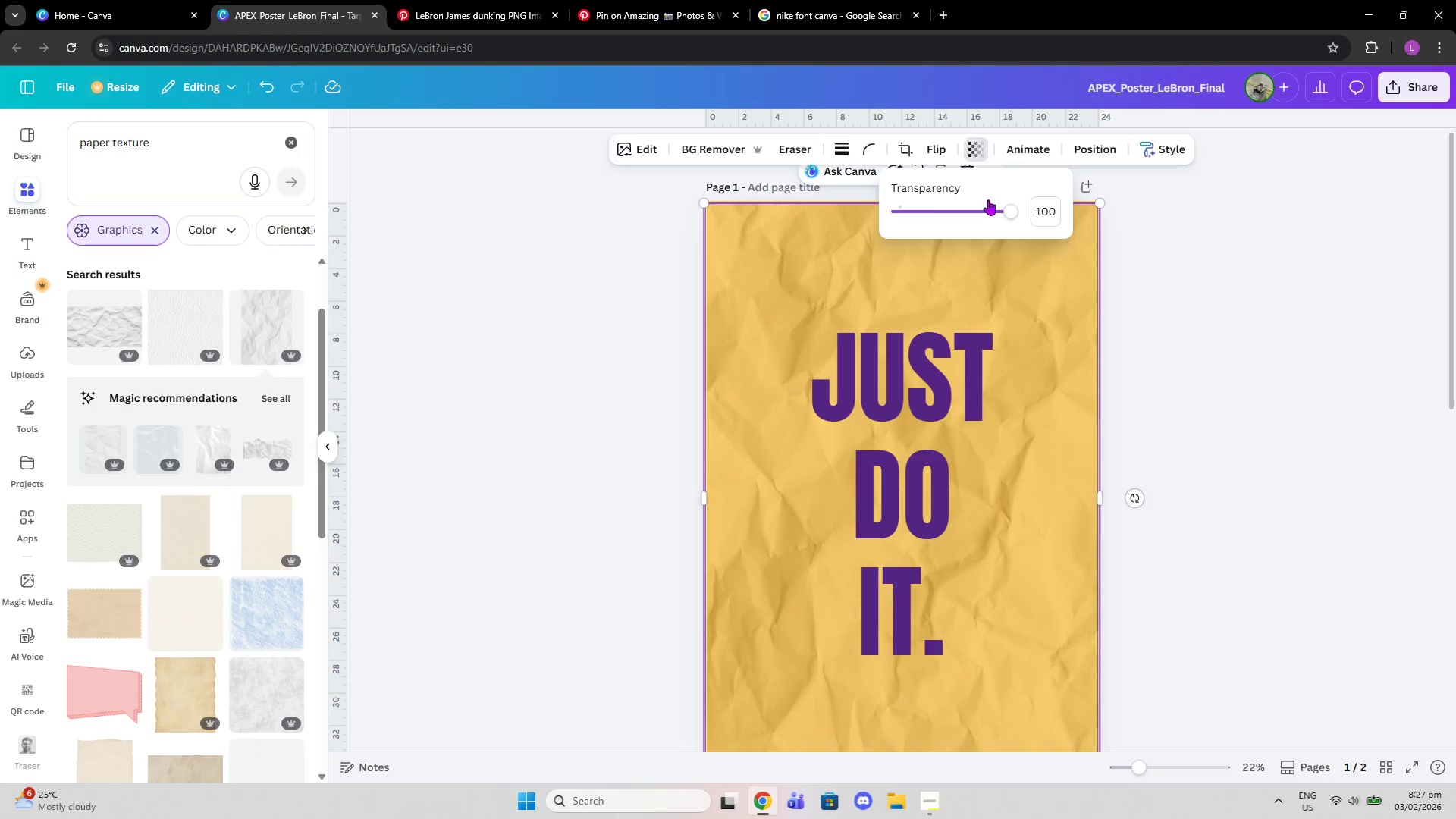 
left_click_drag(start_coordinate=[988, 213], to_coordinate=[943, 213])
 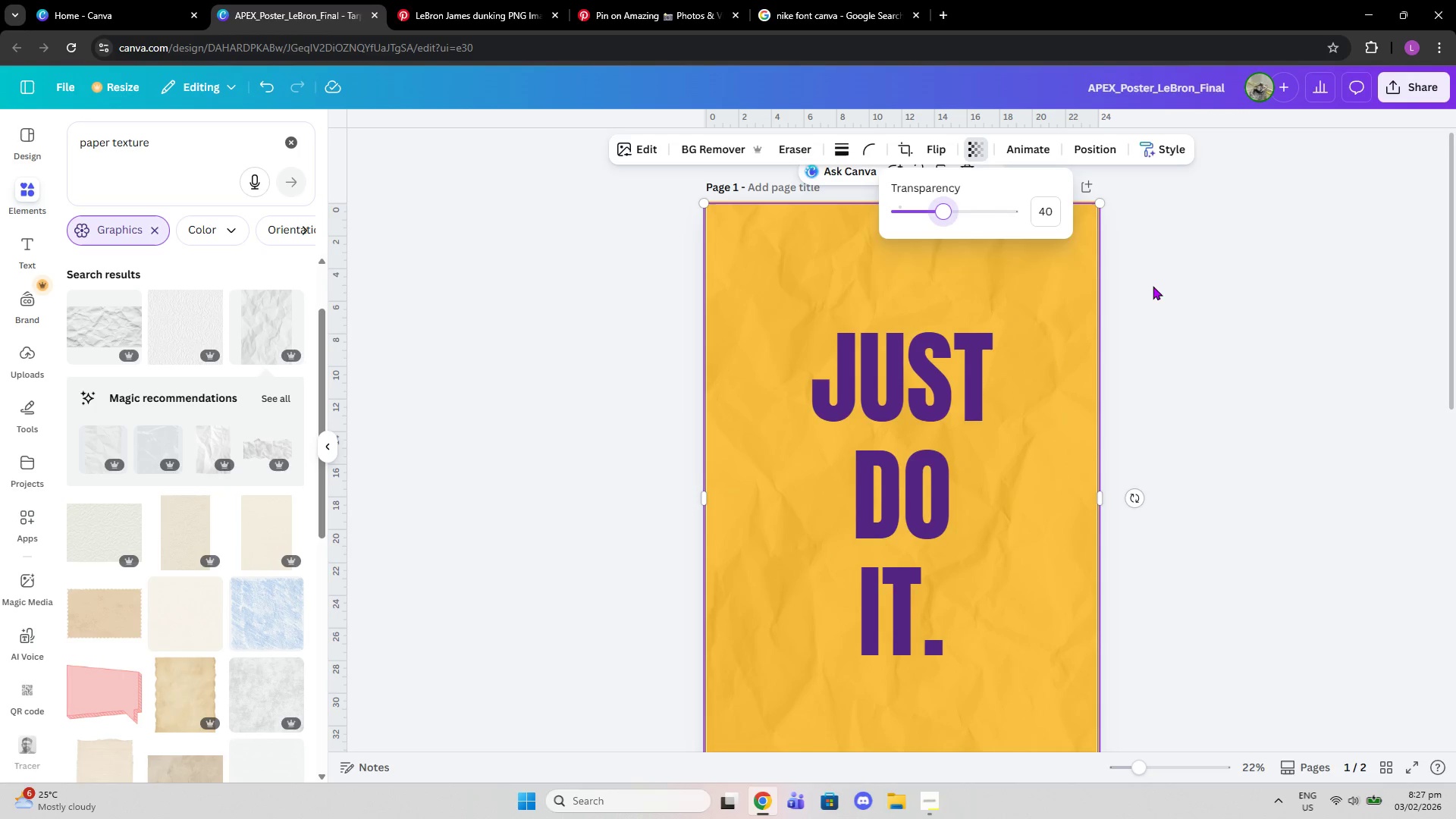 
scroll: coordinate [1153, 286], scroll_direction: down, amount: 1.0
 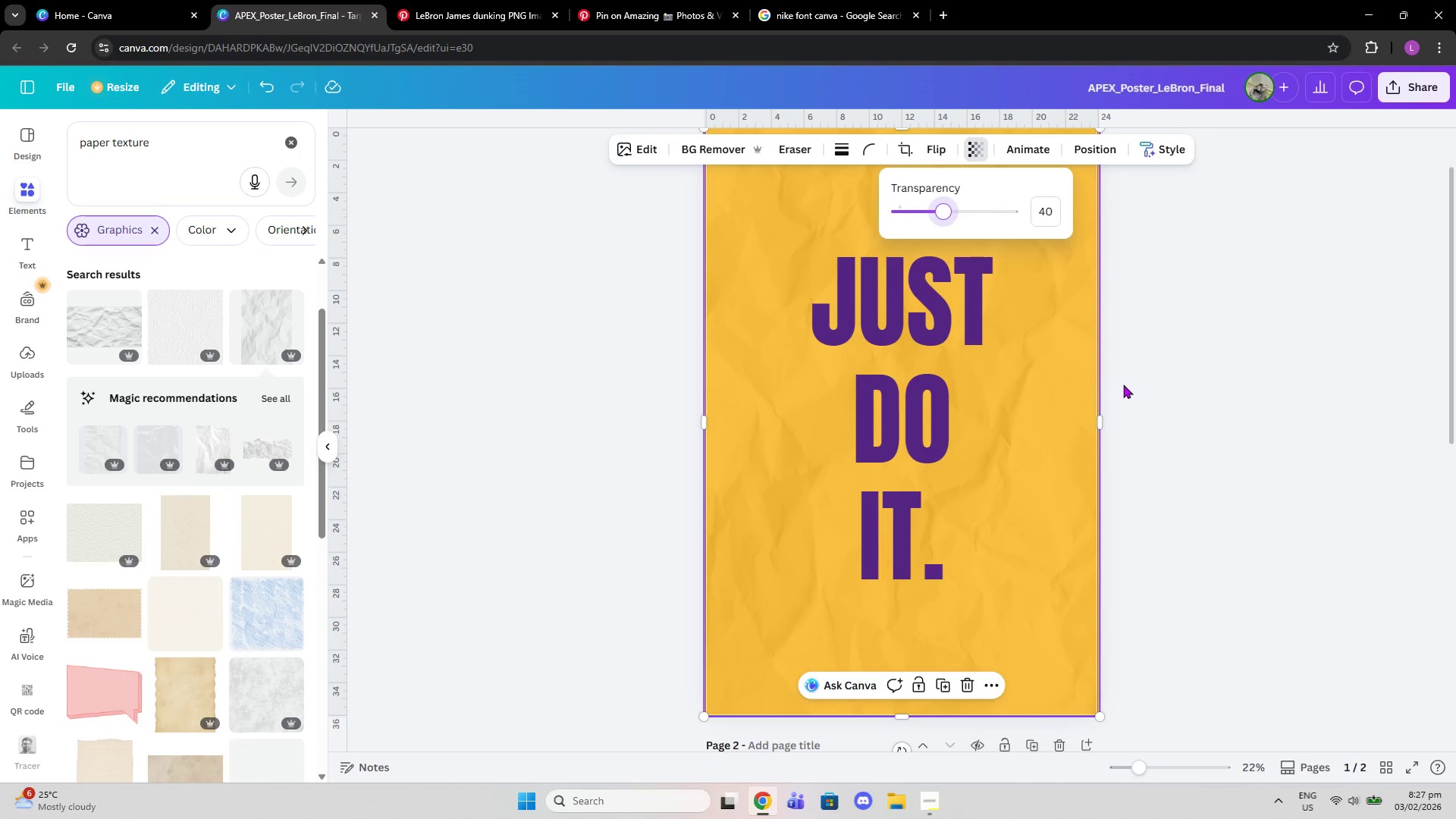 
double_click([1042, 356])
 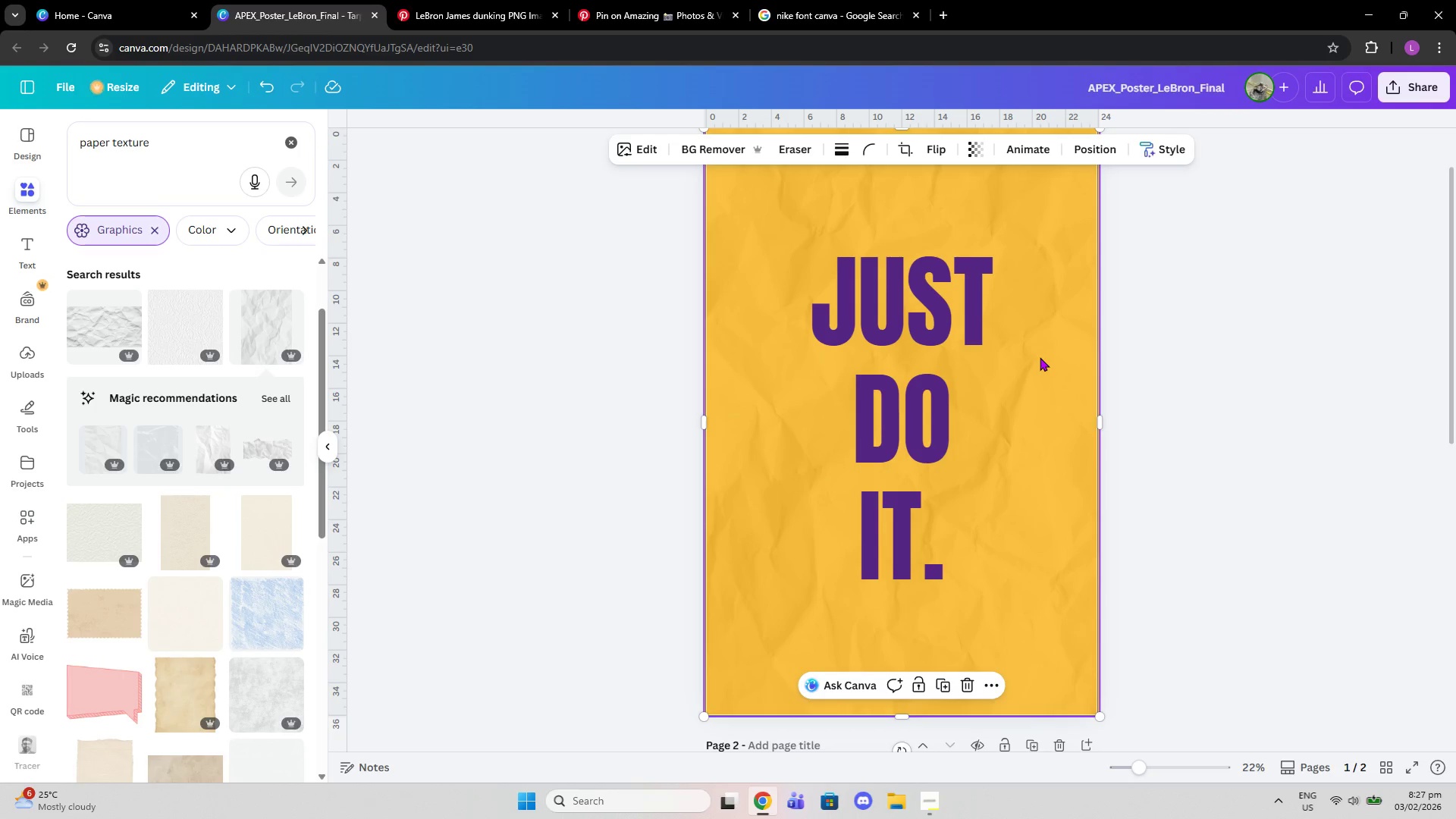 
key(Delete)
 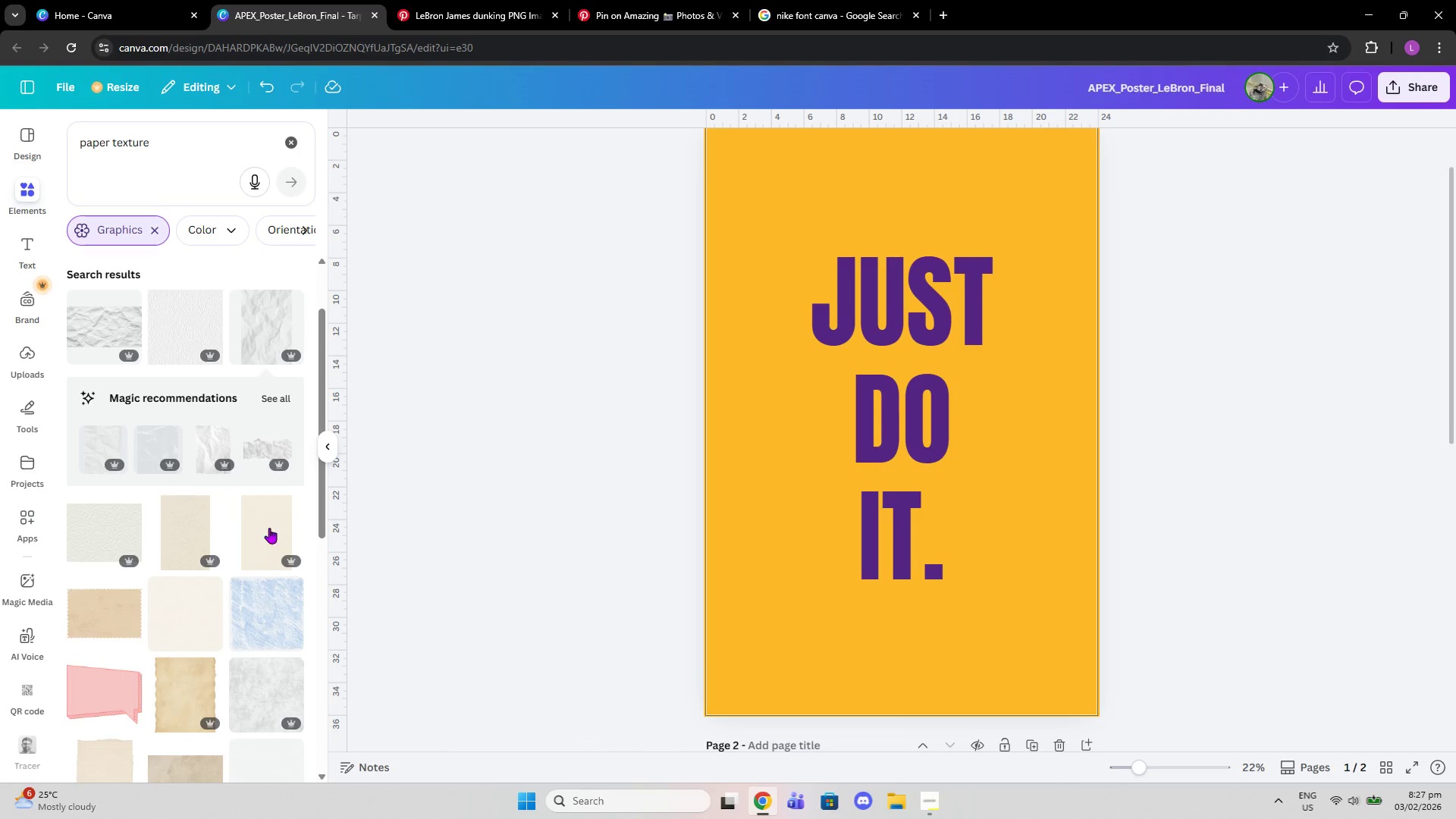 
scroll: coordinate [174, 538], scroll_direction: down, amount: 5.0
 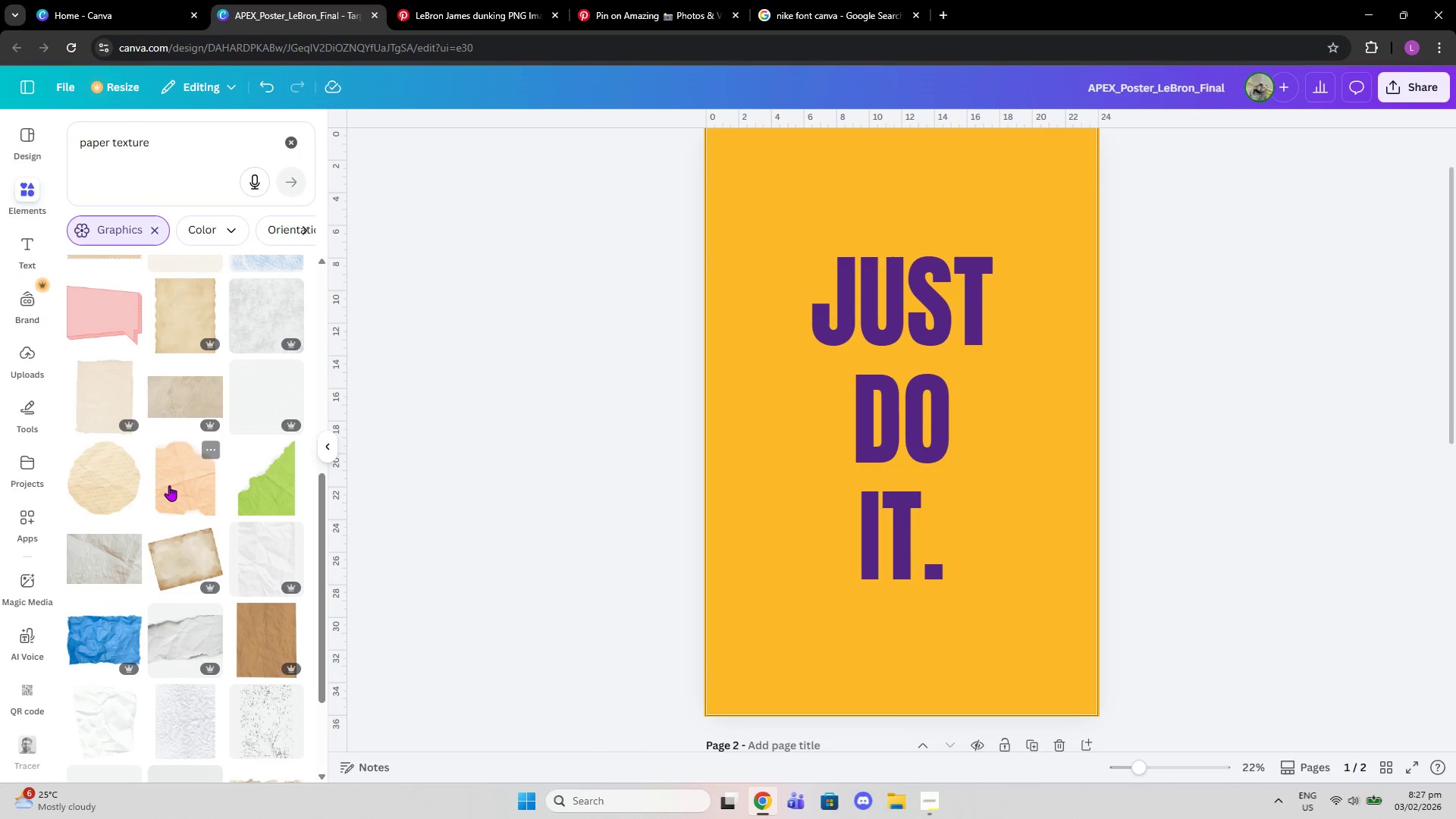 
left_click([173, 479])
 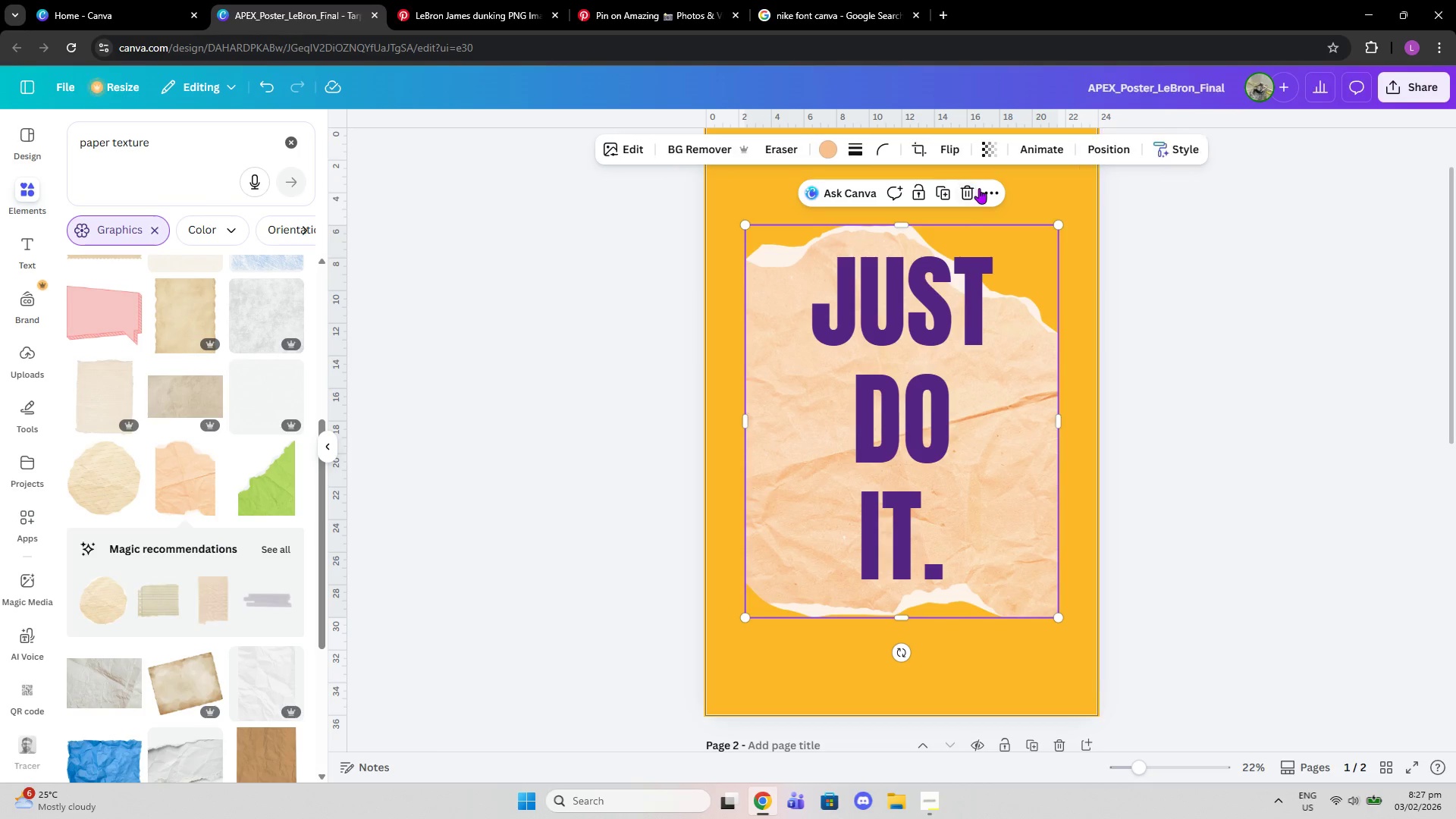 
left_click([972, 190])
 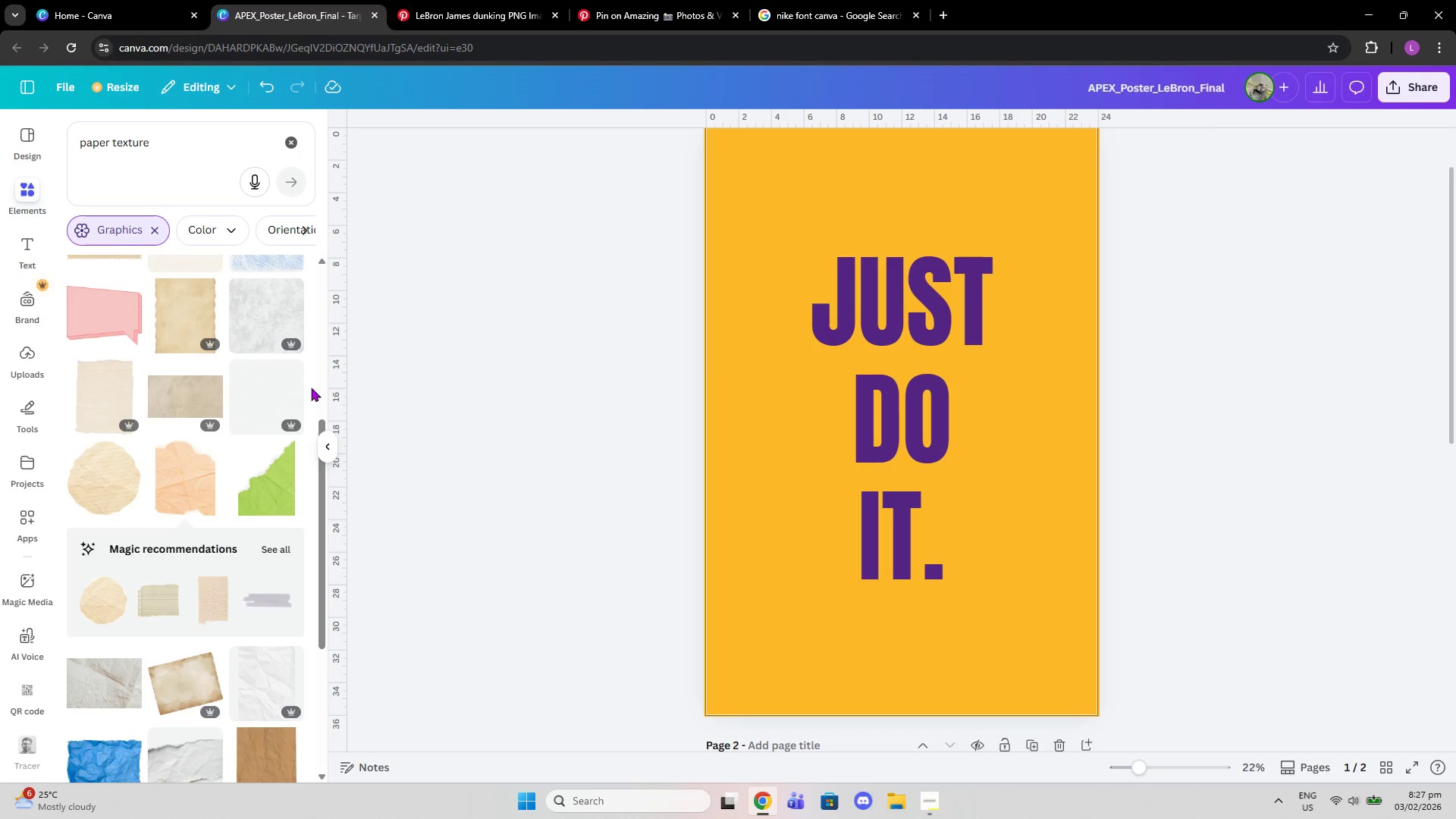 
scroll: coordinate [305, 616], scroll_direction: down, amount: 8.0
 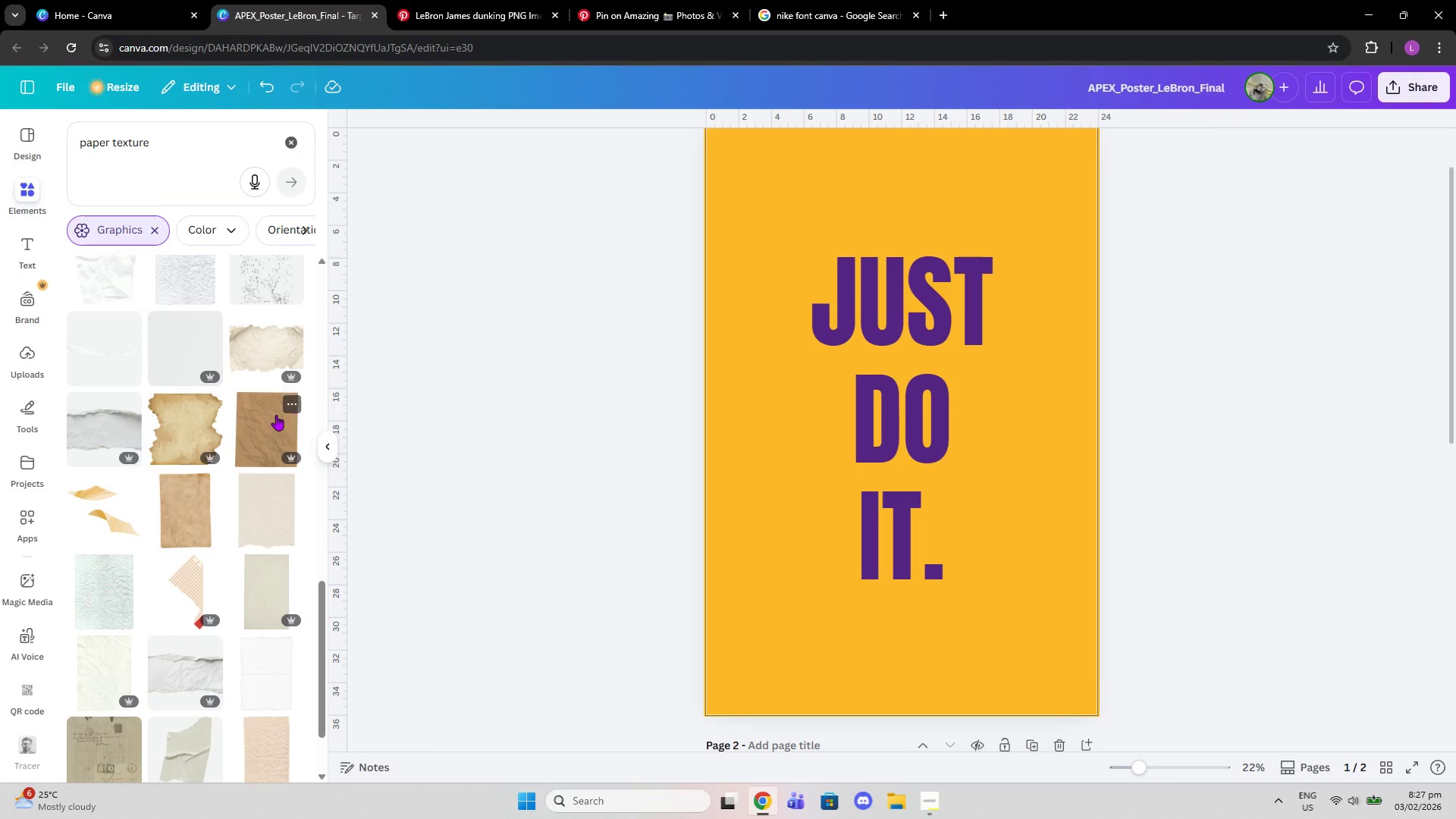 
left_click([272, 417])
 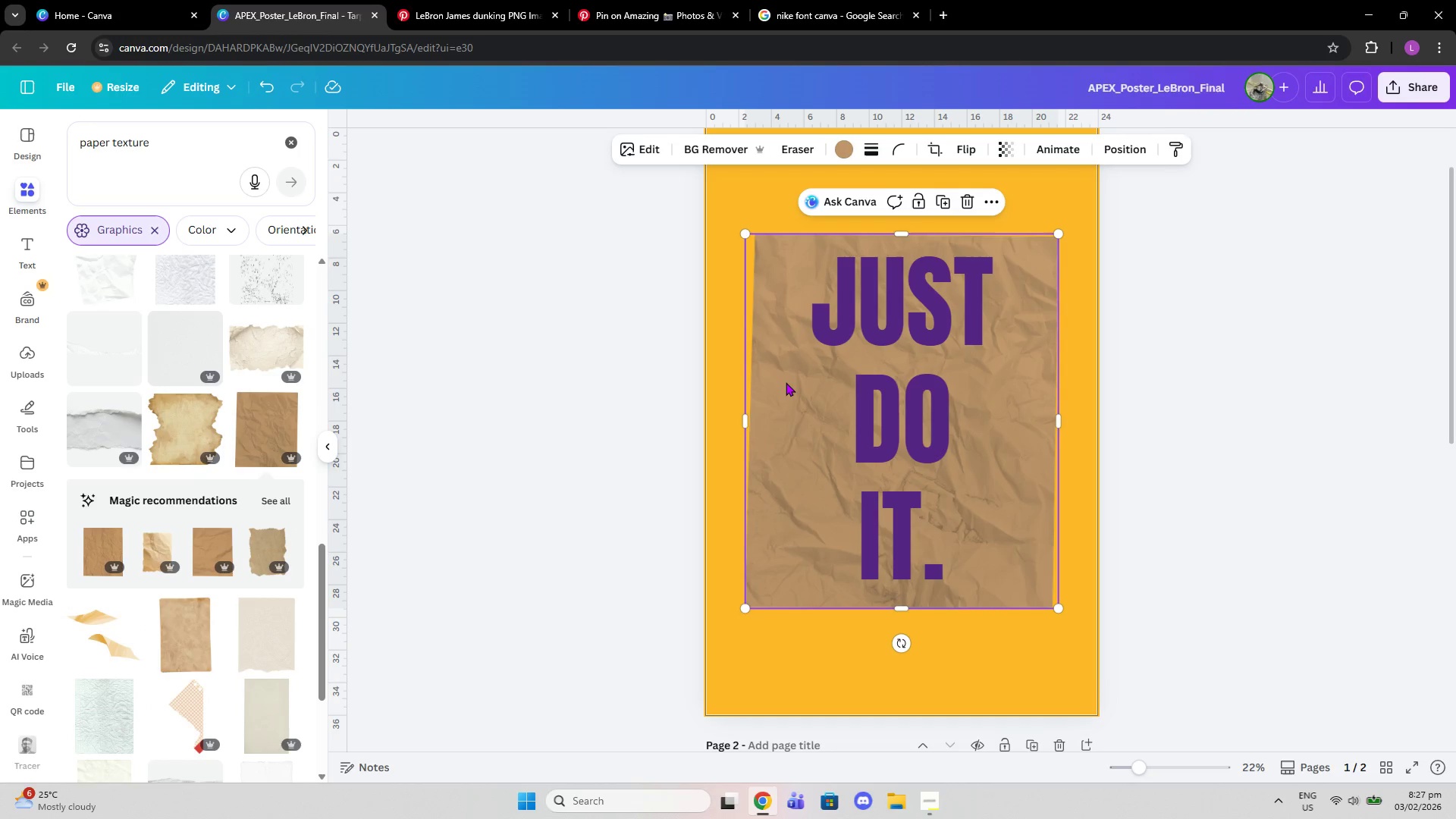 
left_click_drag(start_coordinate=[786, 382], to_coordinate=[739, 326])
 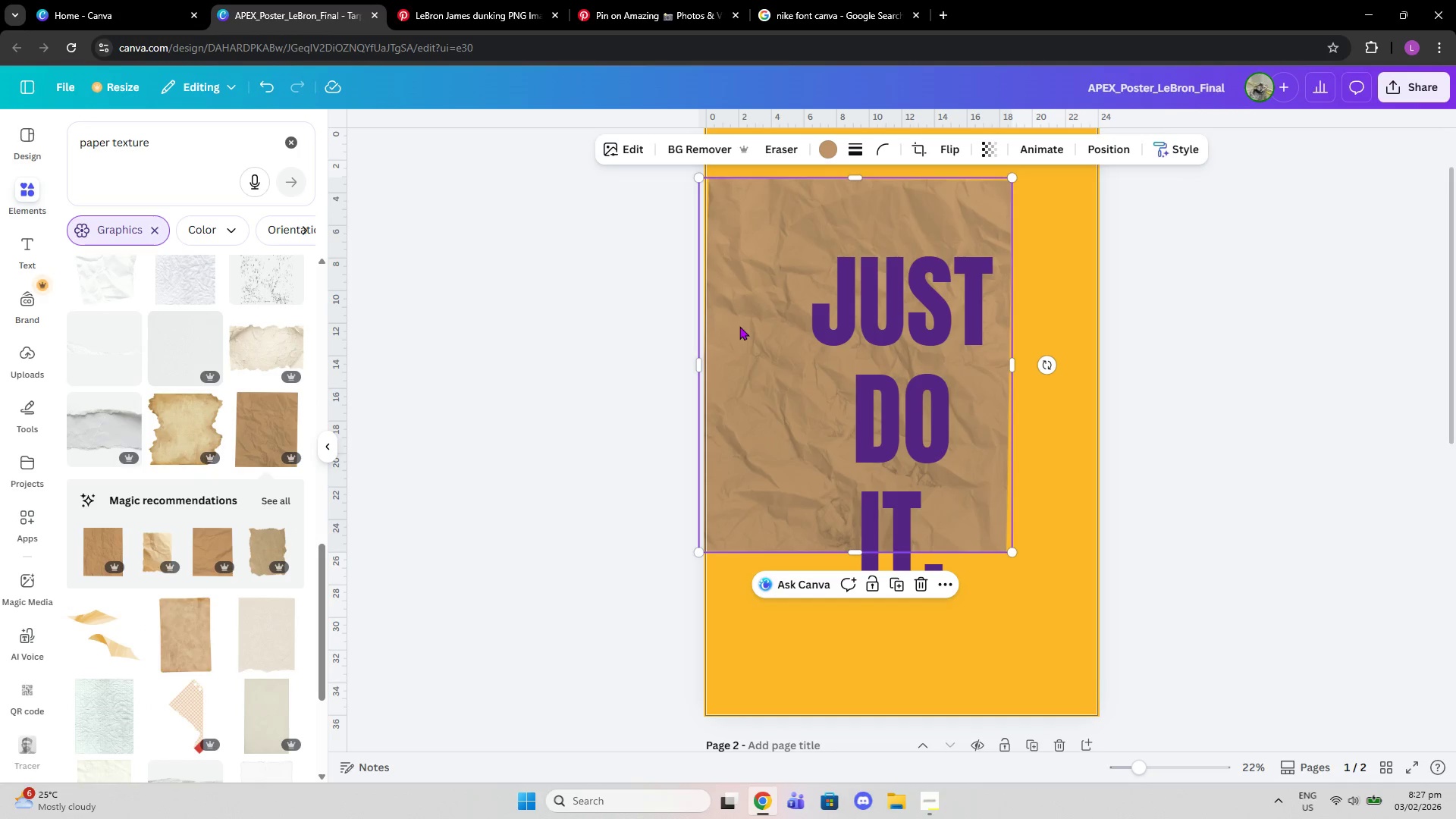 
left_click_drag(start_coordinate=[777, 422], to_coordinate=[743, 348])
 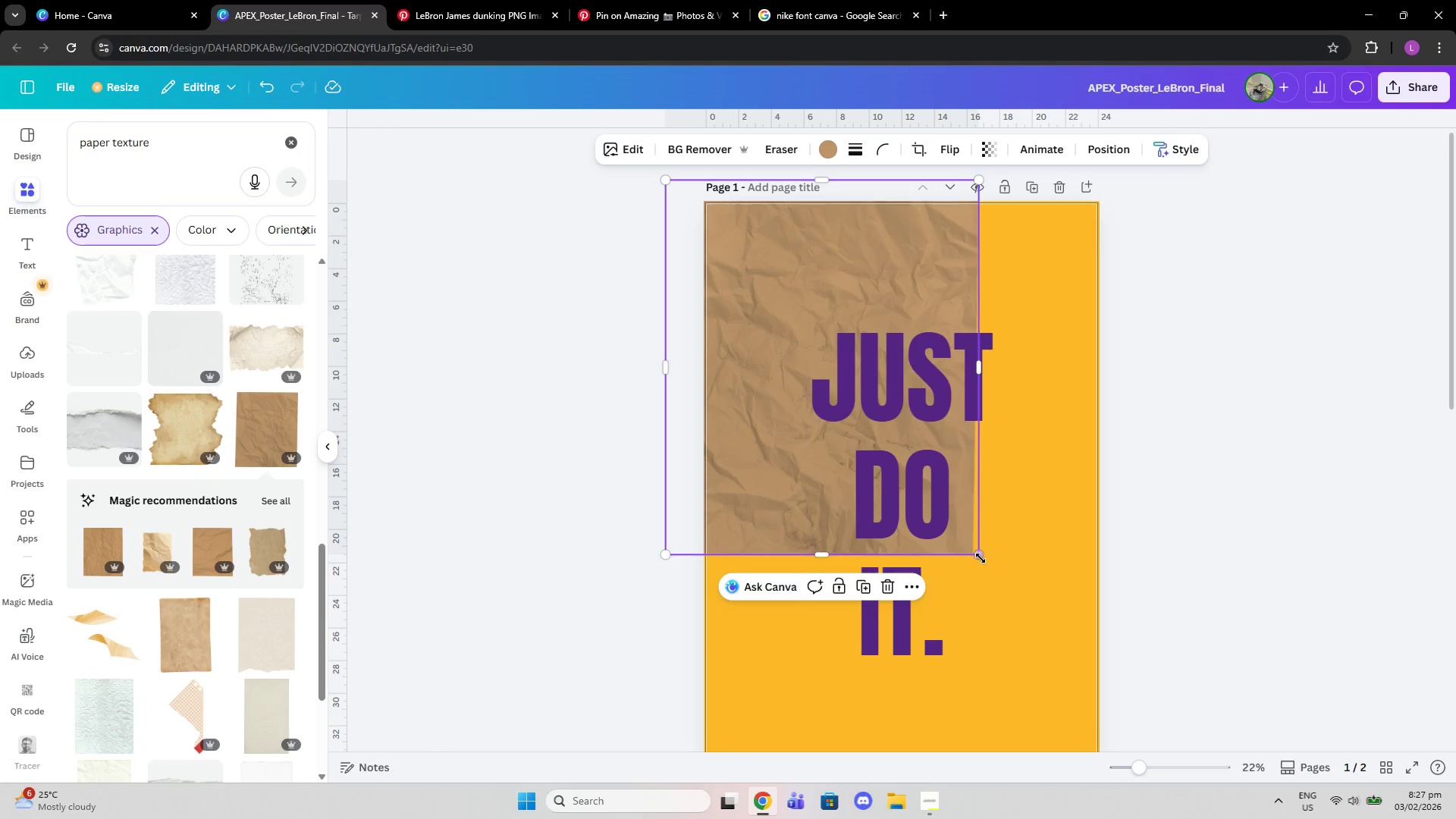 
scroll: coordinate [739, 326], scroll_direction: up, amount: 2.0
 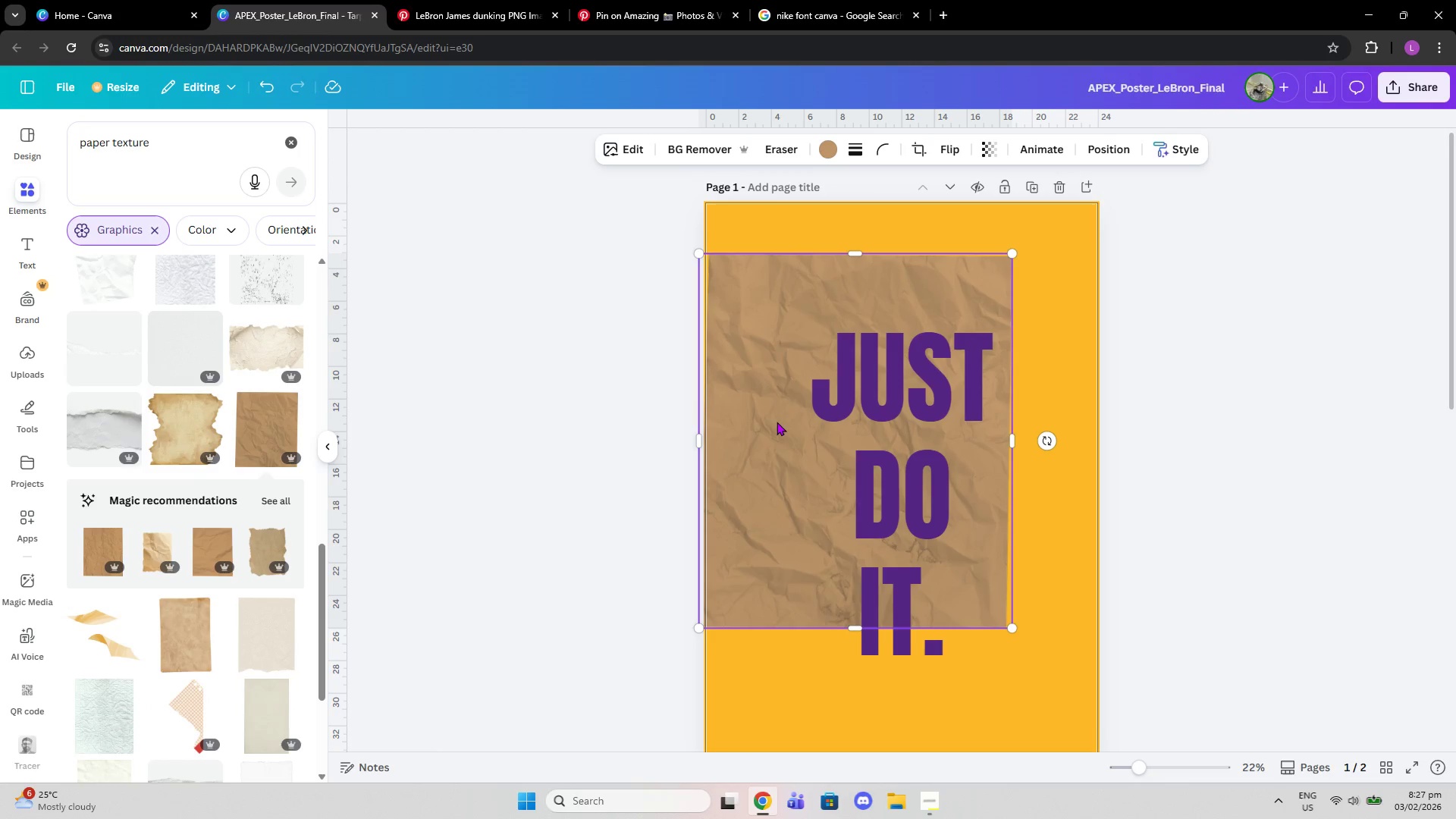 
left_click_drag(start_coordinate=[981, 558], to_coordinate=[1109, 776])
 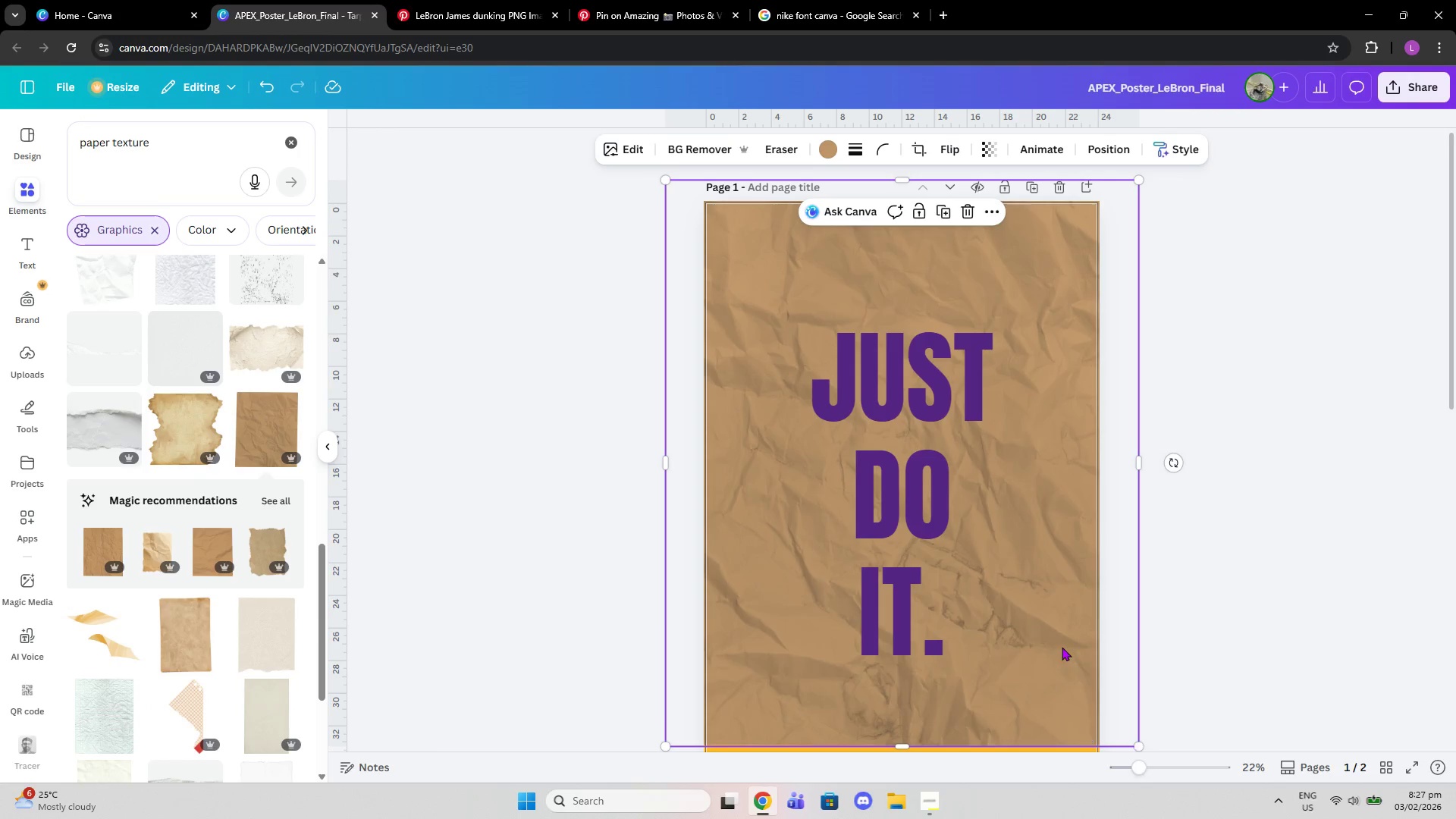 
scroll: coordinate [1060, 647], scroll_direction: down, amount: 2.0
 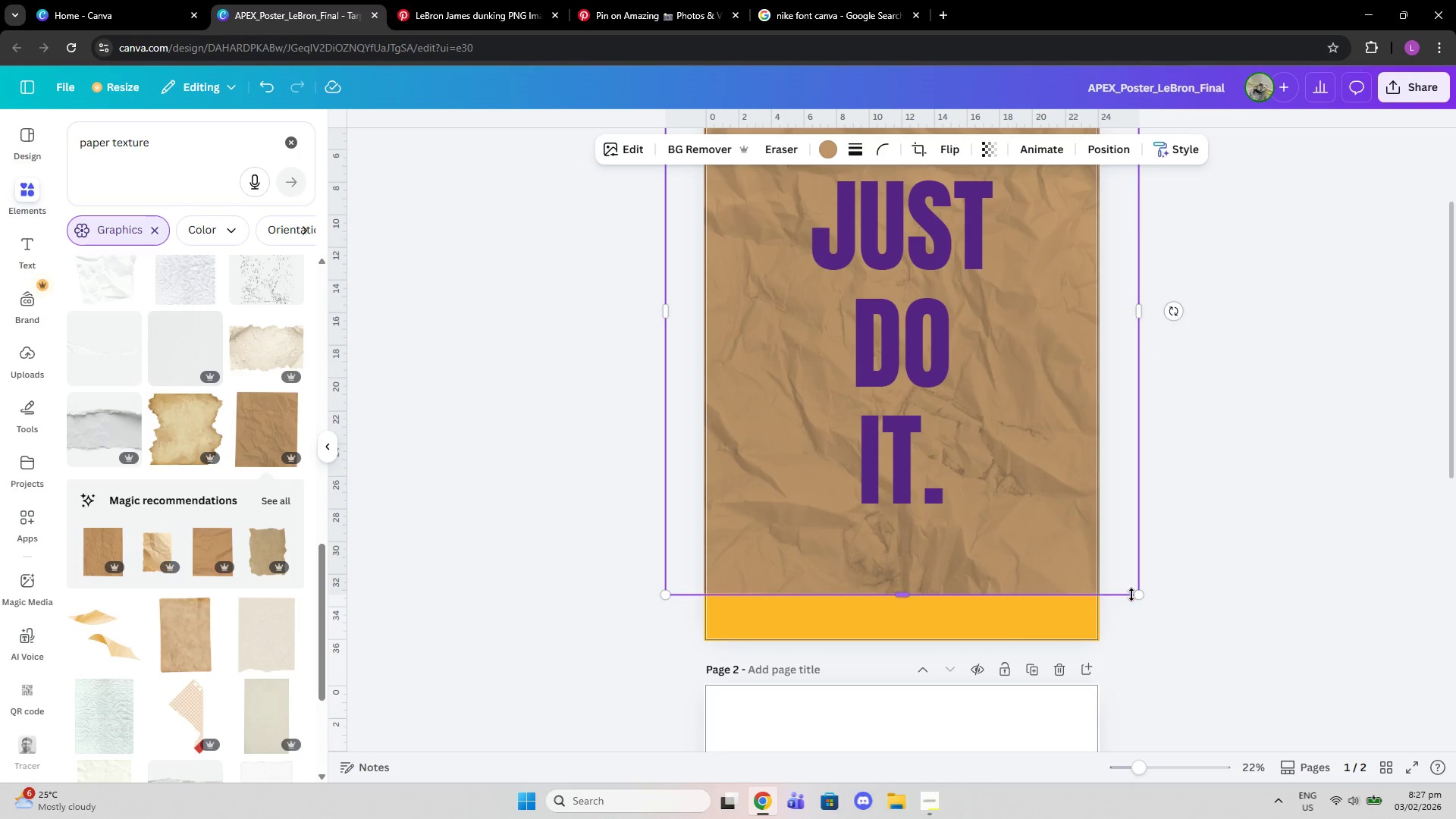 
left_click_drag(start_coordinate=[1131, 595], to_coordinate=[1161, 647])
 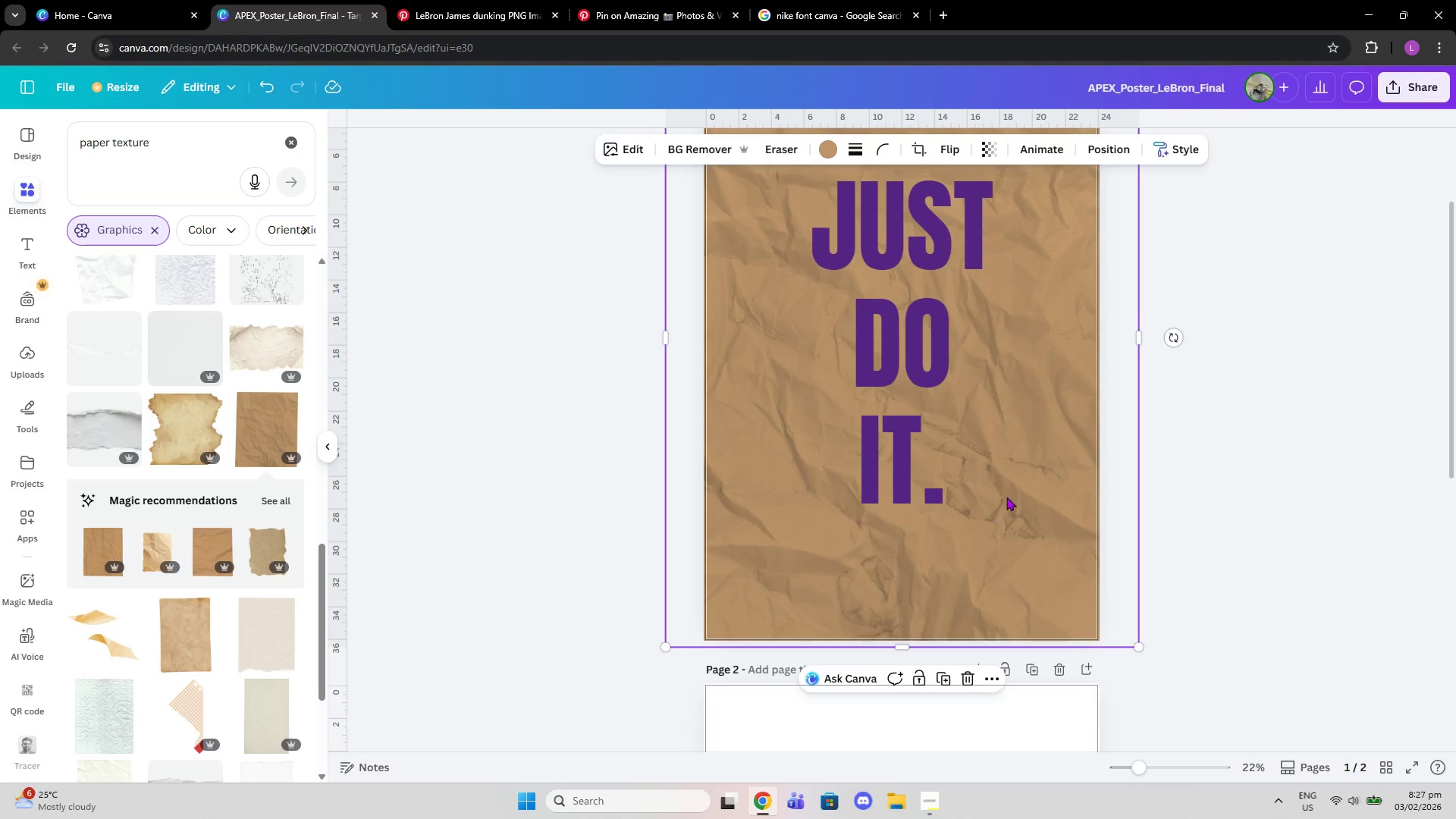 
scroll: coordinate [1006, 497], scroll_direction: up, amount: 2.0
 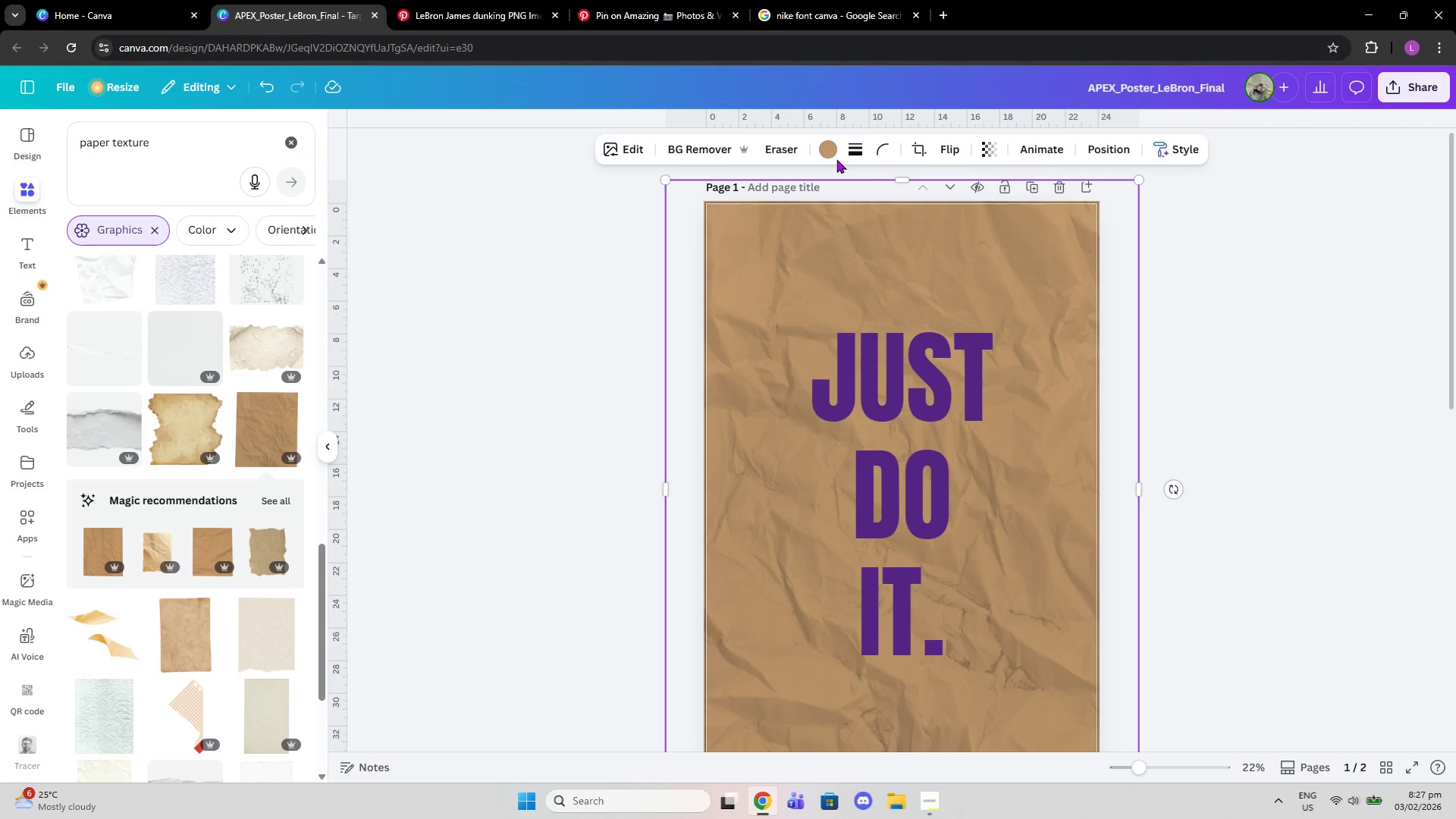 
left_click([826, 150])
 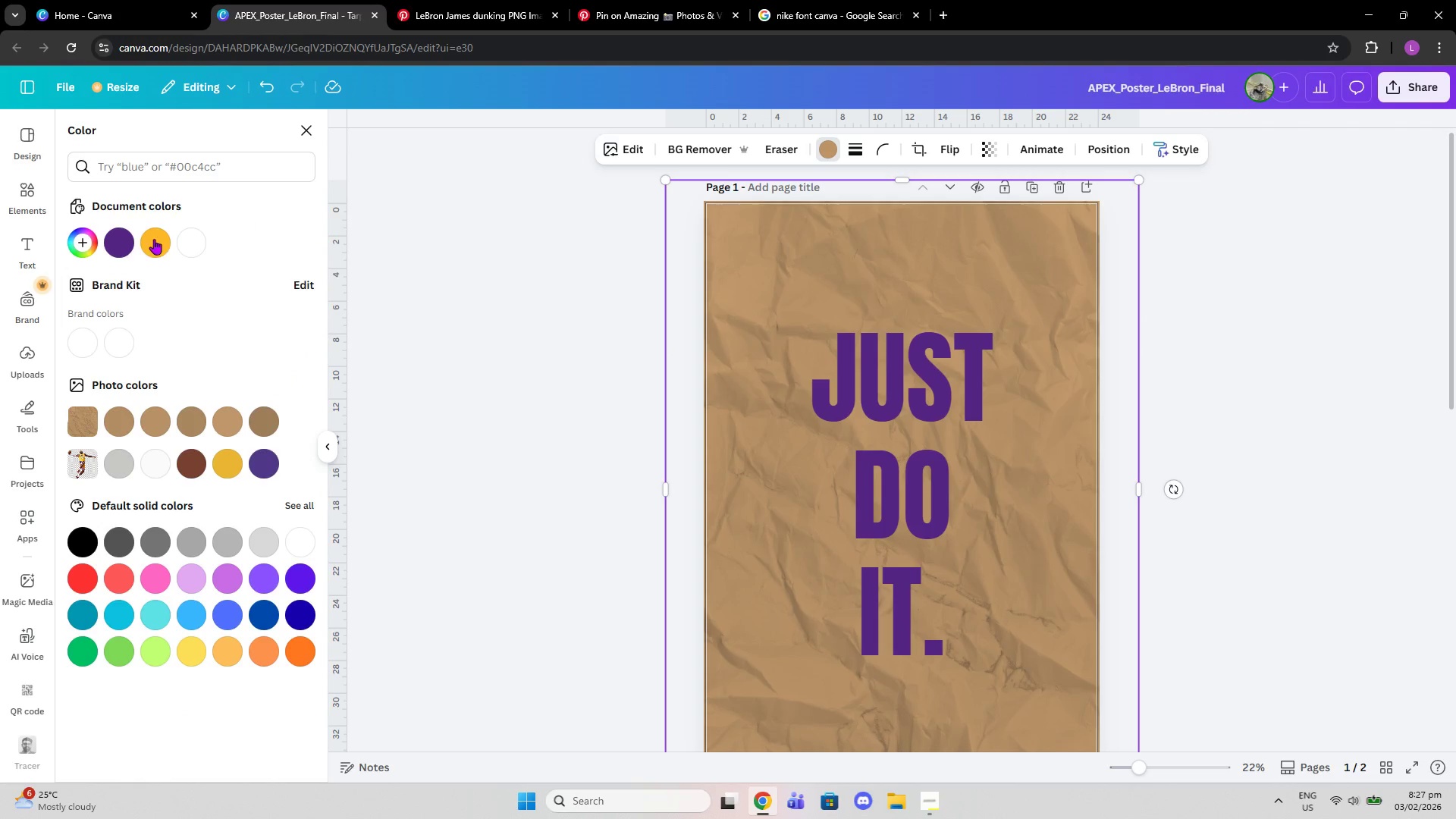 
left_click([119, 244])
 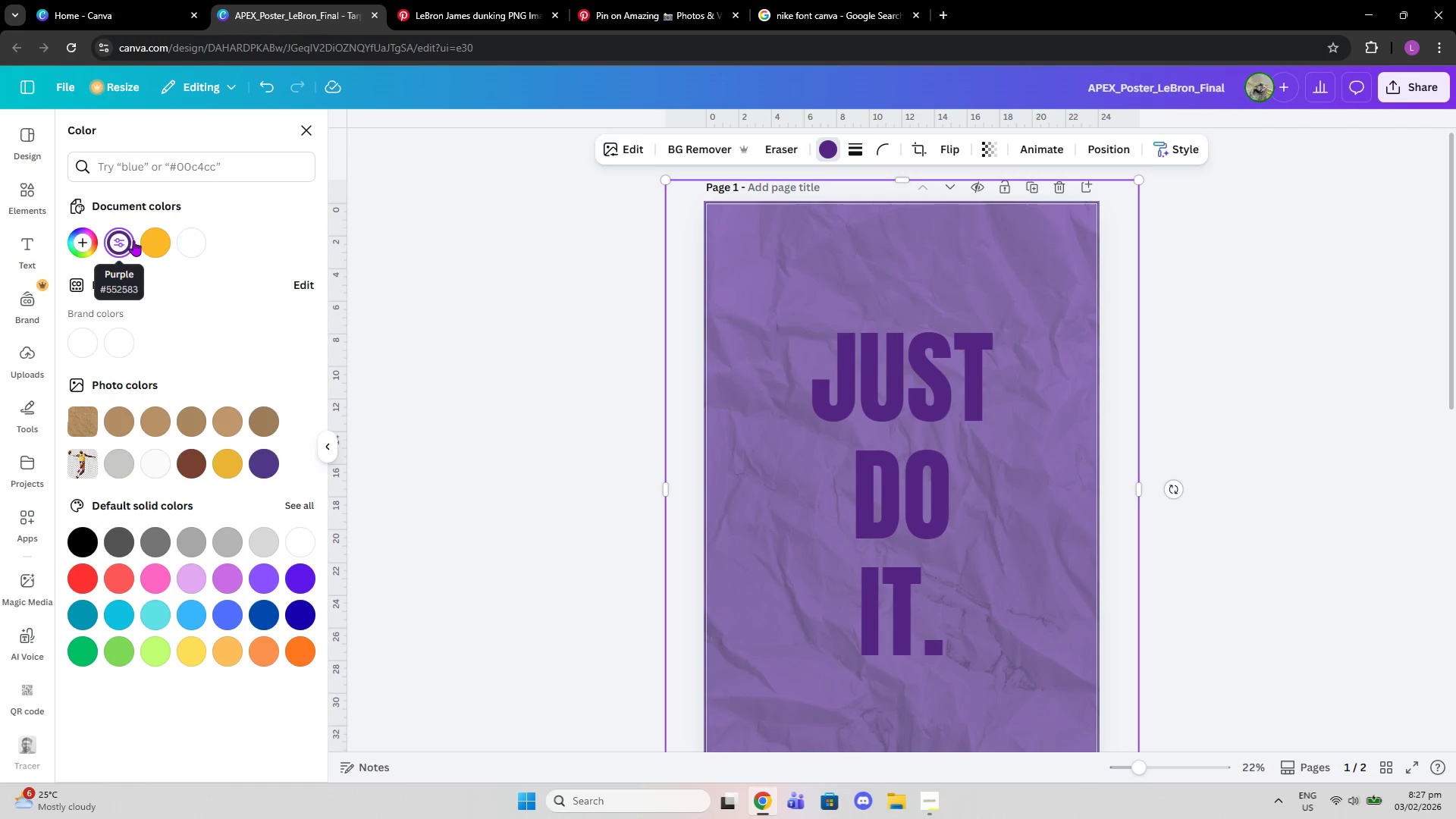 
left_click([133, 240])
 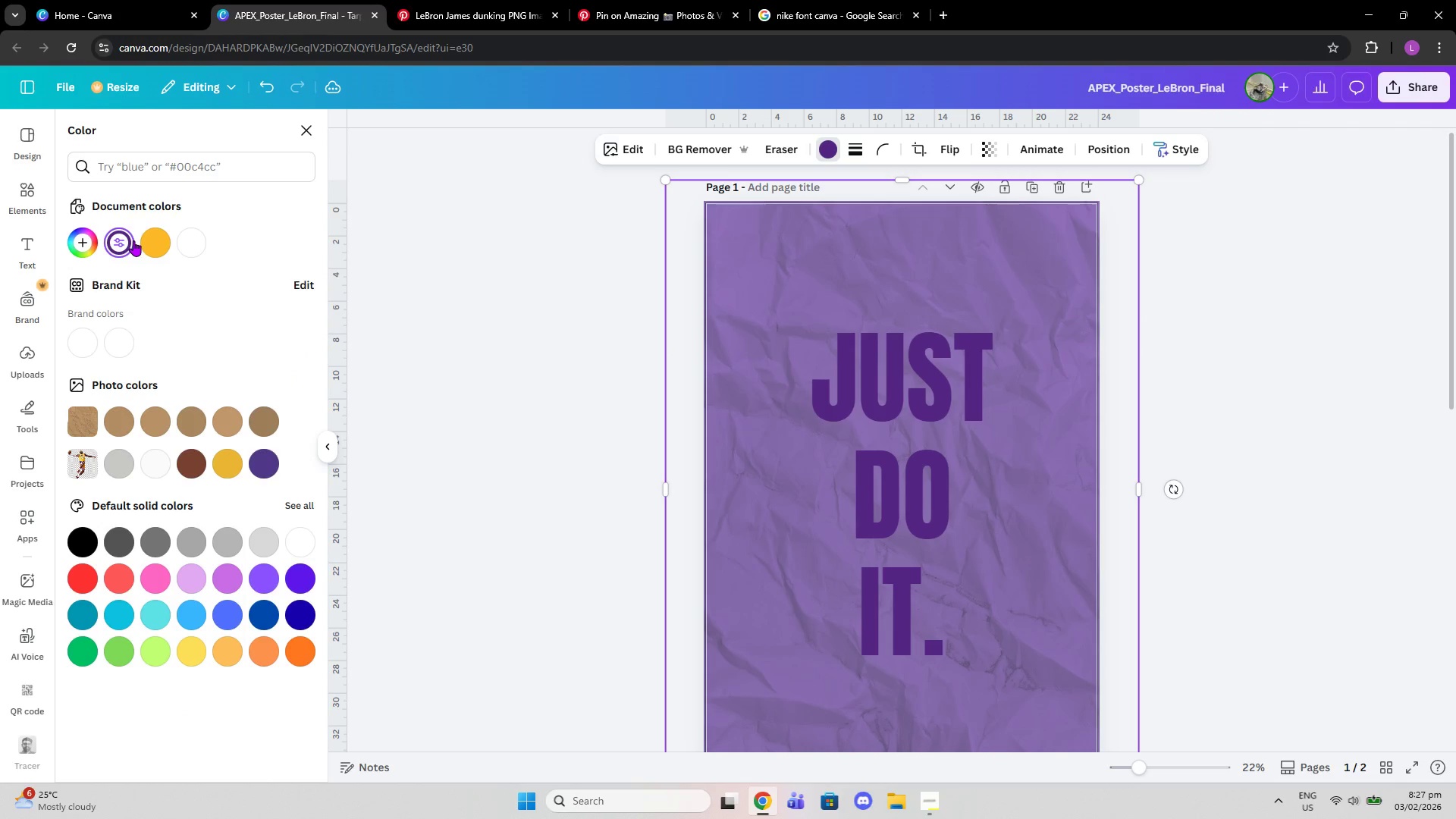 
left_click([154, 243])
 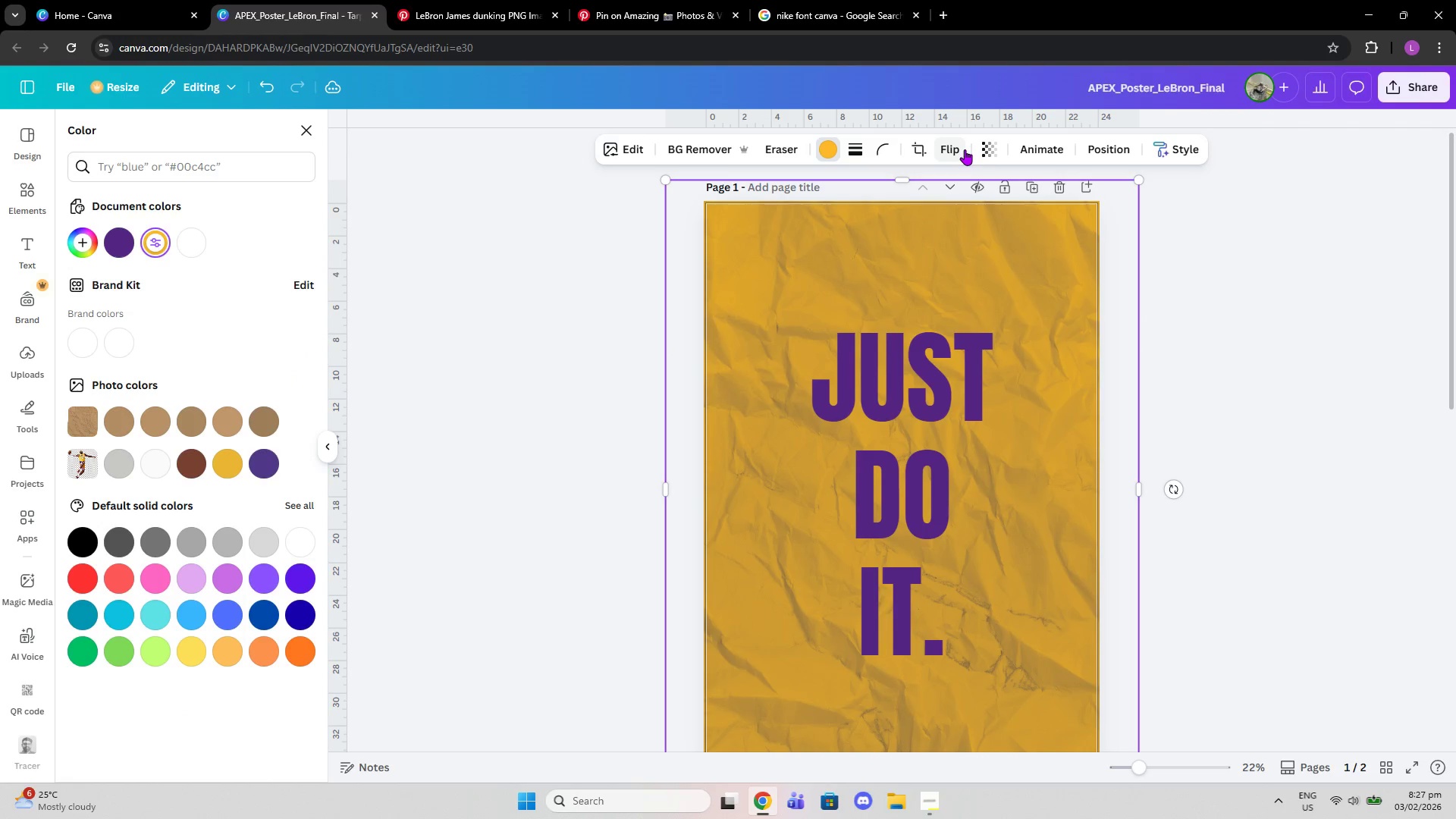 
left_click([987, 150])
 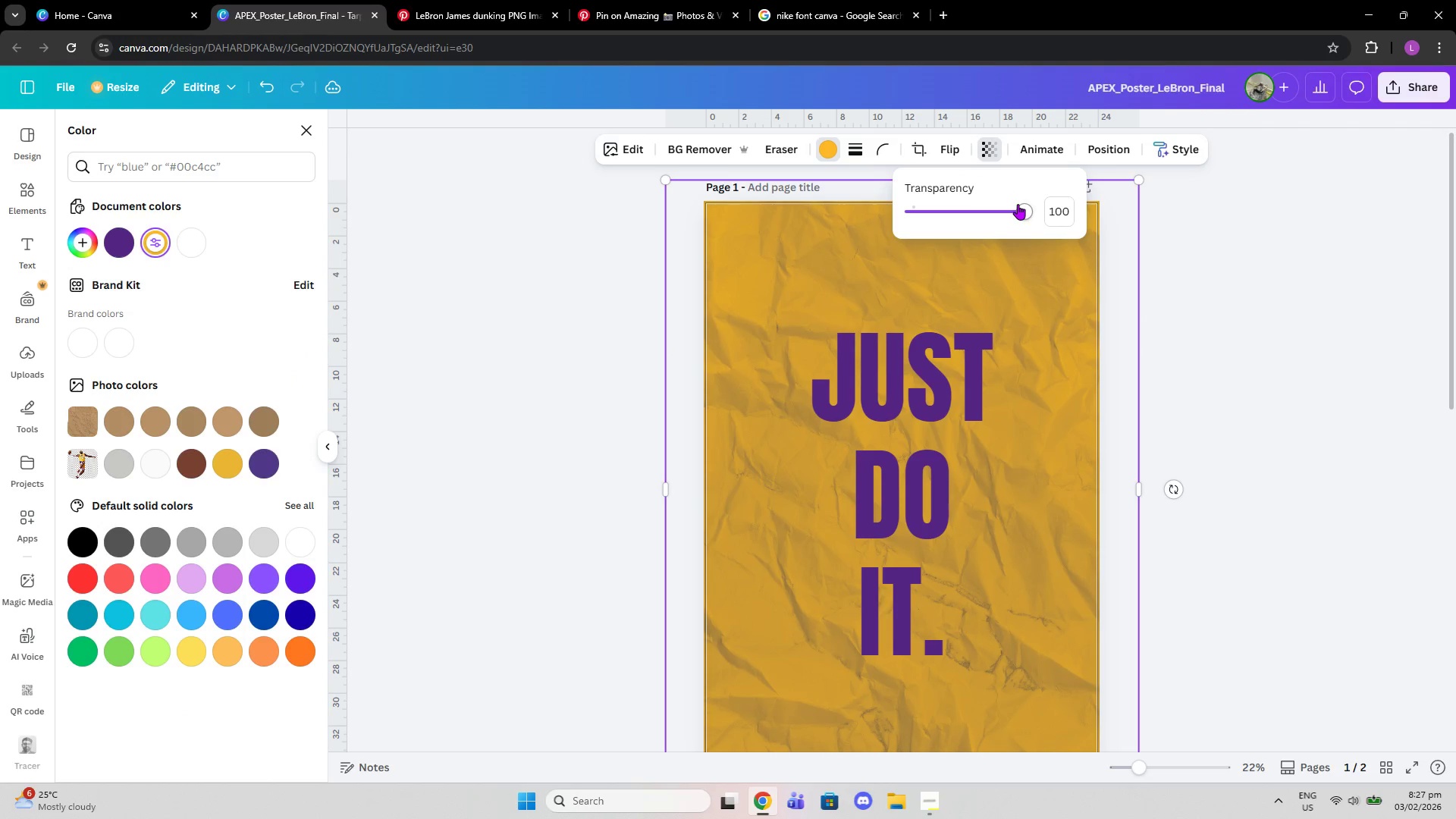 
left_click_drag(start_coordinate=[1014, 206], to_coordinate=[941, 209])
 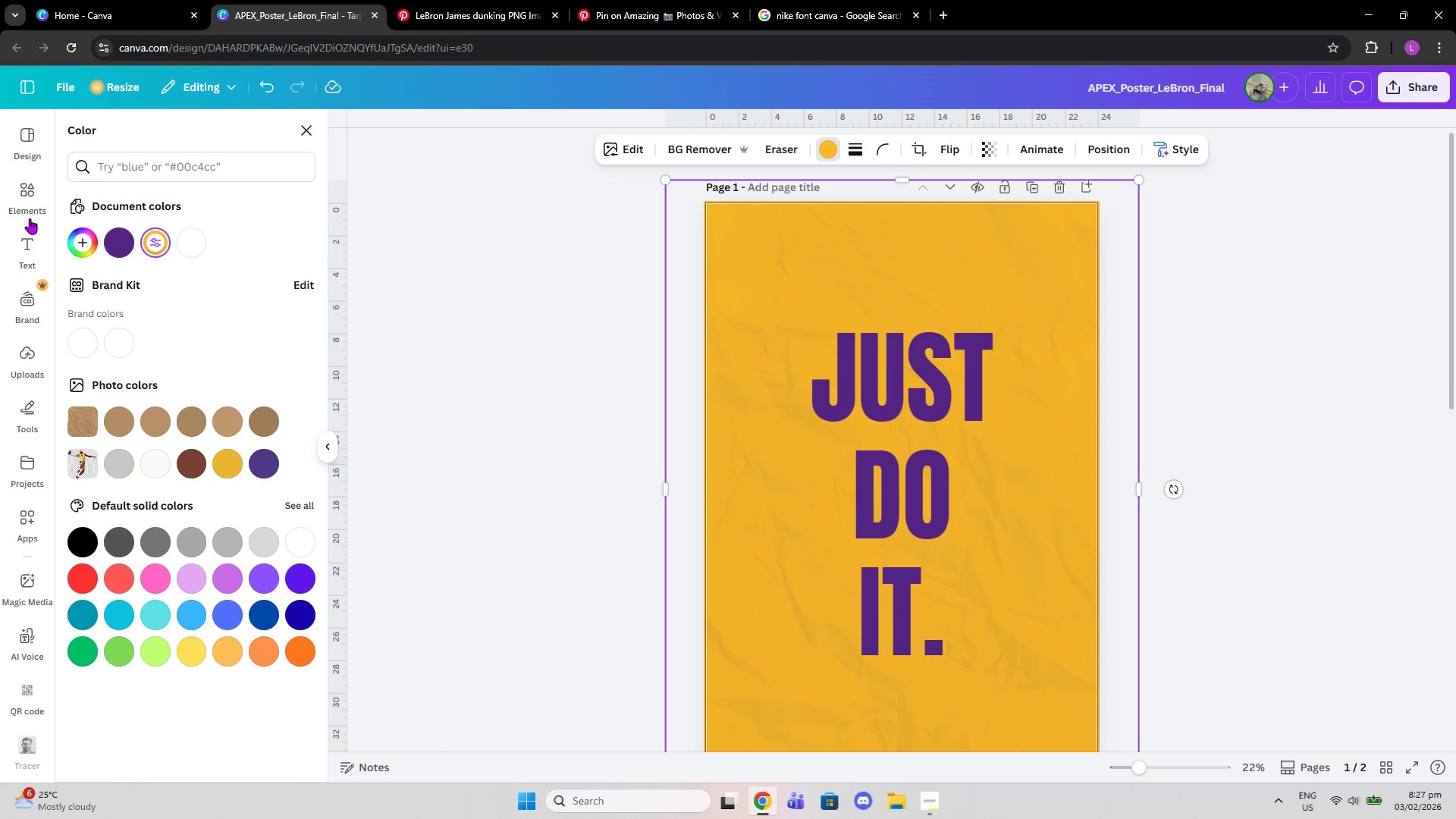 
left_click([777, 285])
 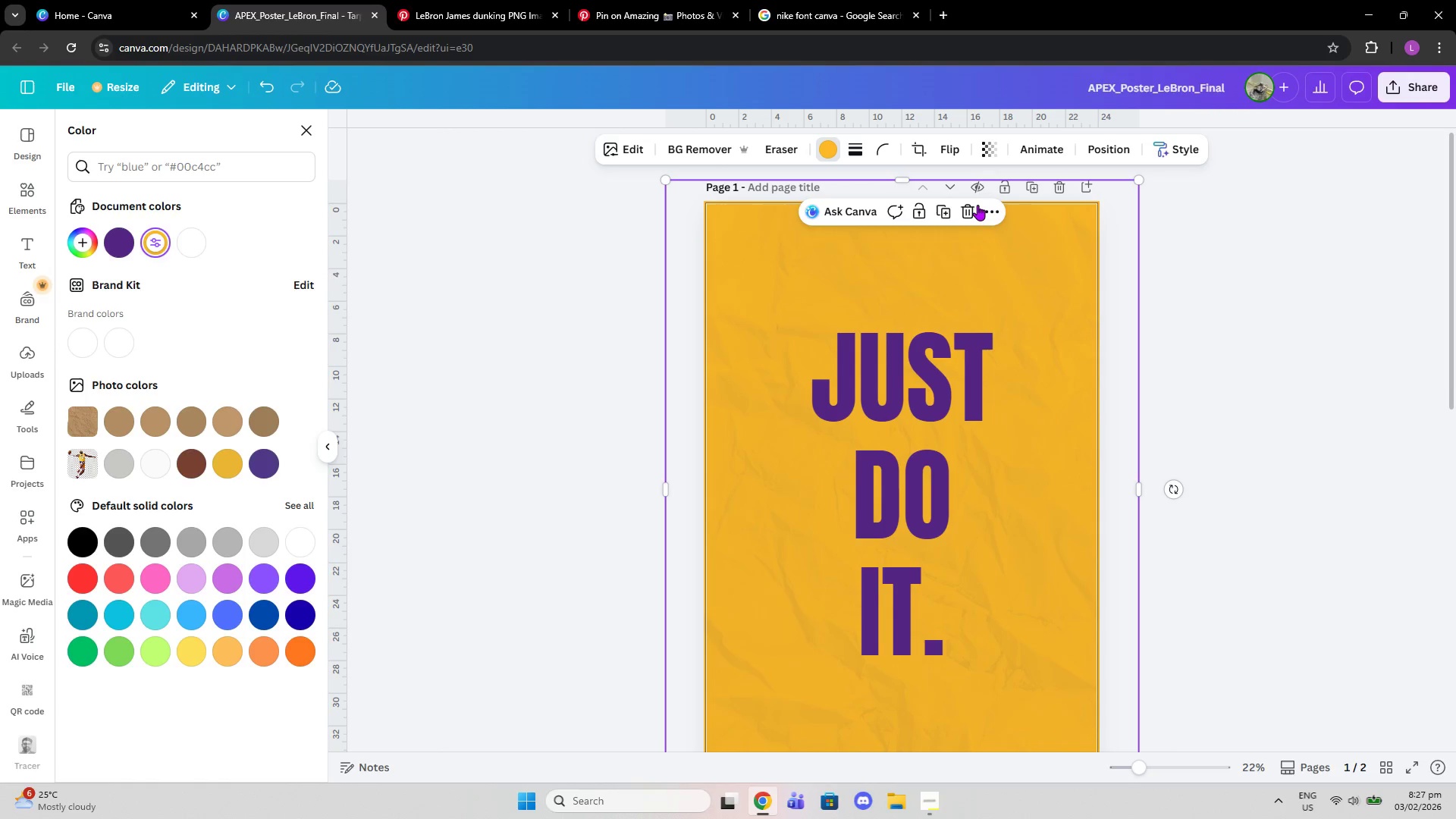 
left_click([969, 206])
 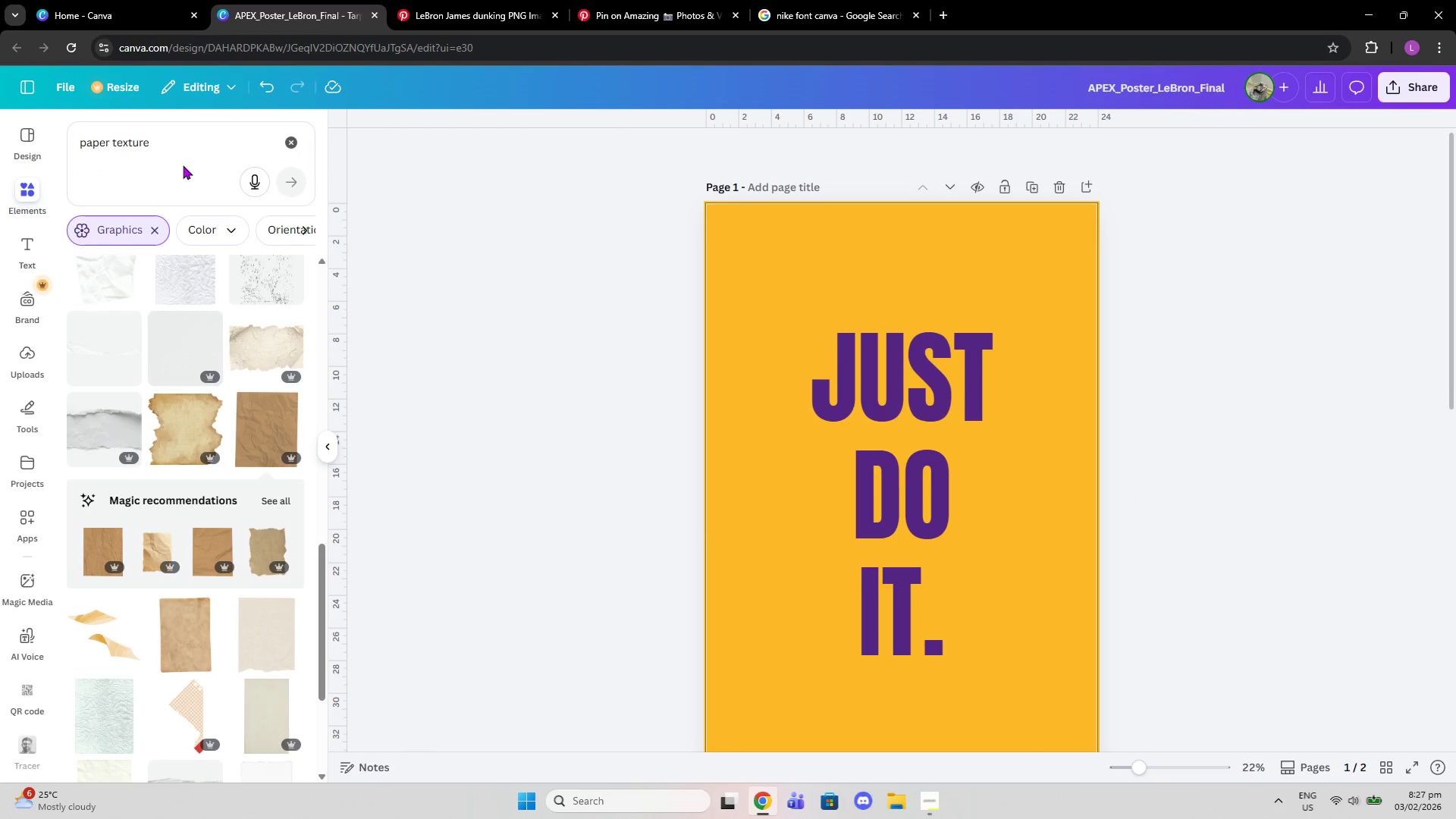 
left_click_drag(start_coordinate=[190, 141], to_coordinate=[24, 140])
 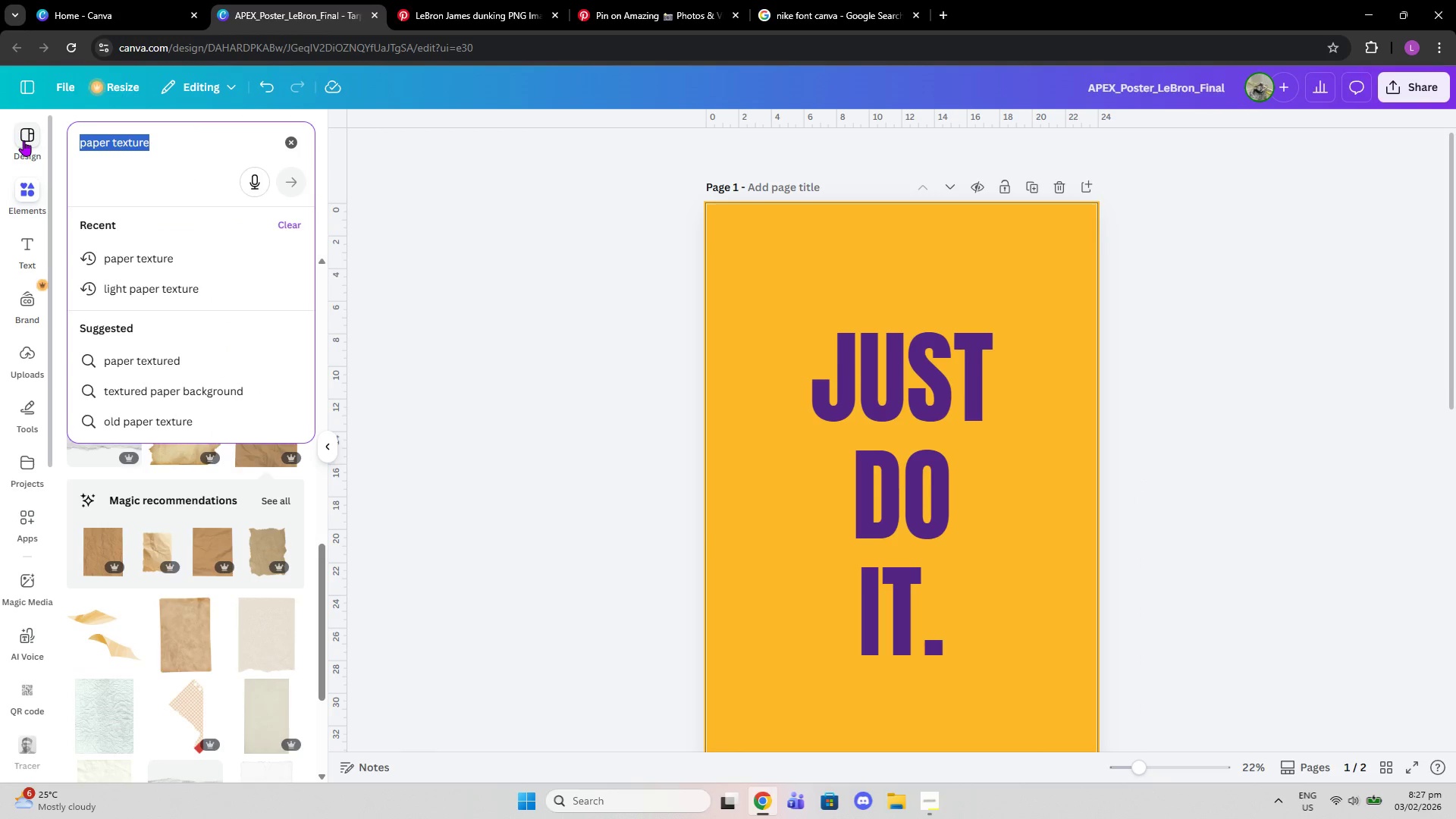 
type(6texture)
key(Backspace)
key(Backspace)
key(Backspace)
key(Backspace)
key(Backspace)
key(Backspace)
key(Backspace)
type(extue)
 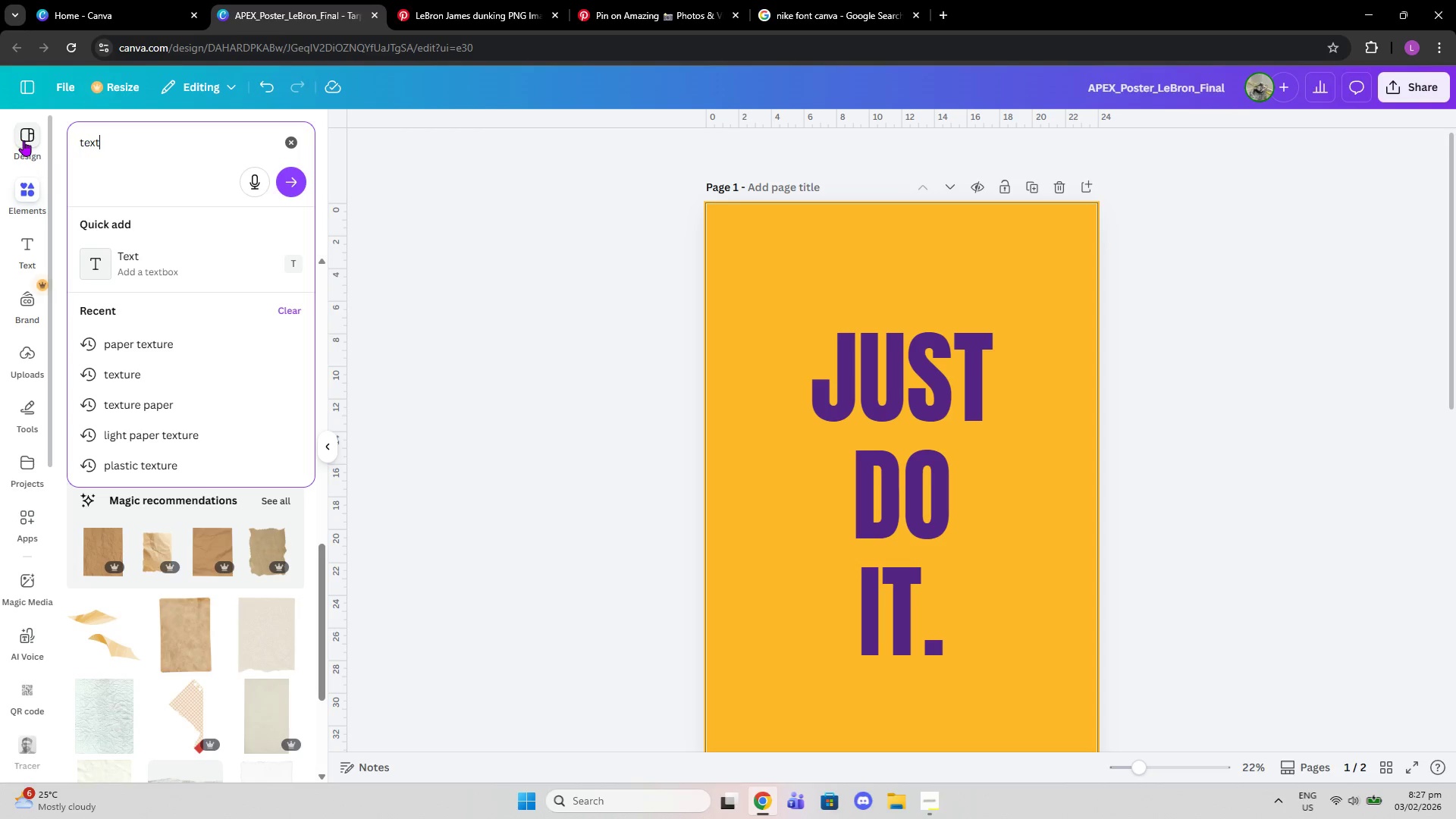 
key(Enter)
 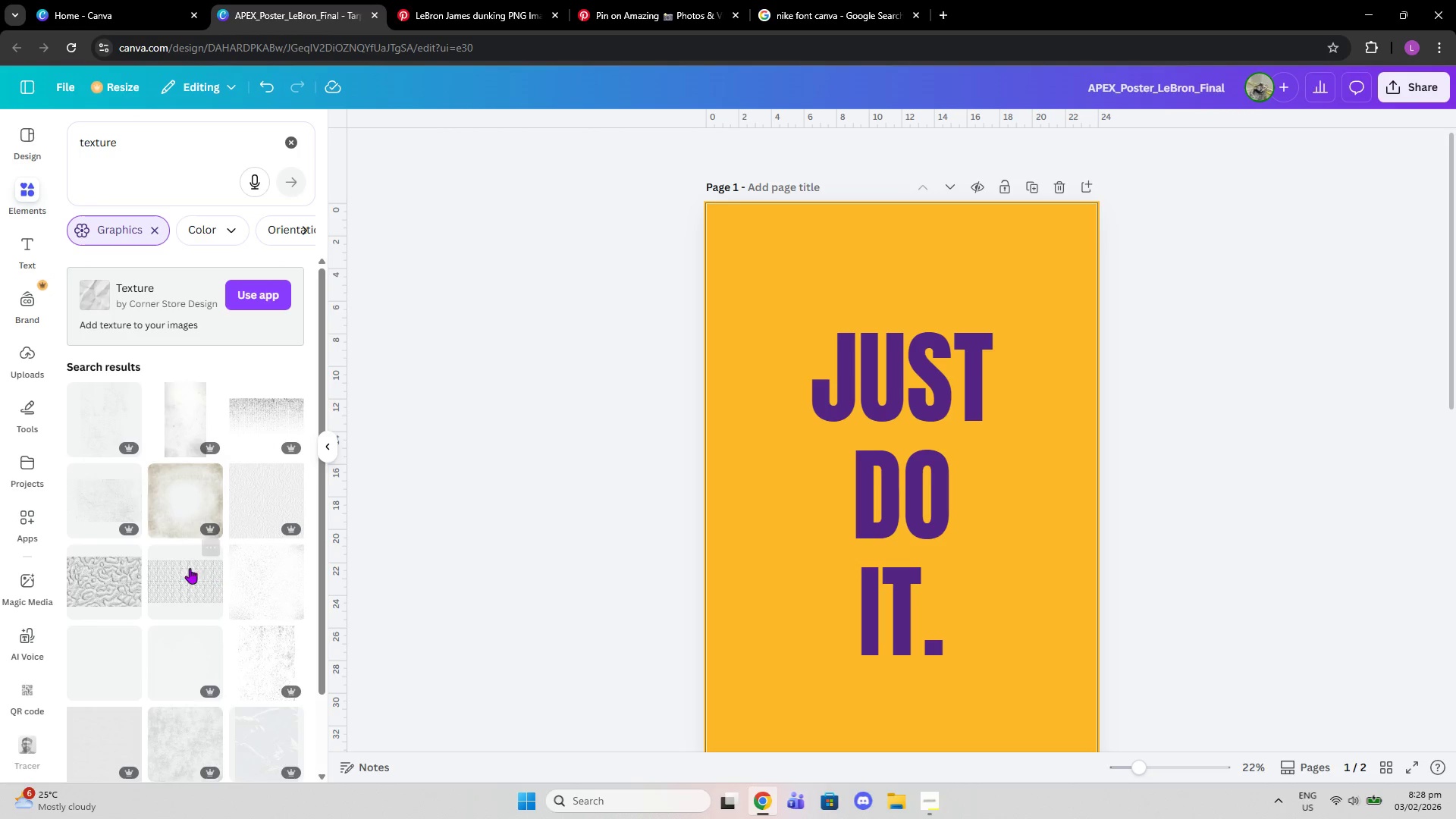 
scroll: coordinate [224, 435], scroll_direction: down, amount: 1.0
 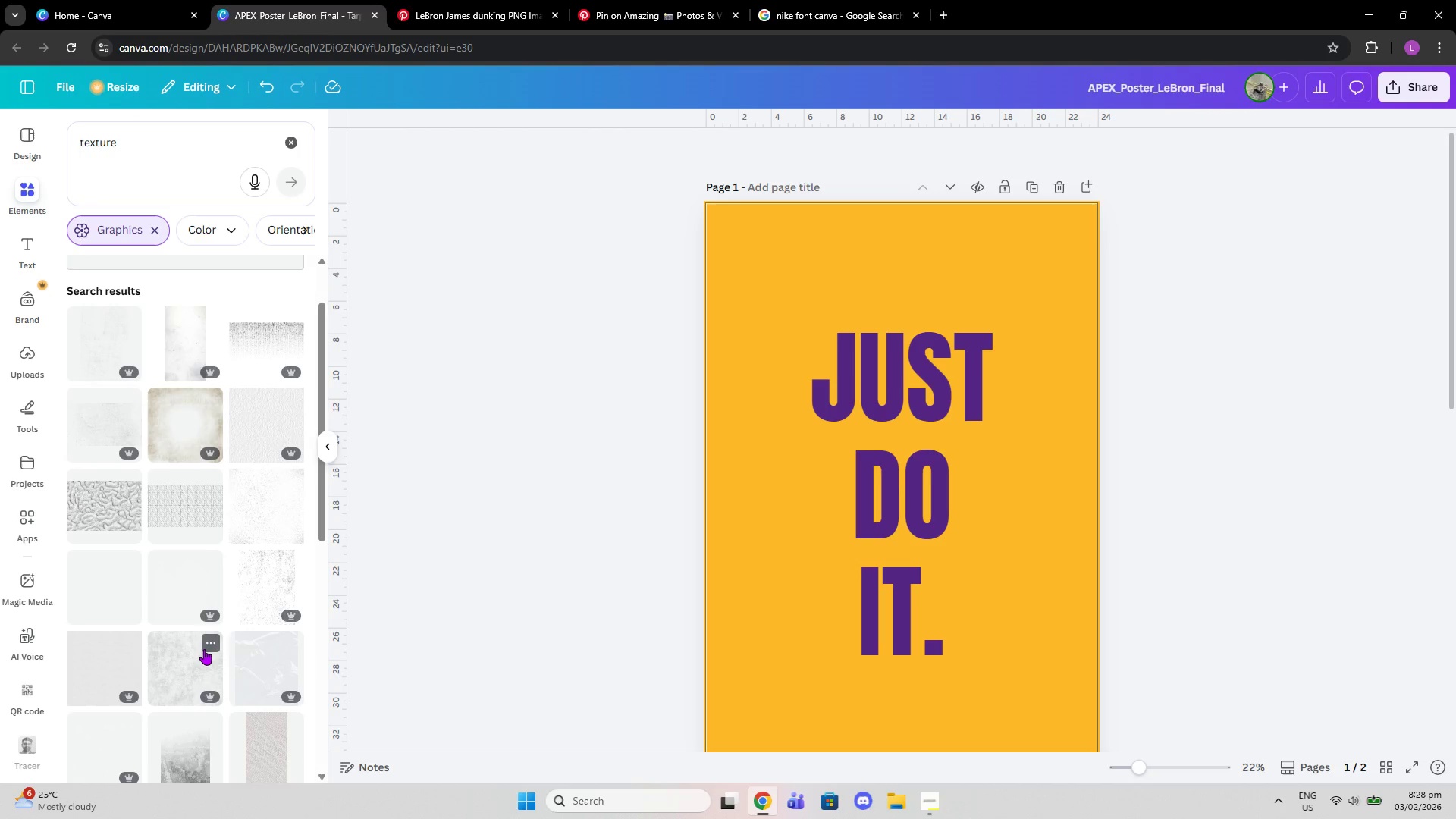 
left_click([204, 649])
 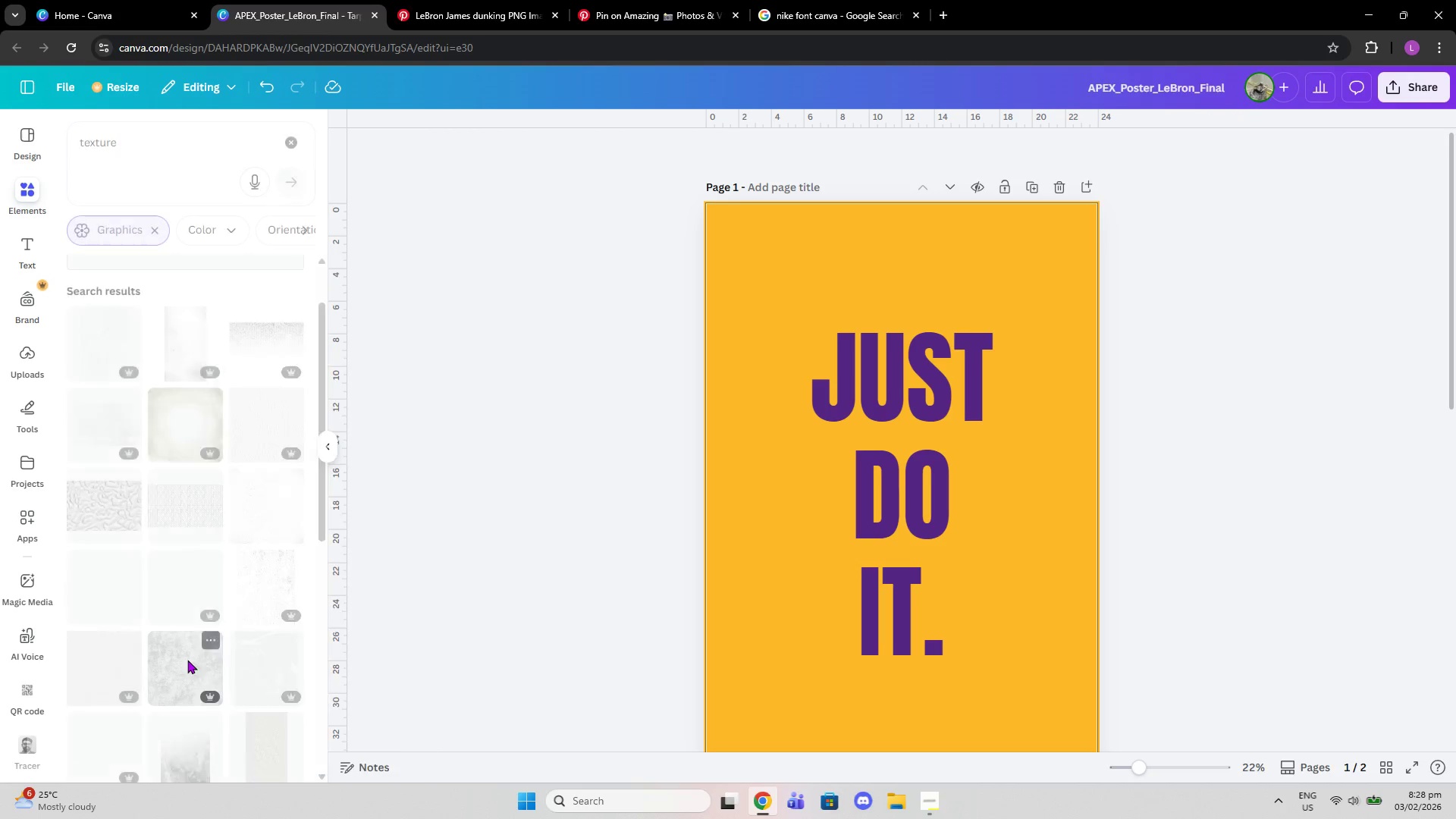 
double_click([187, 660])
 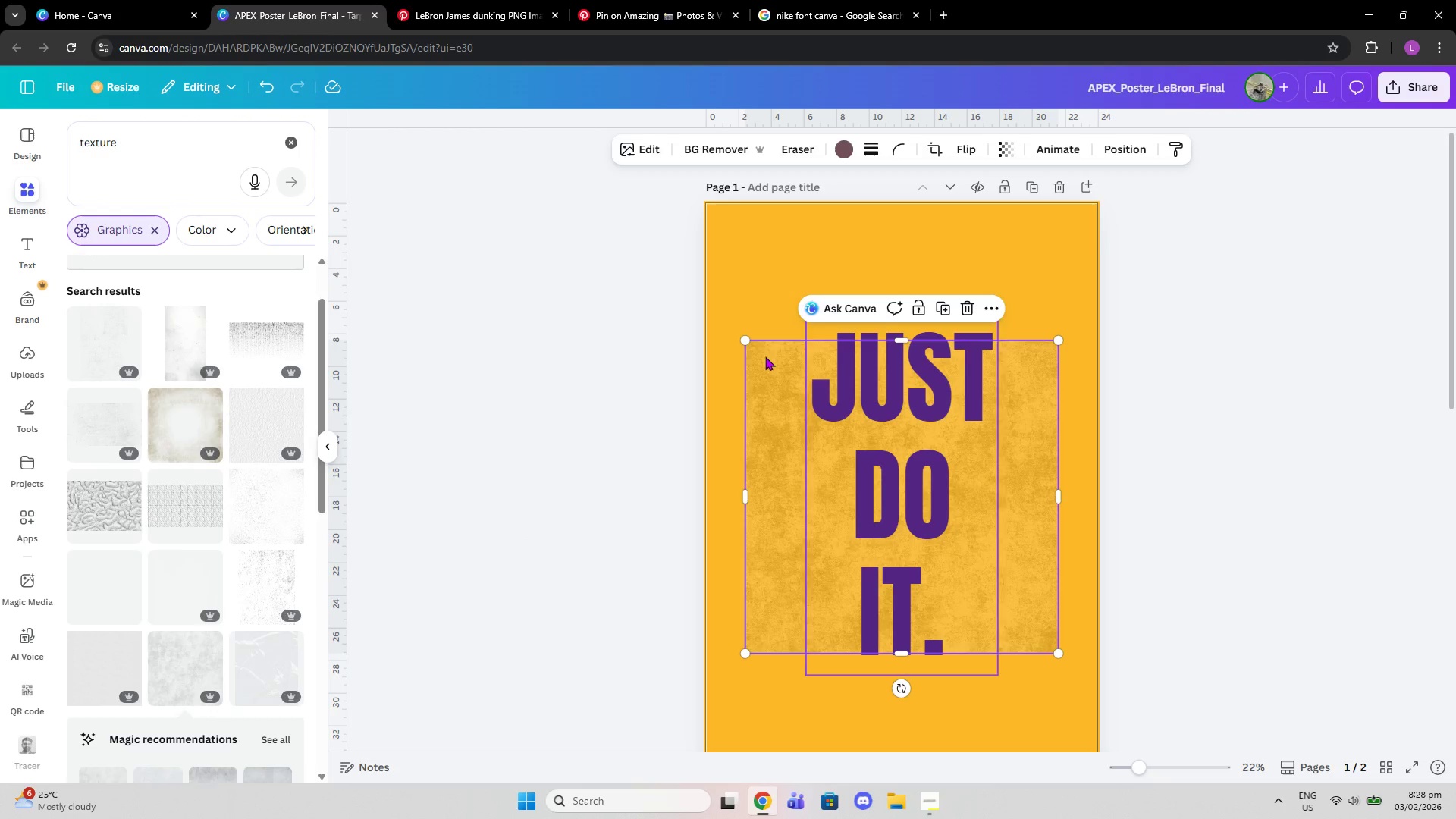 
left_click_drag(start_coordinate=[767, 386], to_coordinate=[717, 240])
 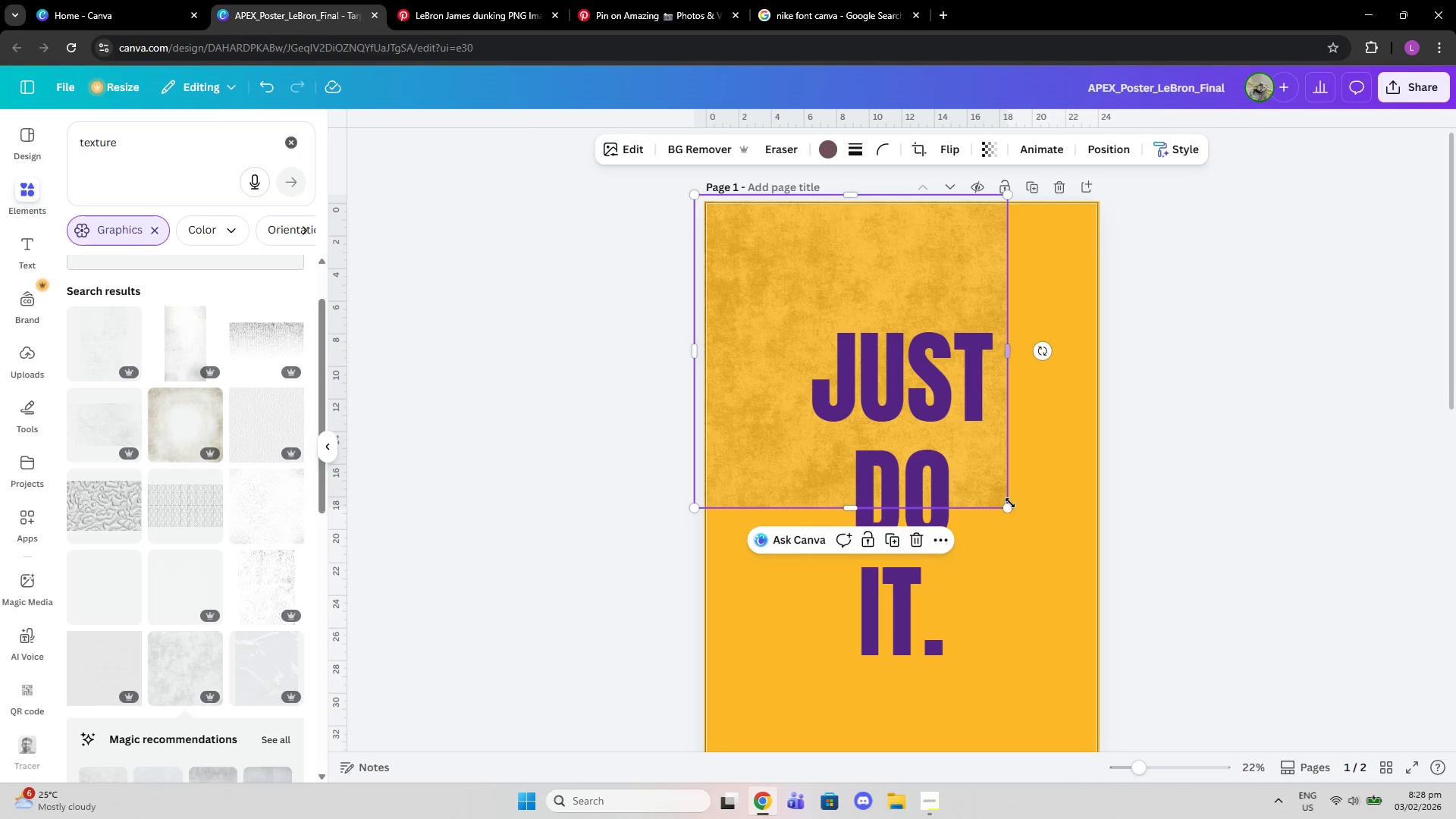 
left_click_drag(start_coordinate=[1006, 507], to_coordinate=[1229, 818])
 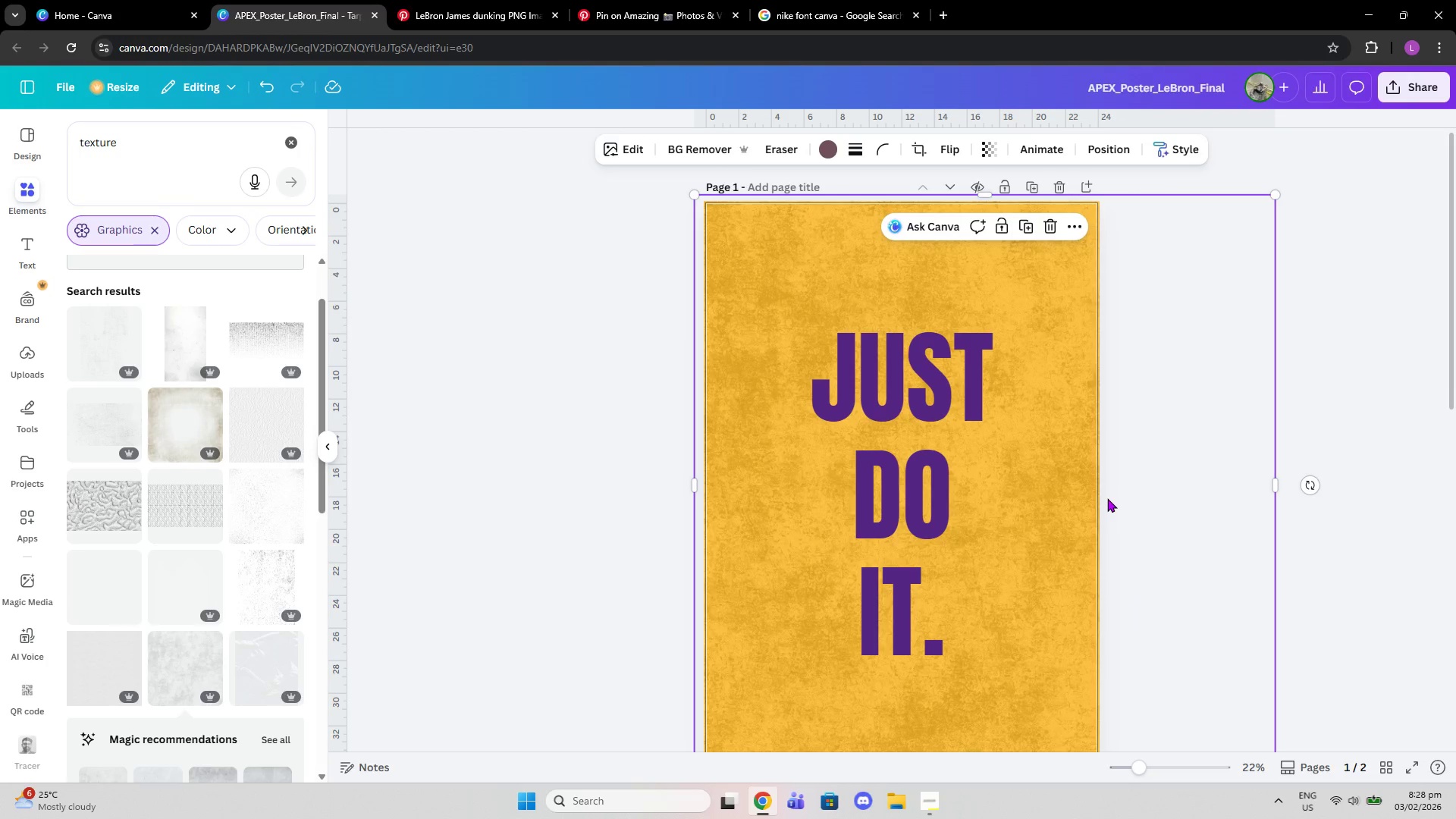 
scroll: coordinate [1107, 498], scroll_direction: down, amount: 1.0
 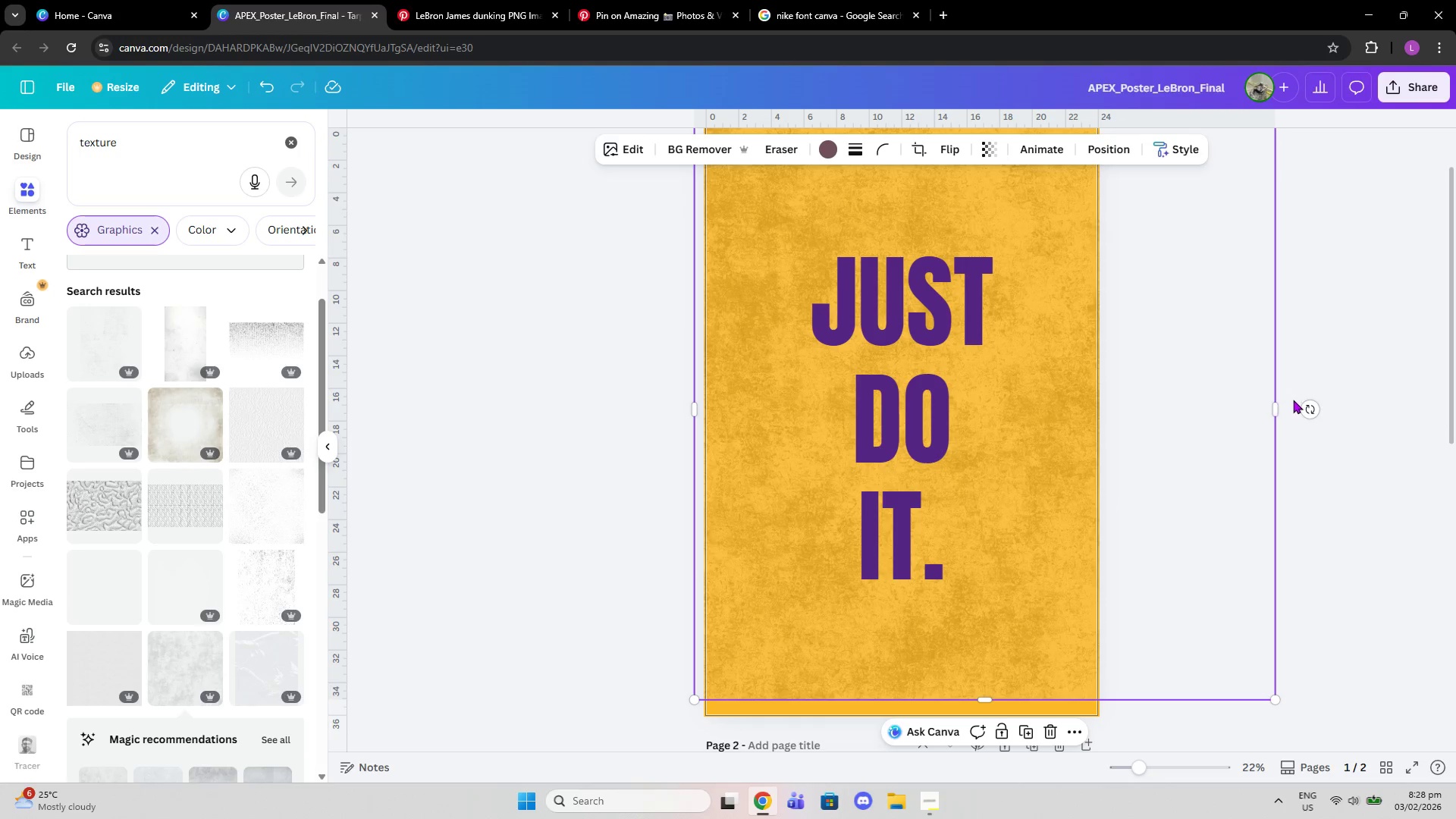 
left_click_drag(start_coordinate=[1273, 403], to_coordinate=[1106, 391])
 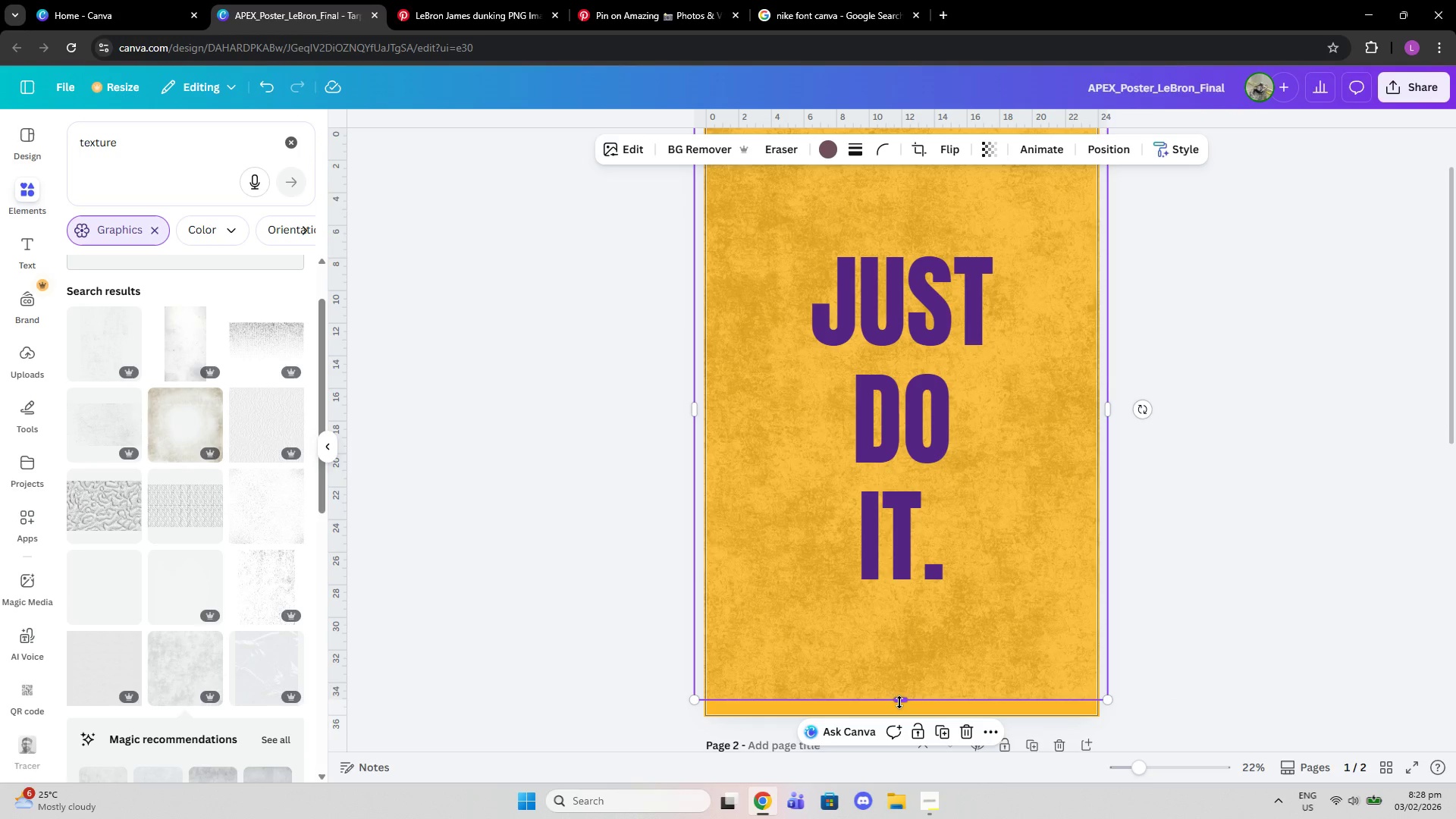 
left_click_drag(start_coordinate=[899, 702], to_coordinate=[893, 736])
 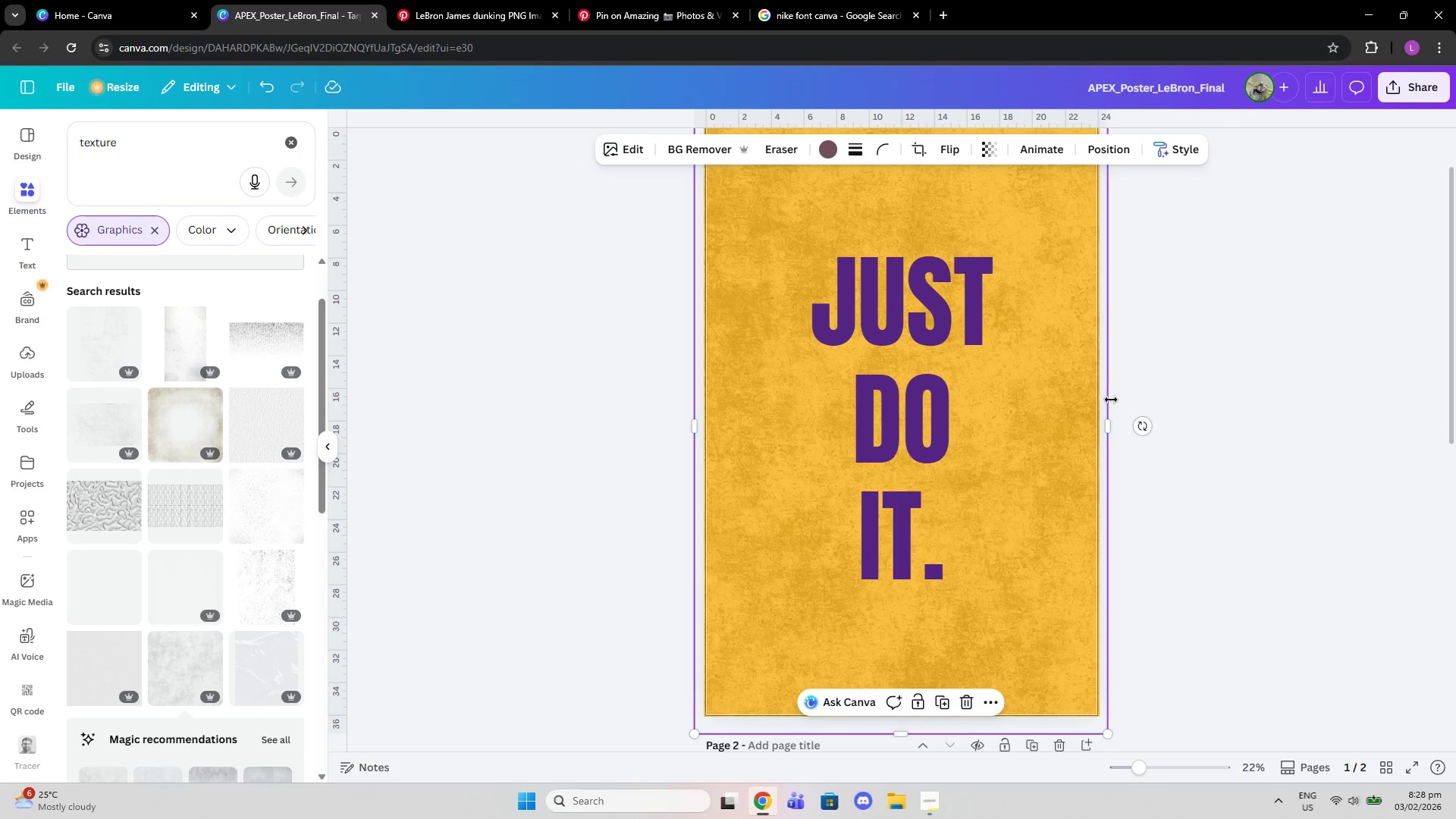 
scroll: coordinate [1111, 400], scroll_direction: up, amount: 3.0
 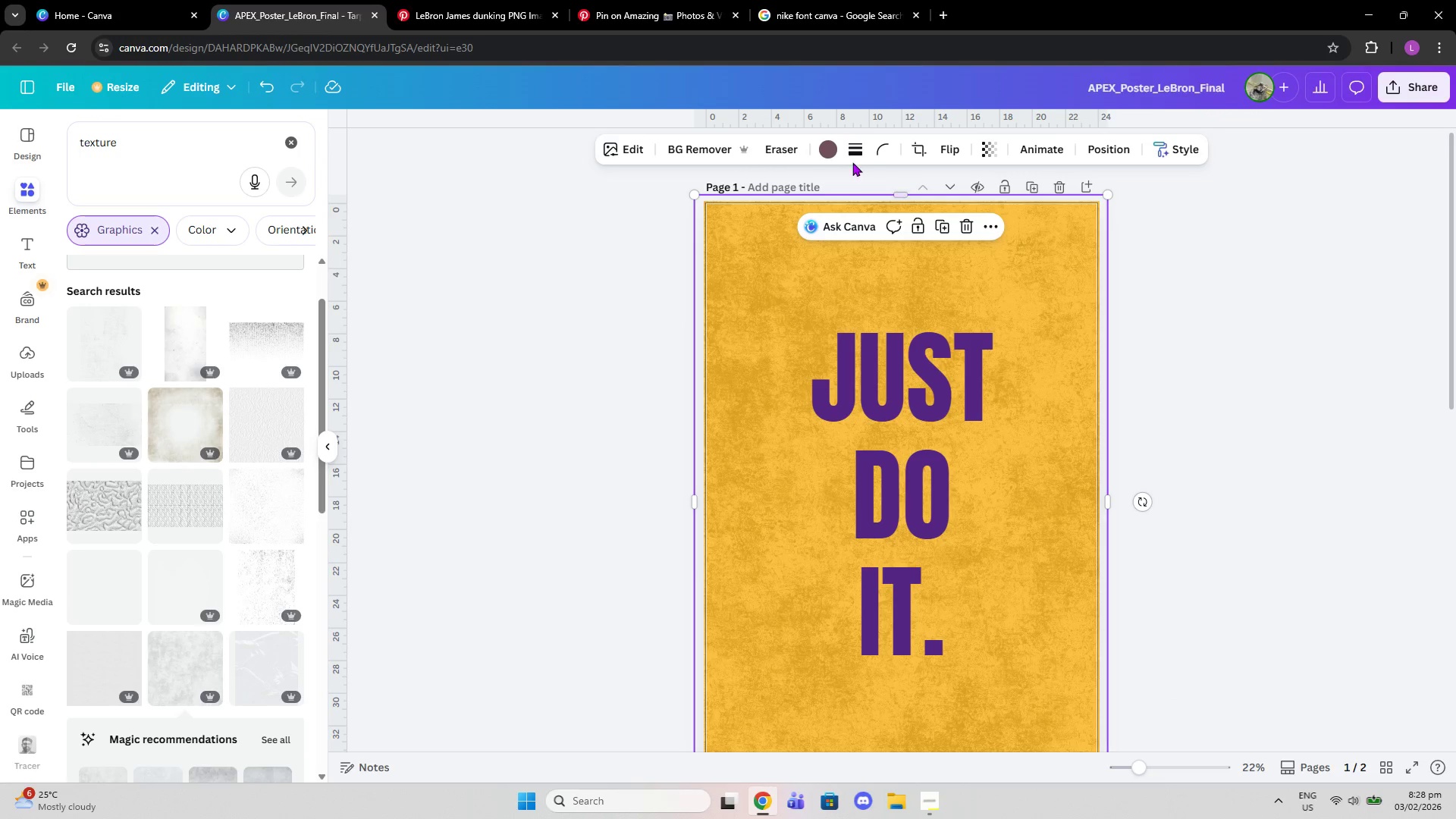 
left_click([826, 155])
 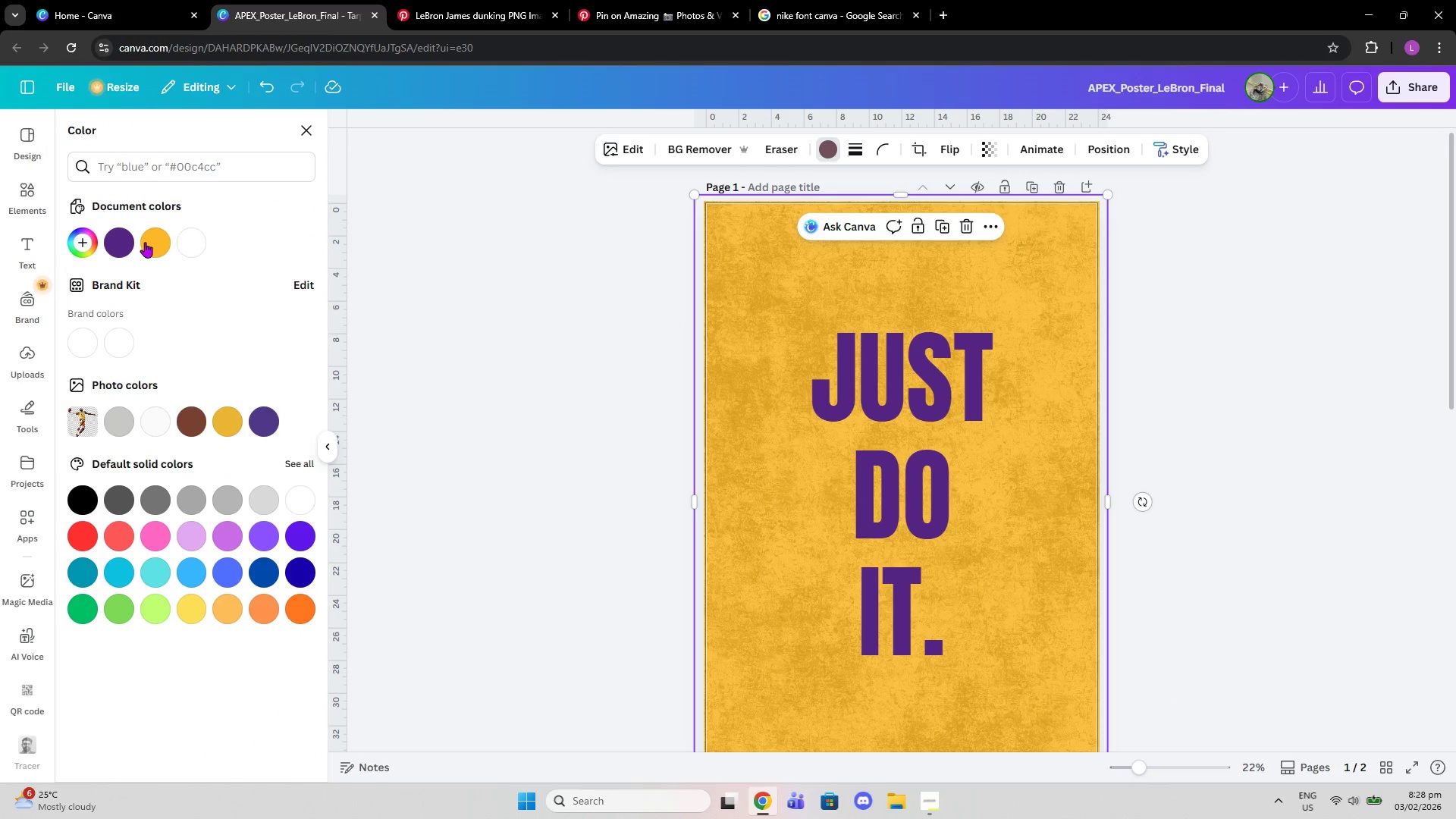 
left_click([145, 242])
 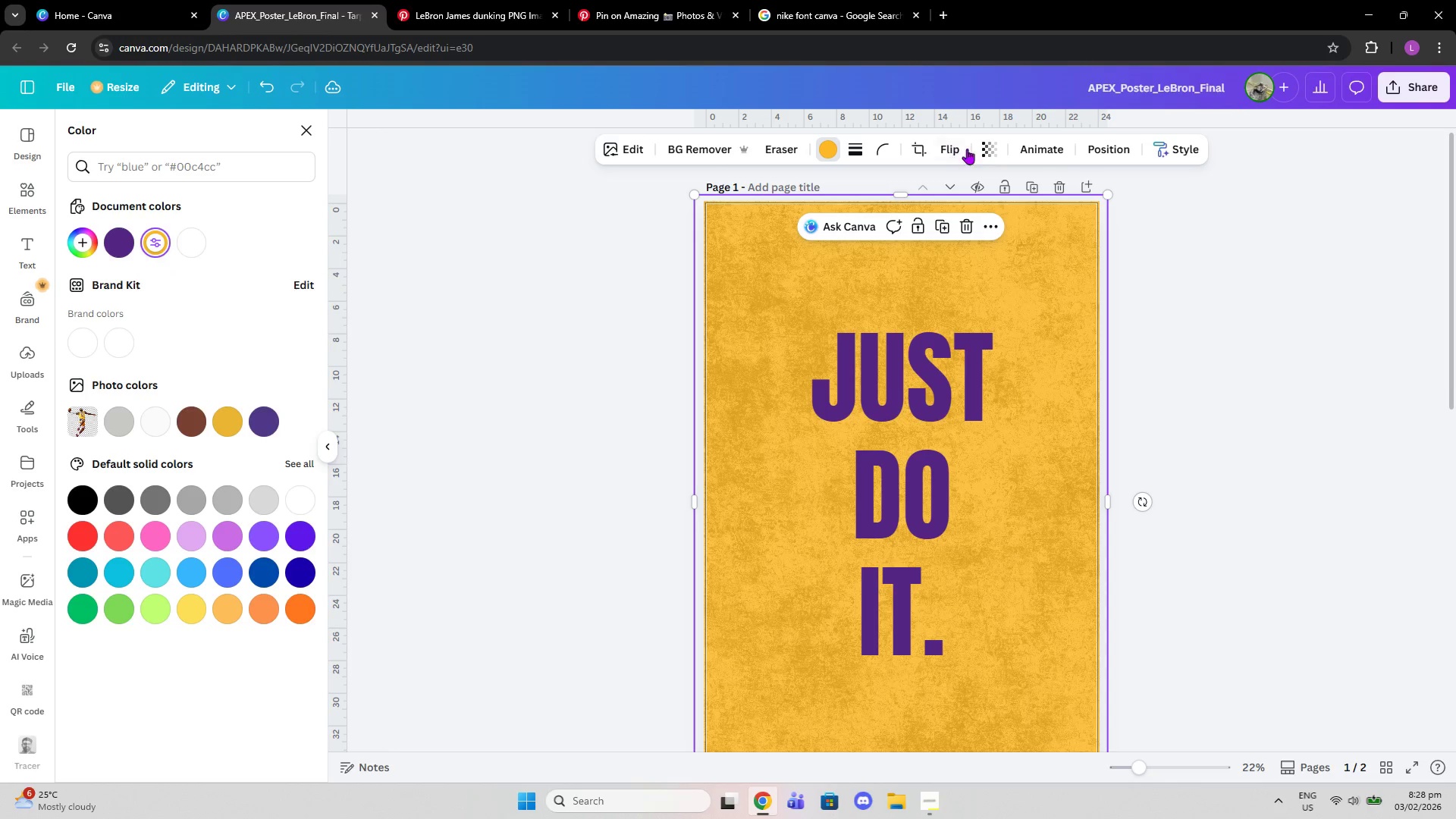 
left_click([986, 149])
 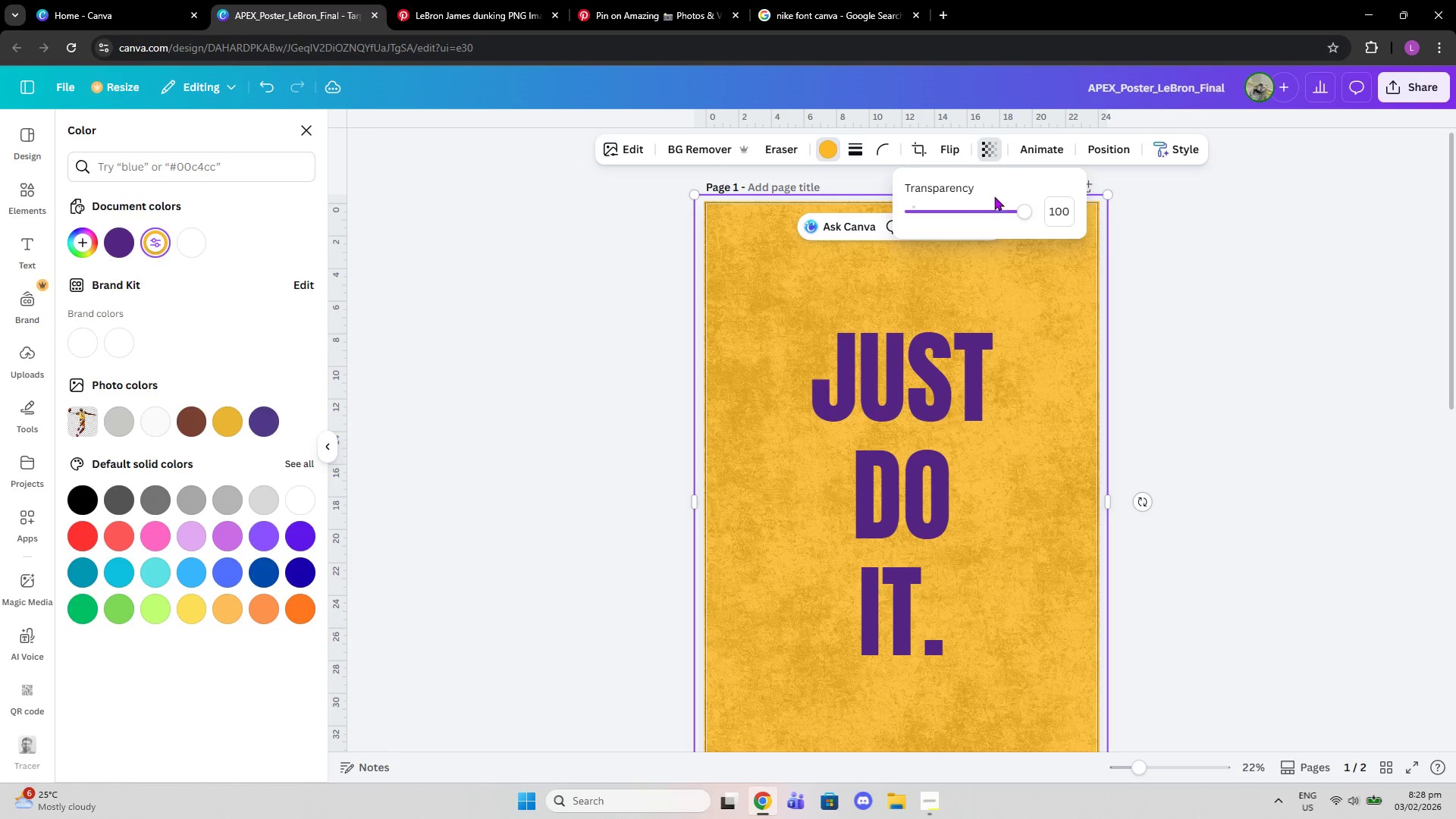 
left_click_drag(start_coordinate=[995, 200], to_coordinate=[968, 197])
 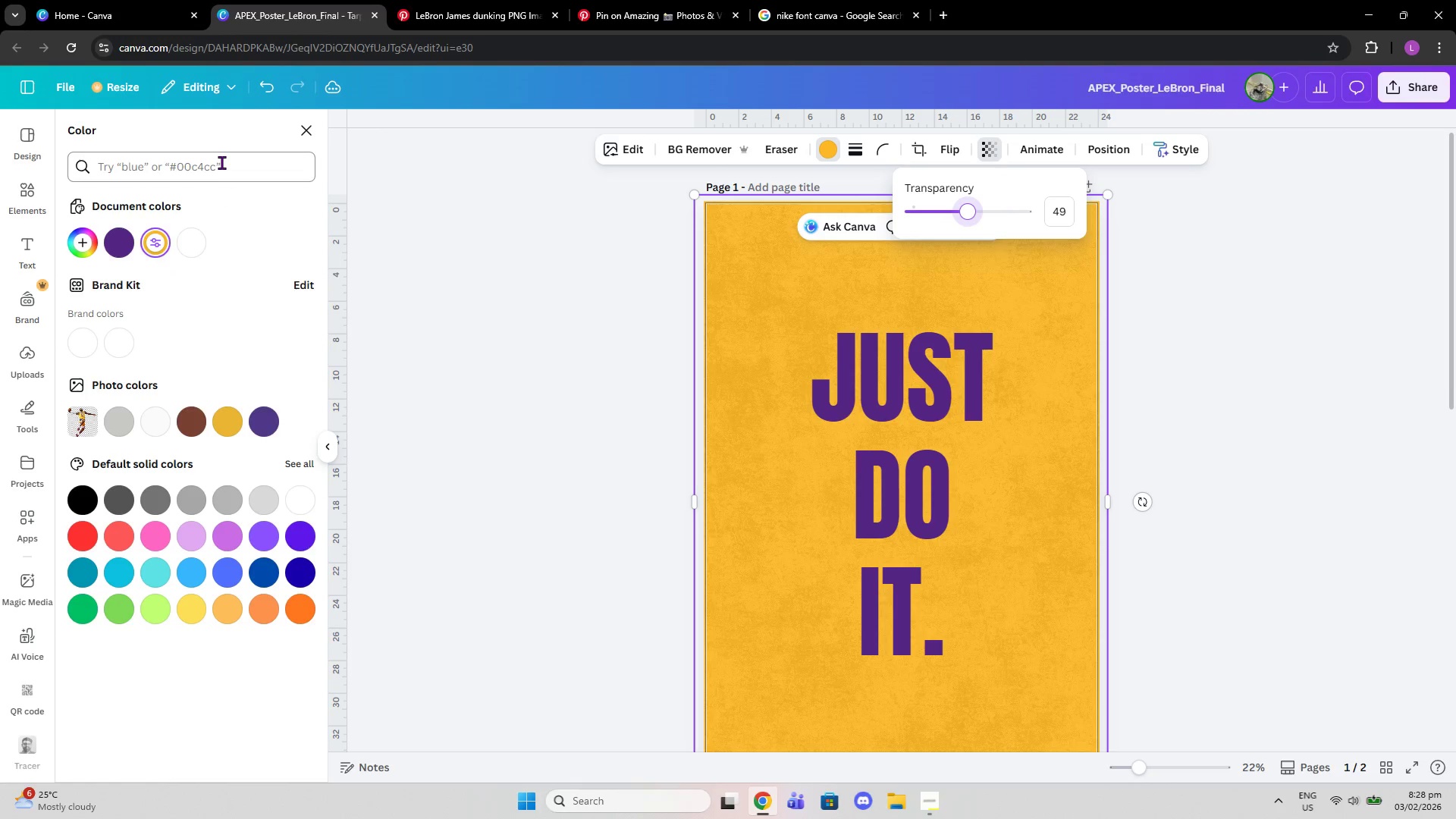 
left_click([221, 162])
 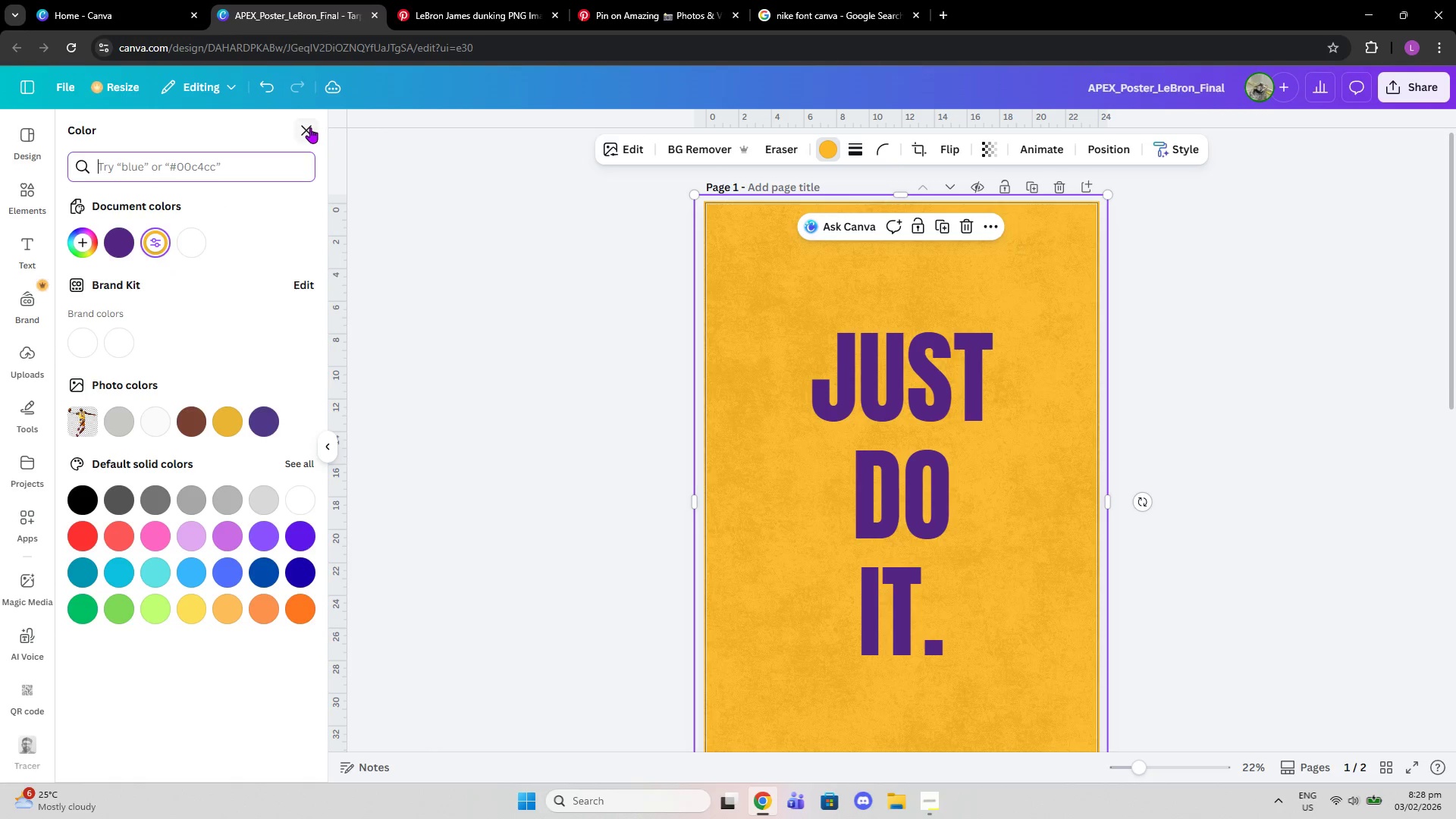 
left_click([309, 127])
 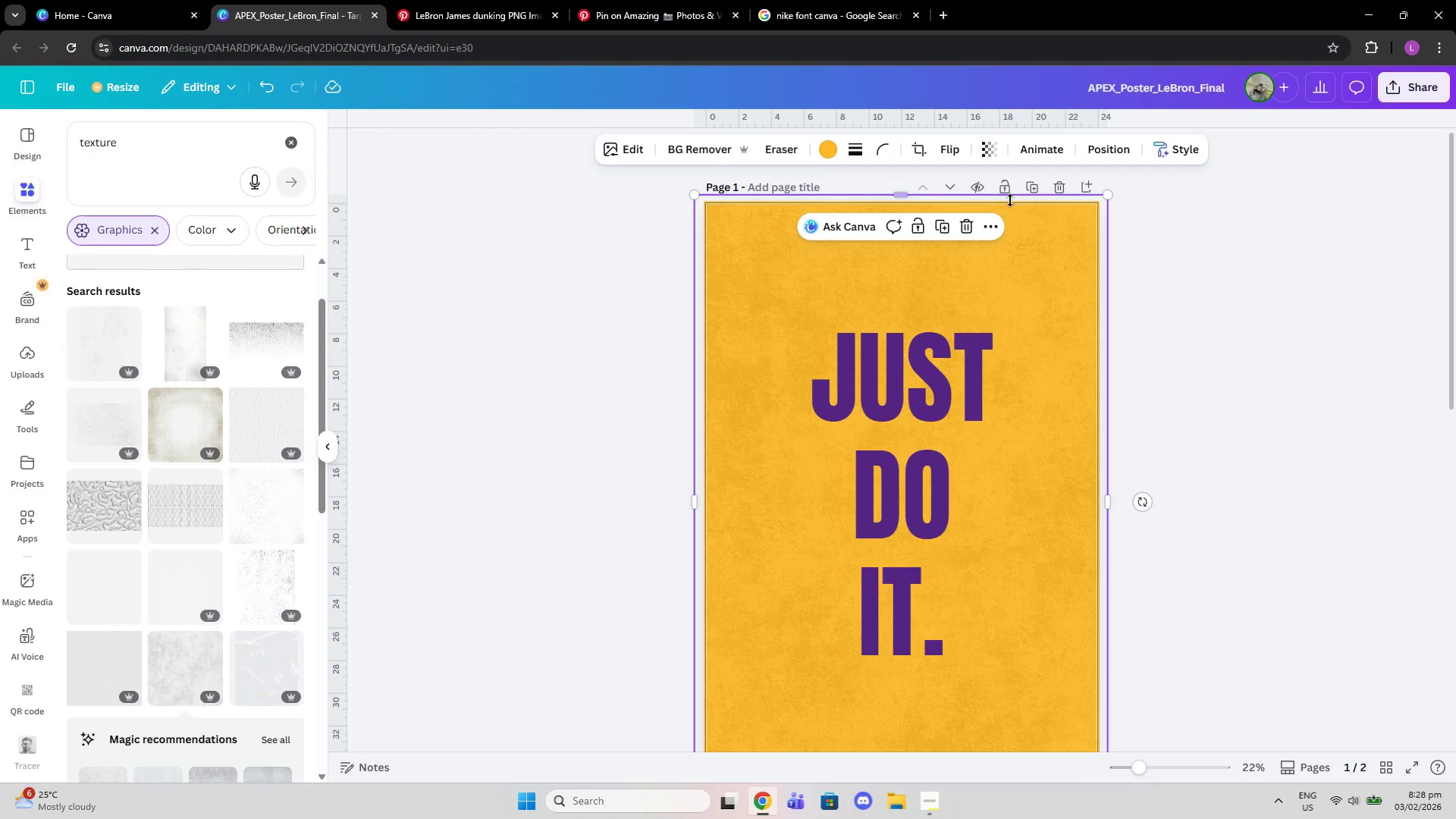 
left_click([964, 224])
 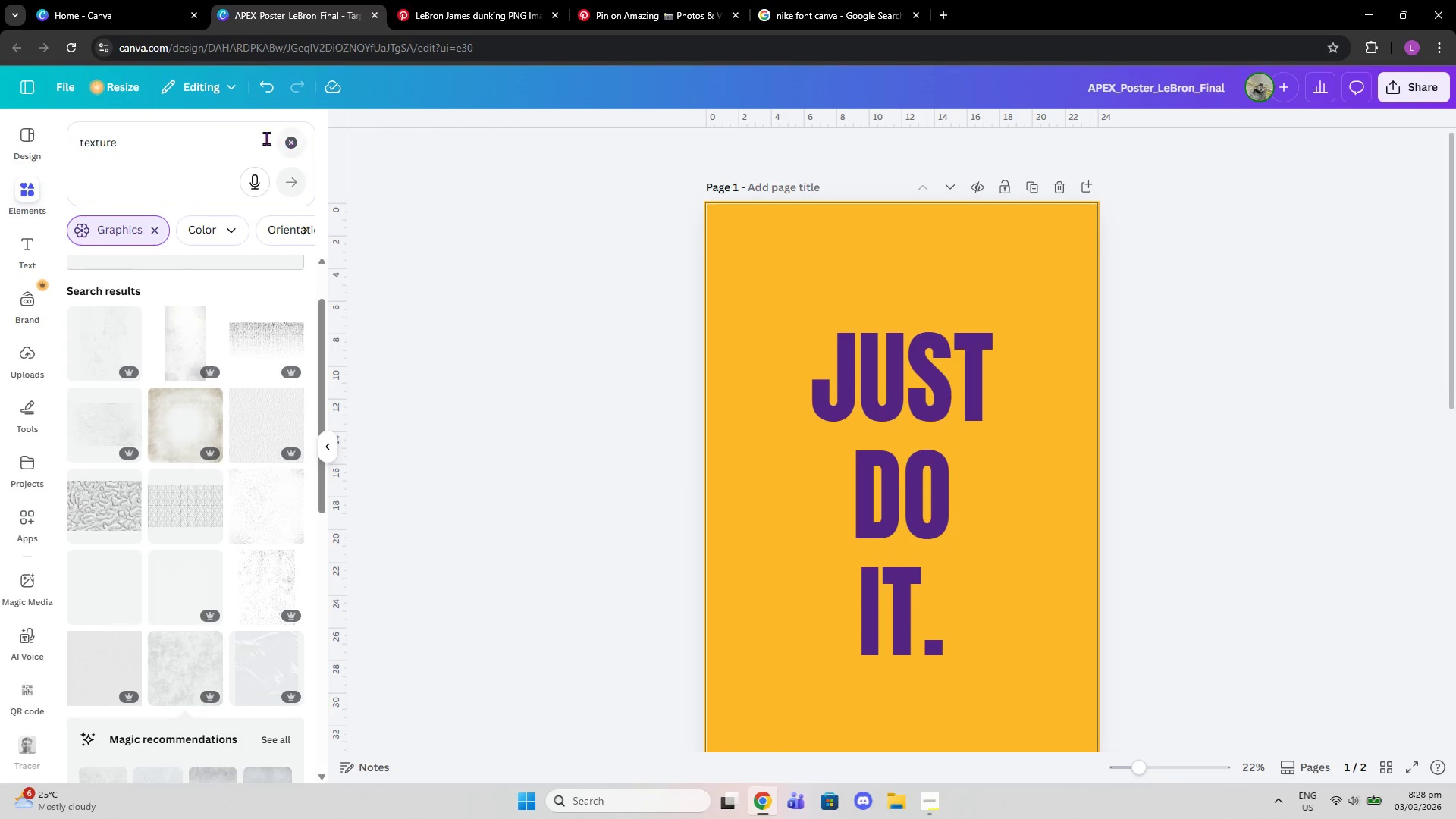 
left_click_drag(start_coordinate=[209, 135], to_coordinate=[10, 147])
 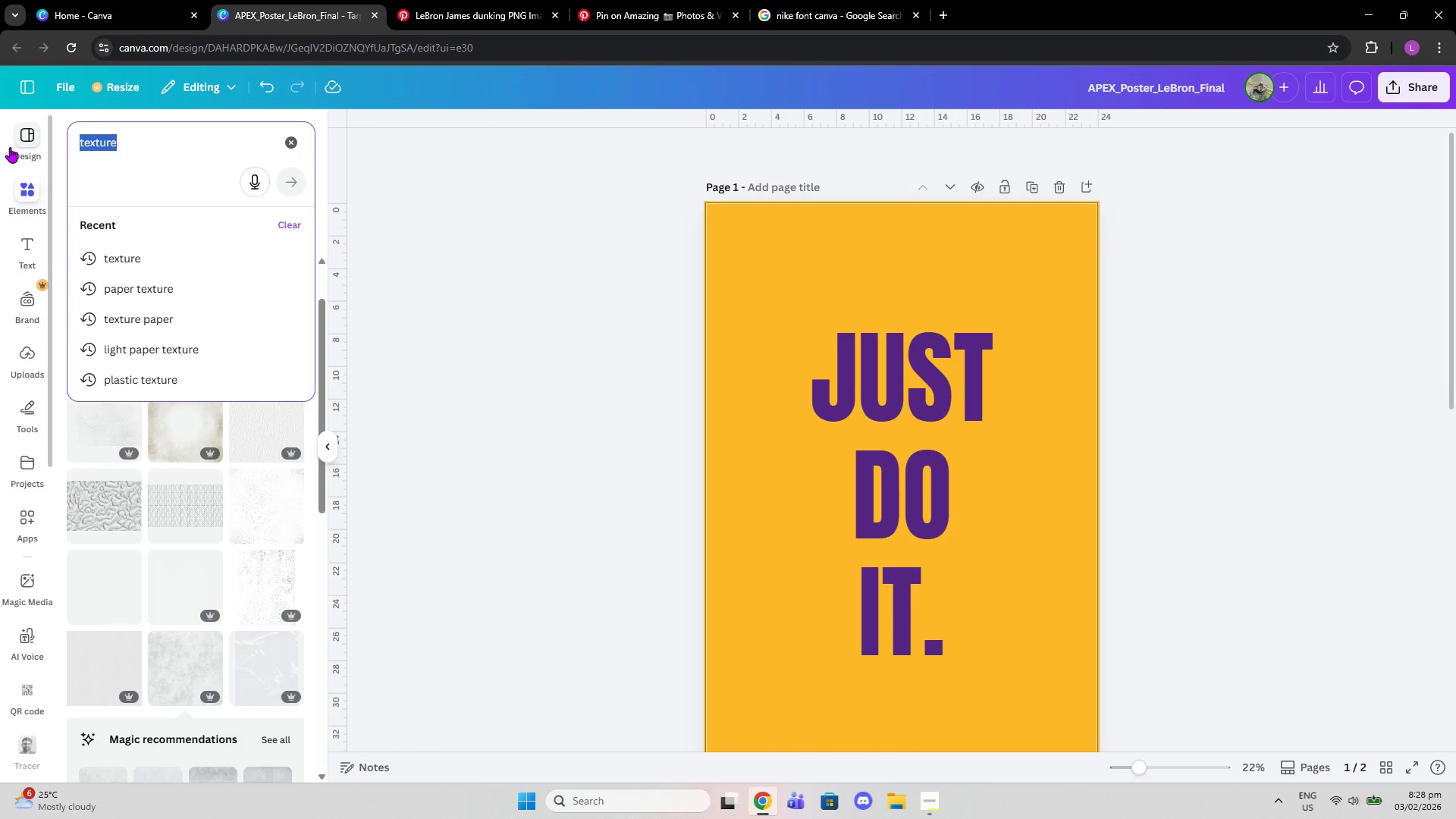 
type(linen)
 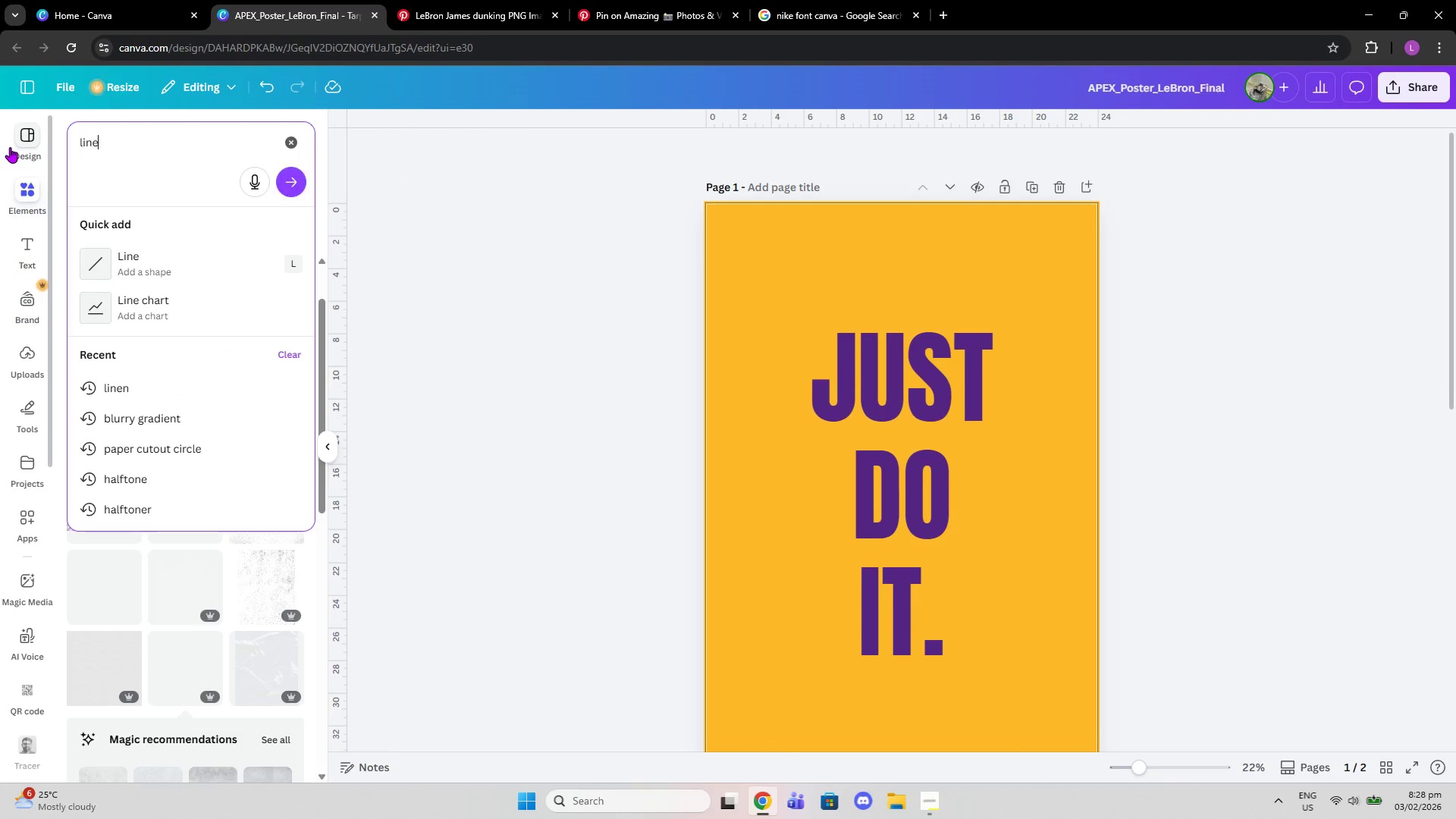 
key(Enter)
 